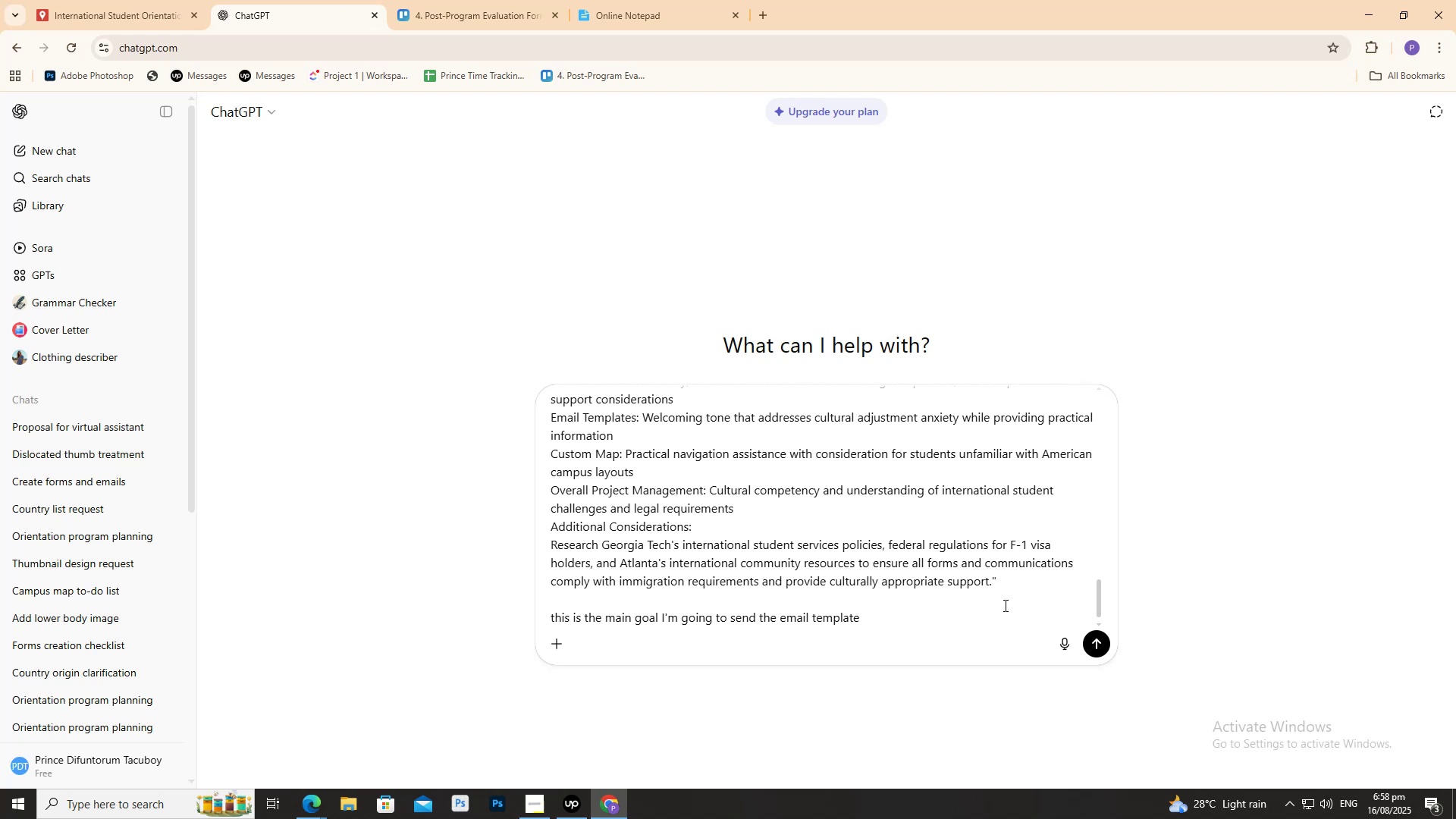 
hold_key(key=ArrowRight, duration=1.31)
 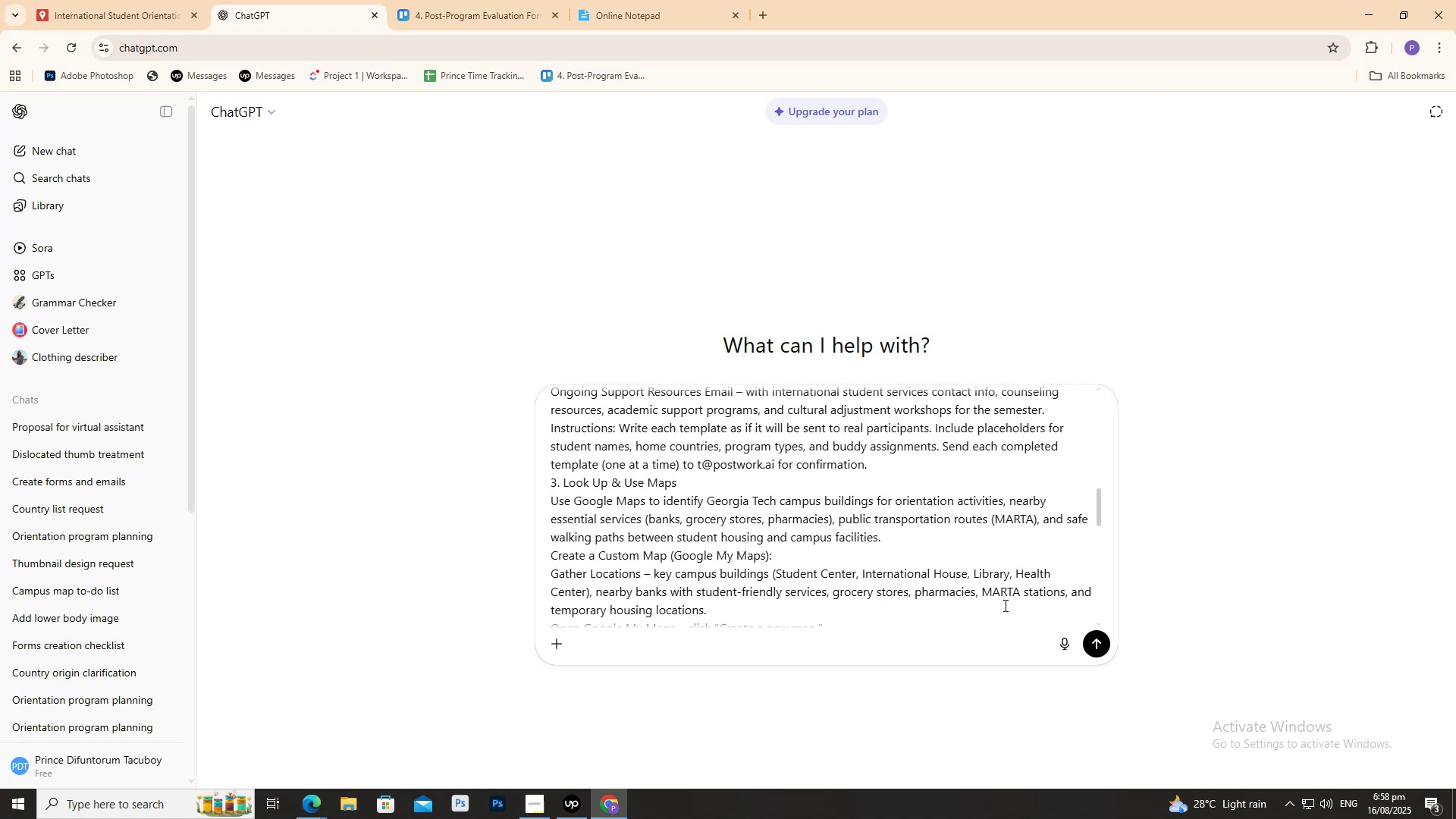 
hold_key(key=ArrowRight, duration=0.77)
 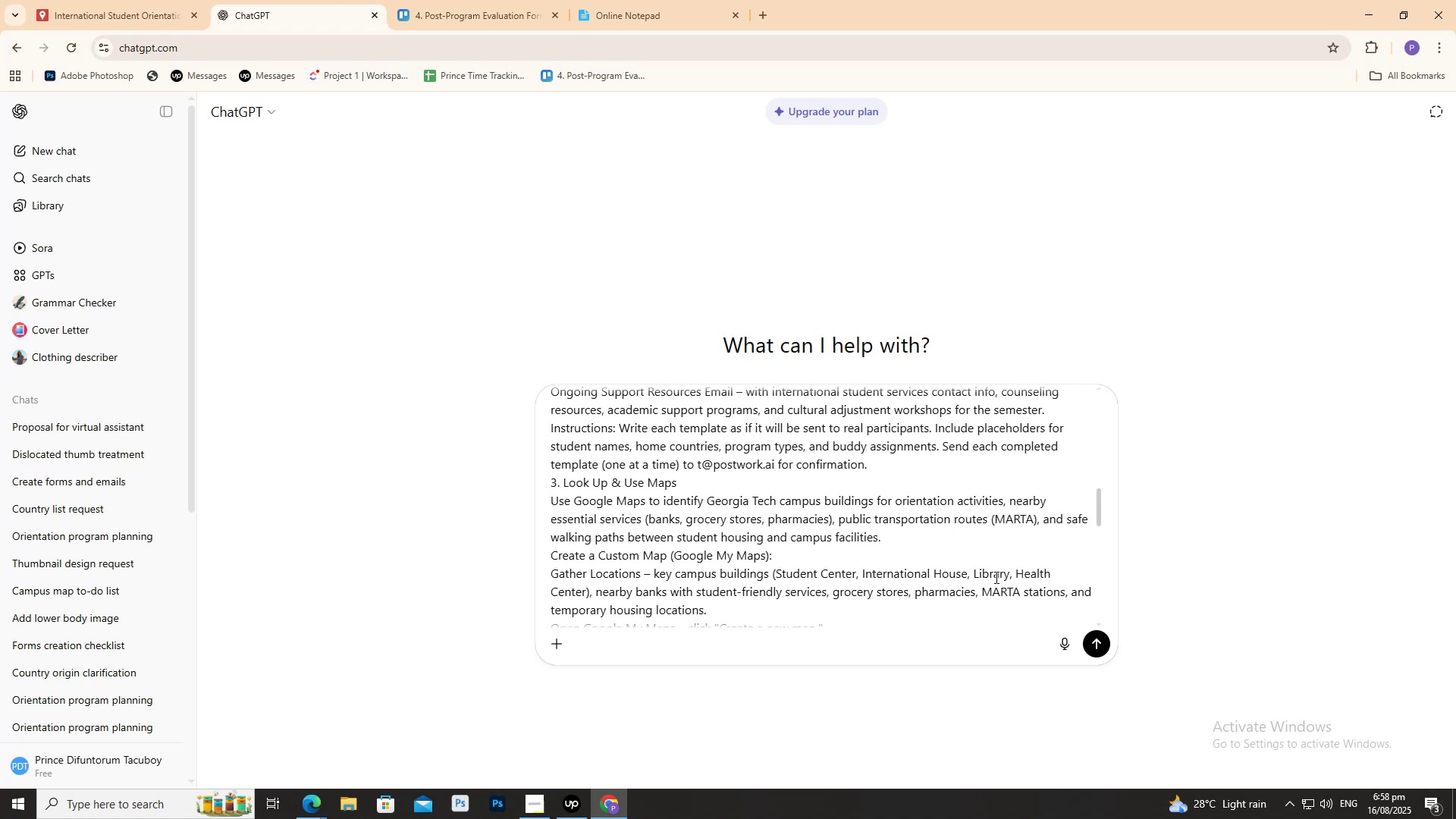 
scroll: coordinate [861, 538], scroll_direction: down, amount: 27.0
 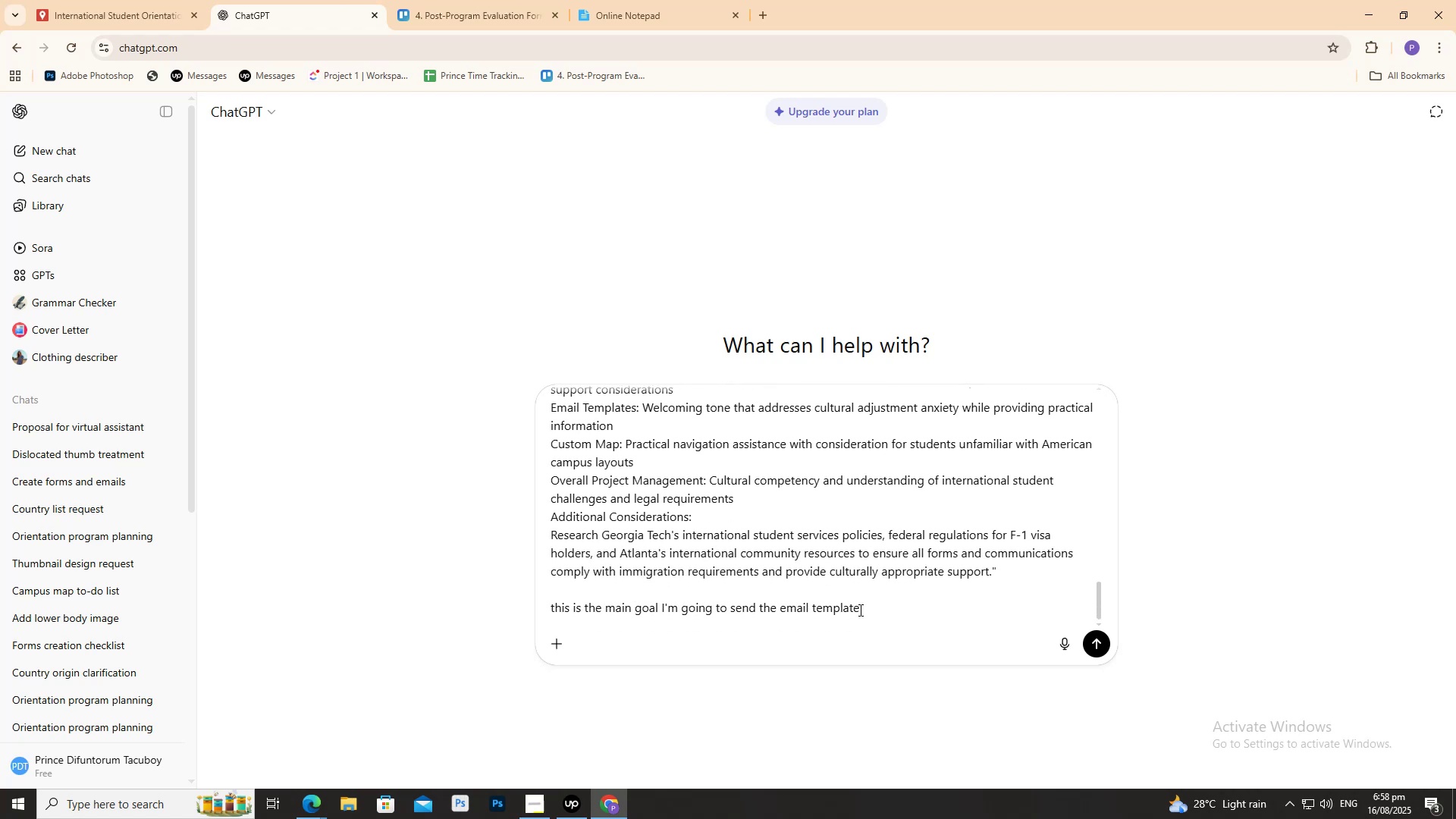 
left_click([861, 612])
 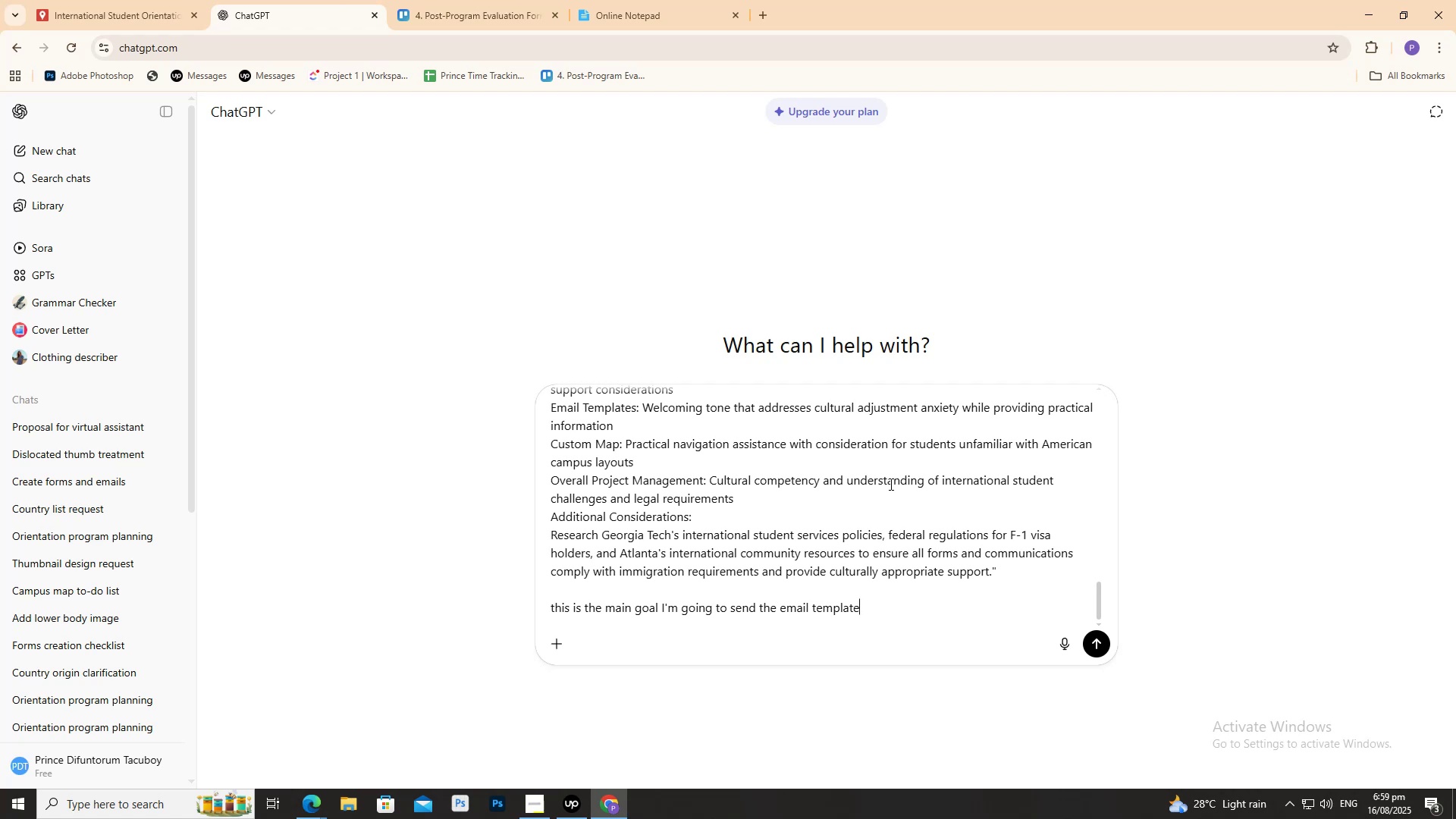 
wait(20.9)
 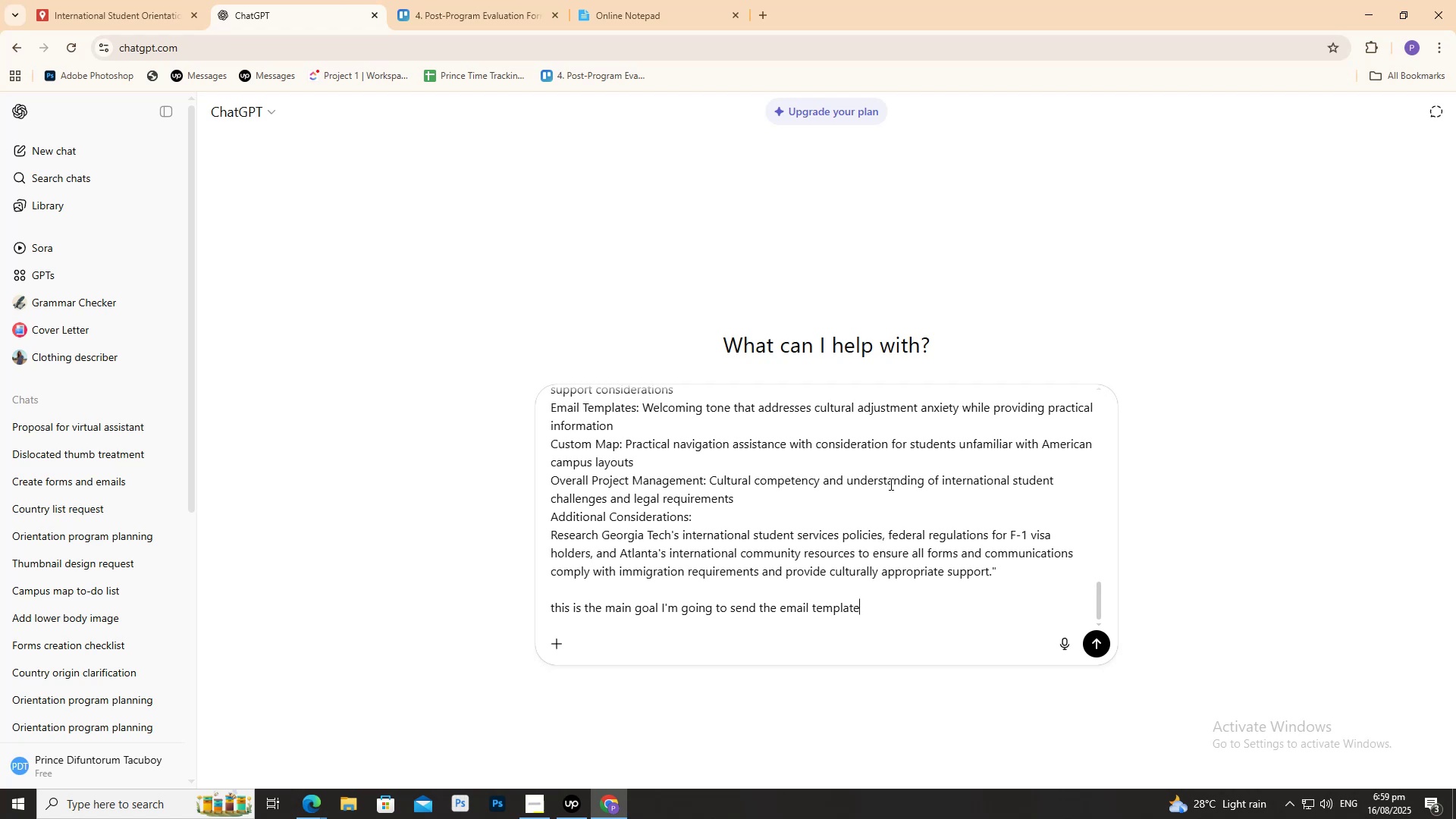 
type( then revise this)
key(Backspace)
key(Backspace)
key(Backspace)
key(Backspace)
type(it and a)
key(Backspace)
key(Backspace)
type(include this information)
 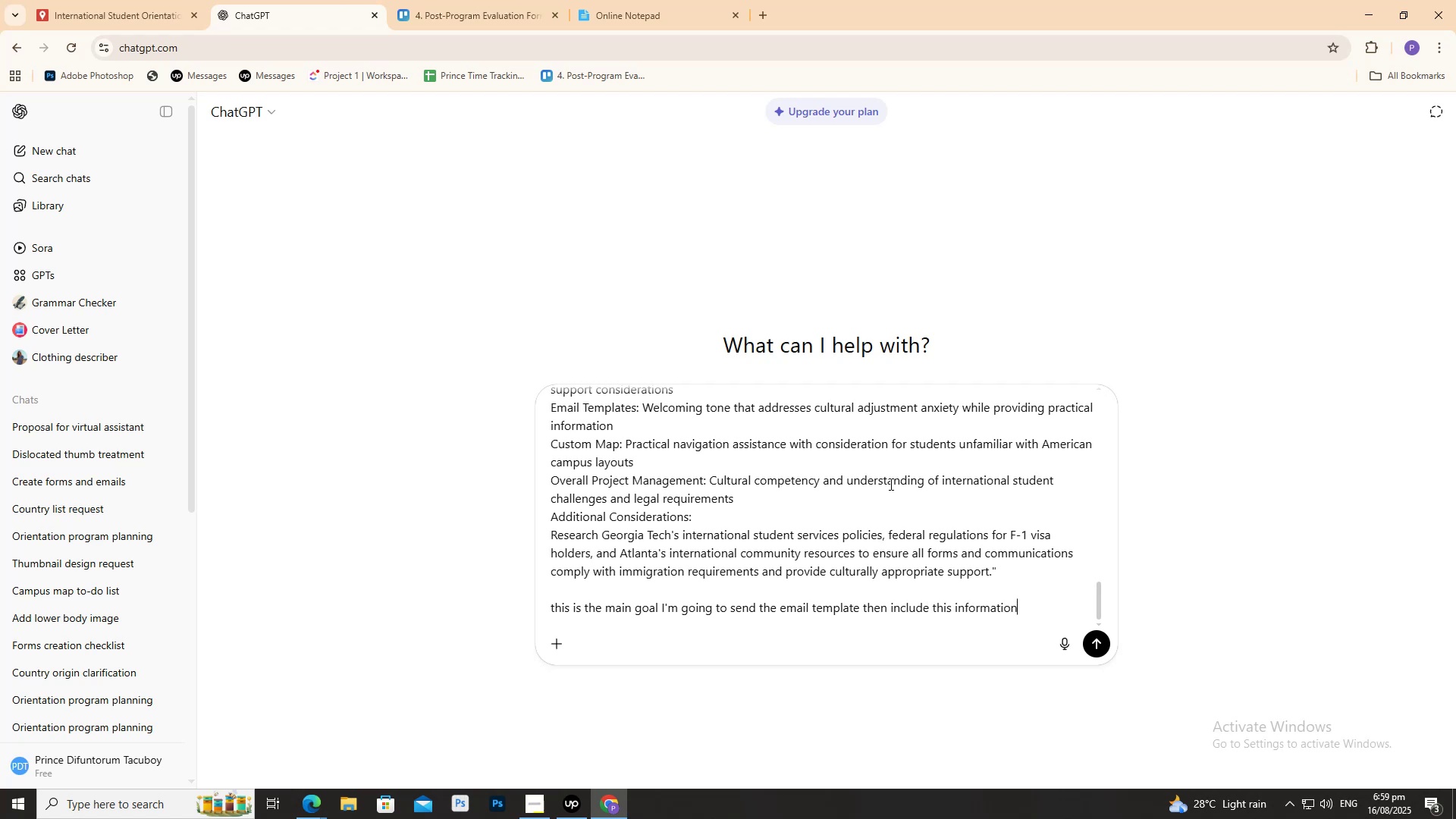 
key(Shift+Enter)
 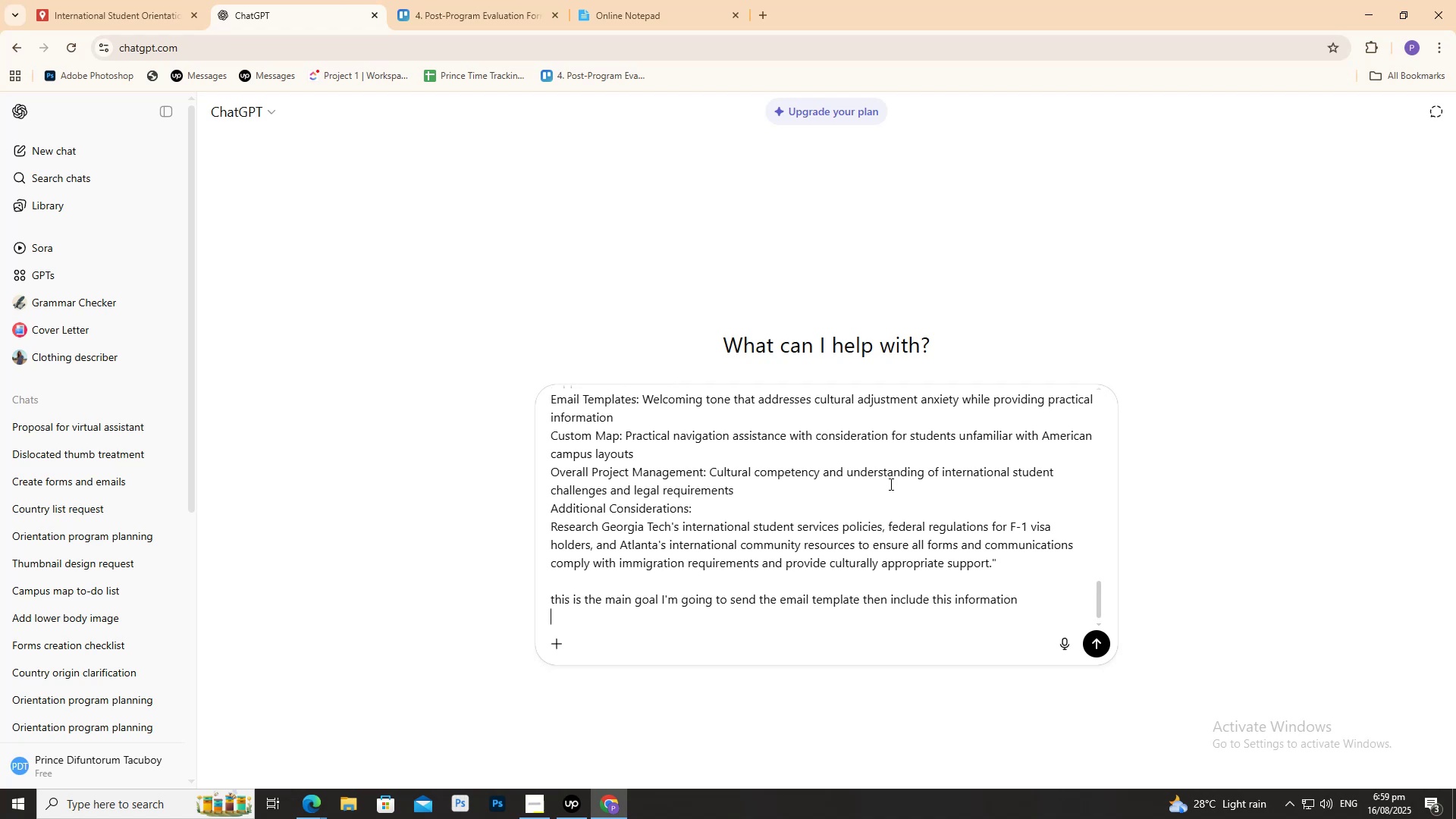 
key(Shift+Enter)
 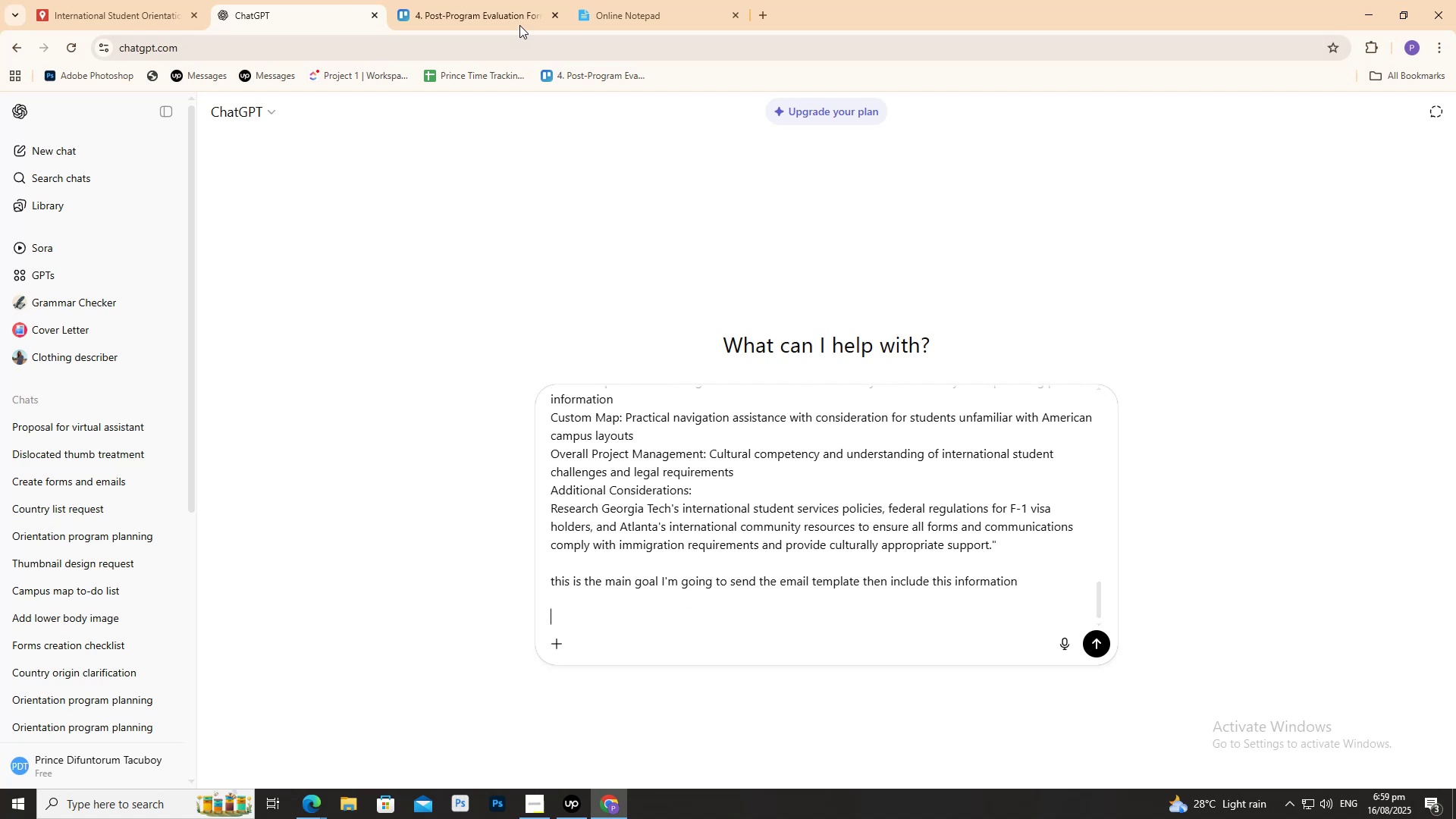 
left_click([491, 0])
 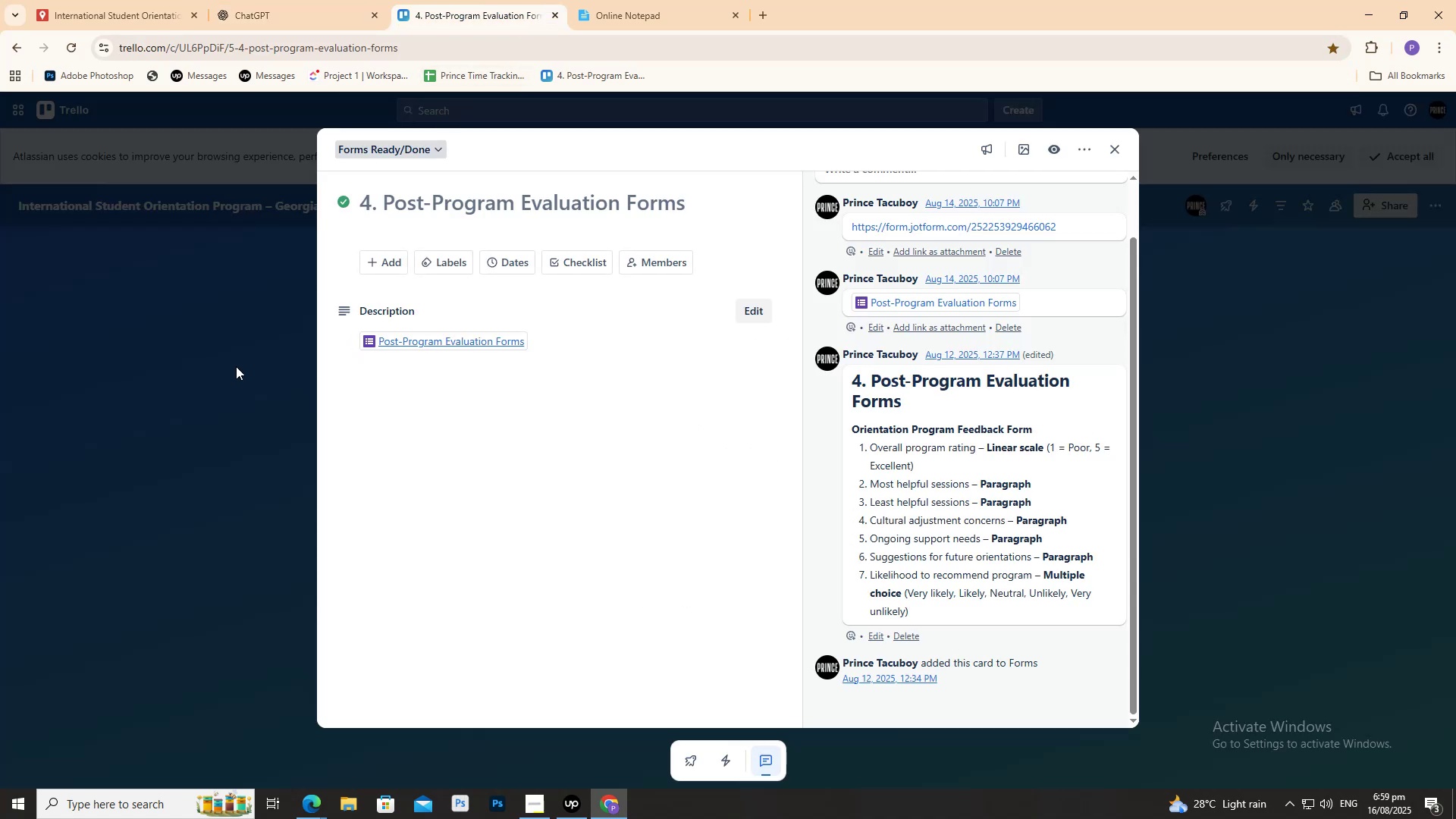 
left_click([234, 366])
 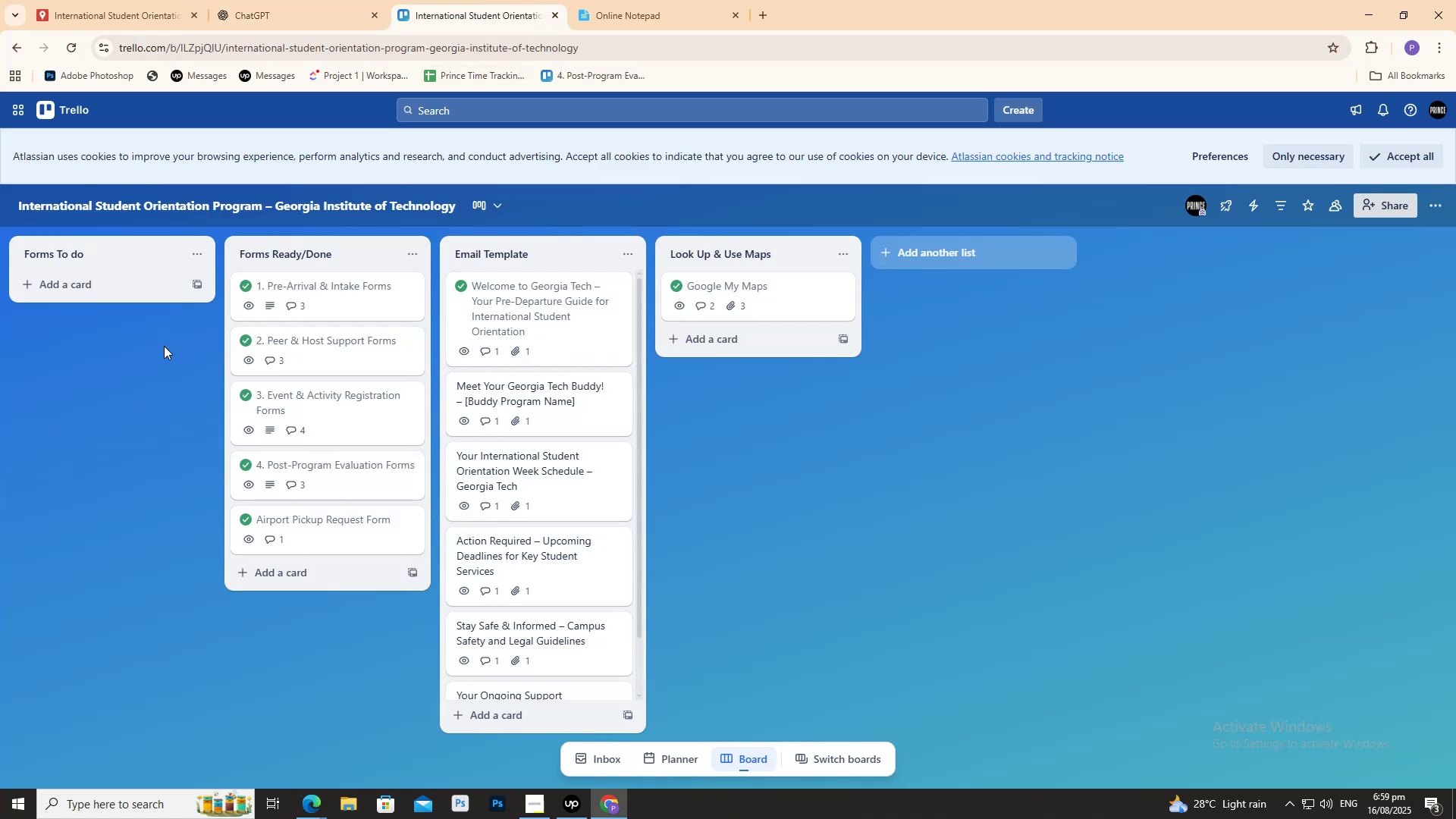 
left_click_drag(start_coordinate=[162, 378], to_coordinate=[177, 381])
 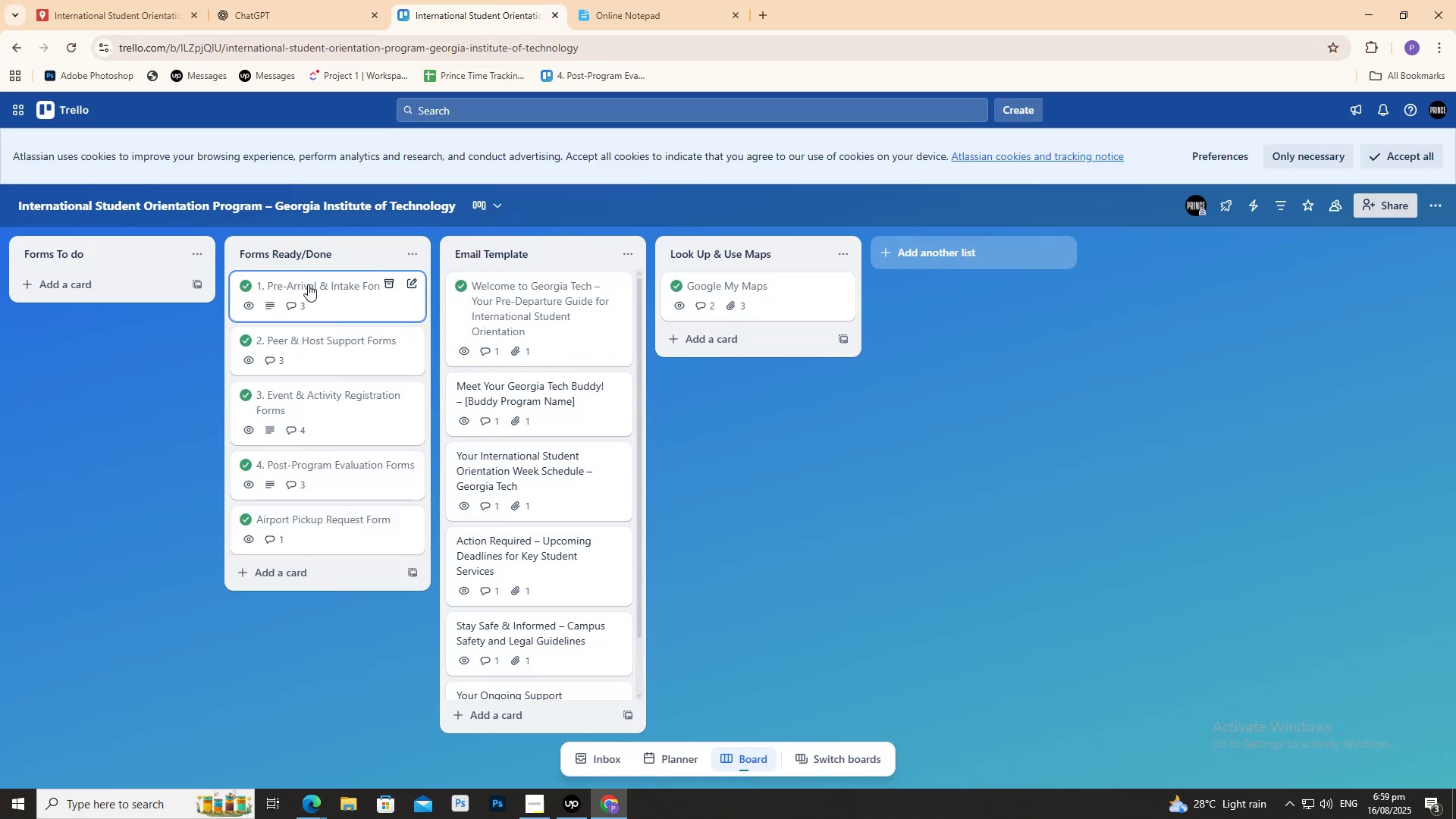 
left_click([308, 284])
 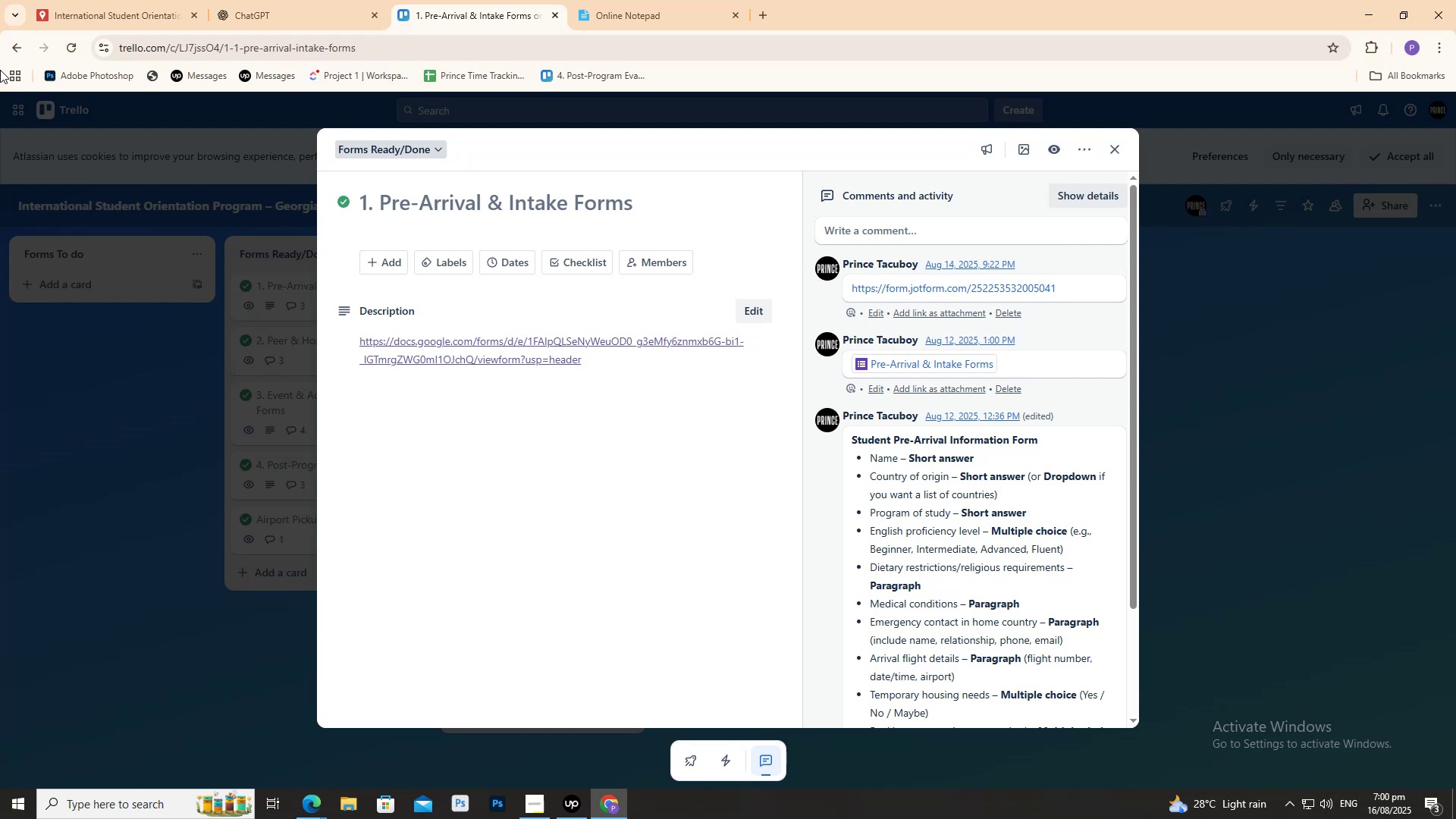 
wait(64.28)
 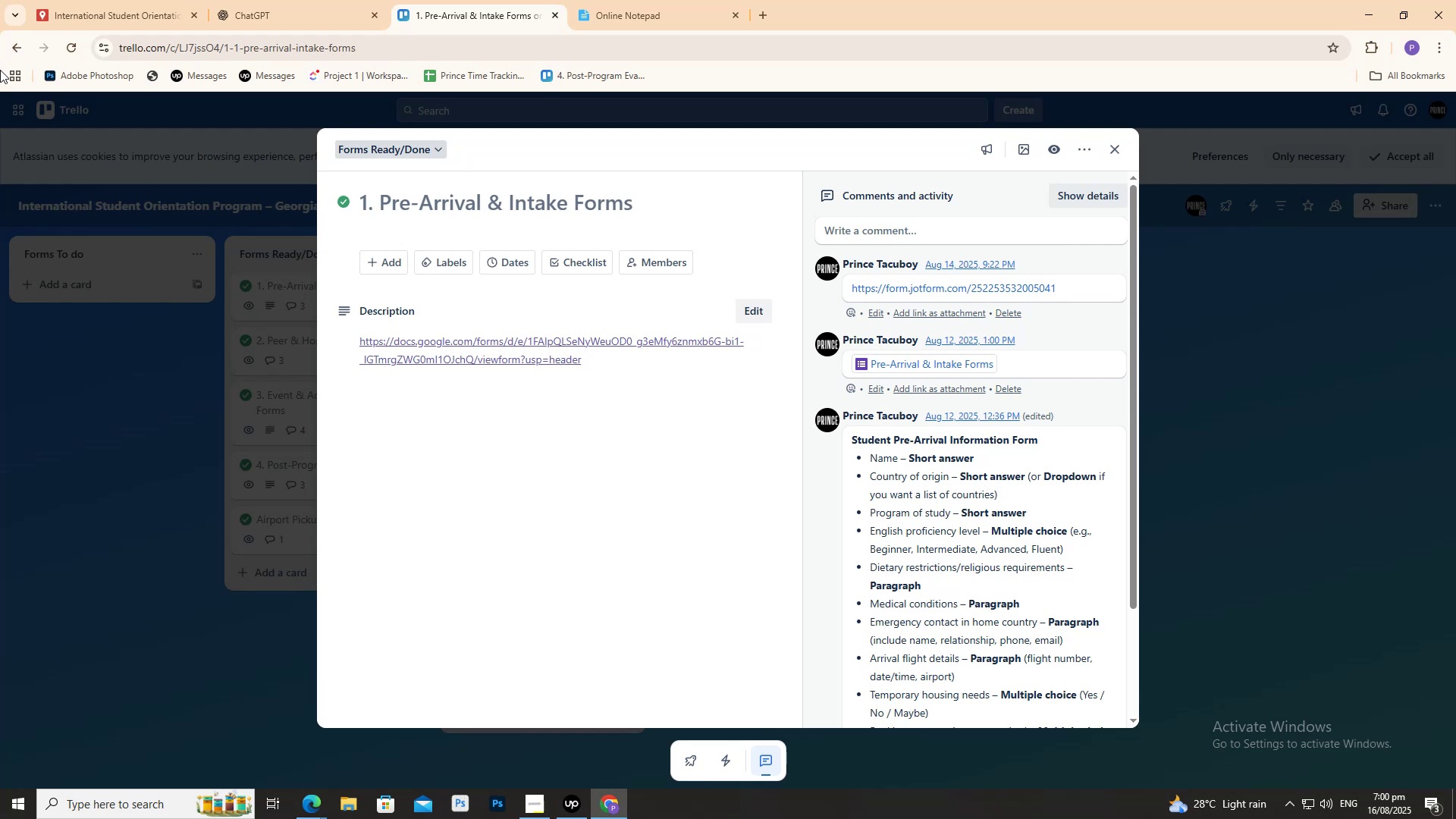 
double_click([529, 810])
 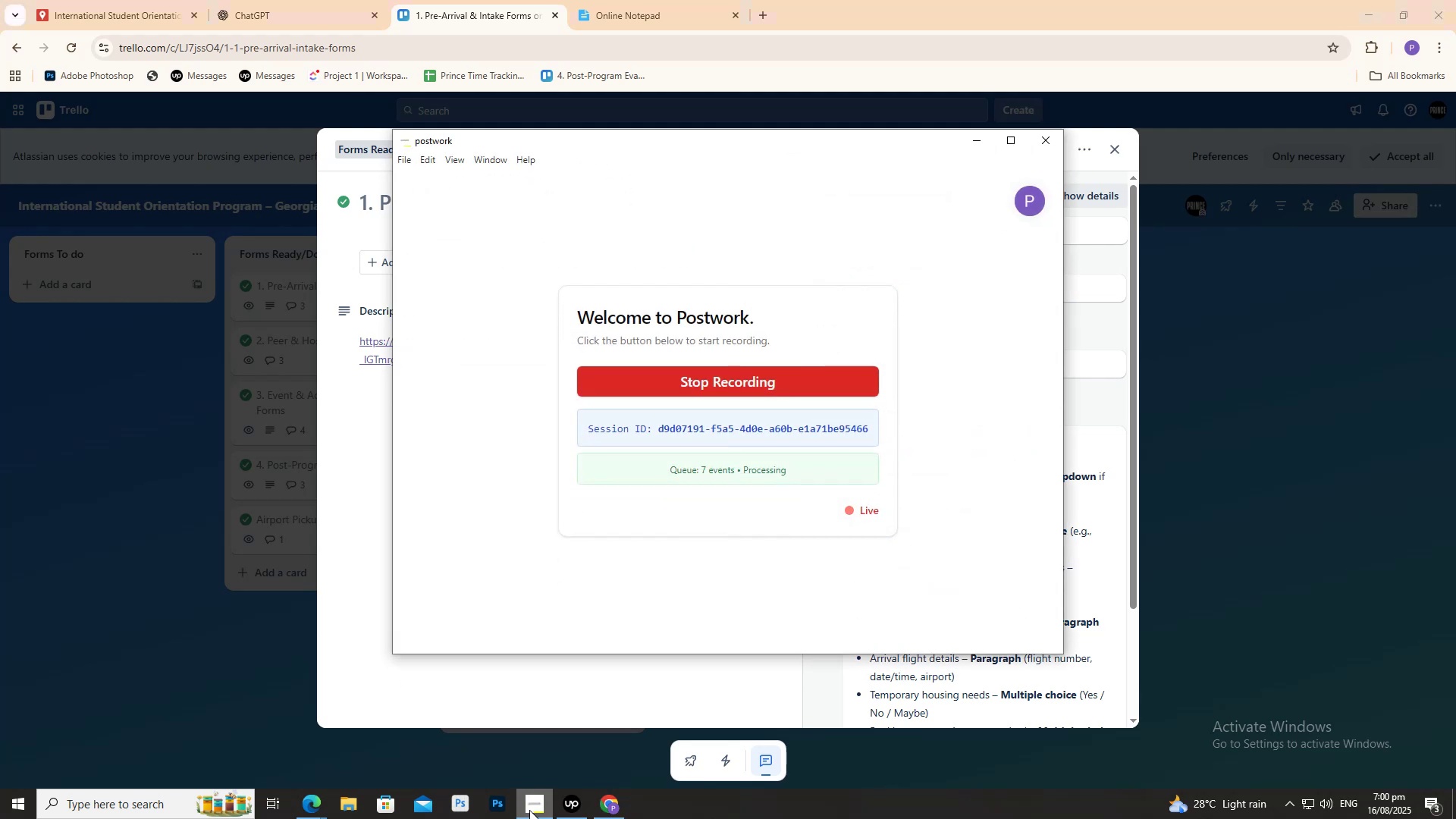 
left_click([529, 810])
 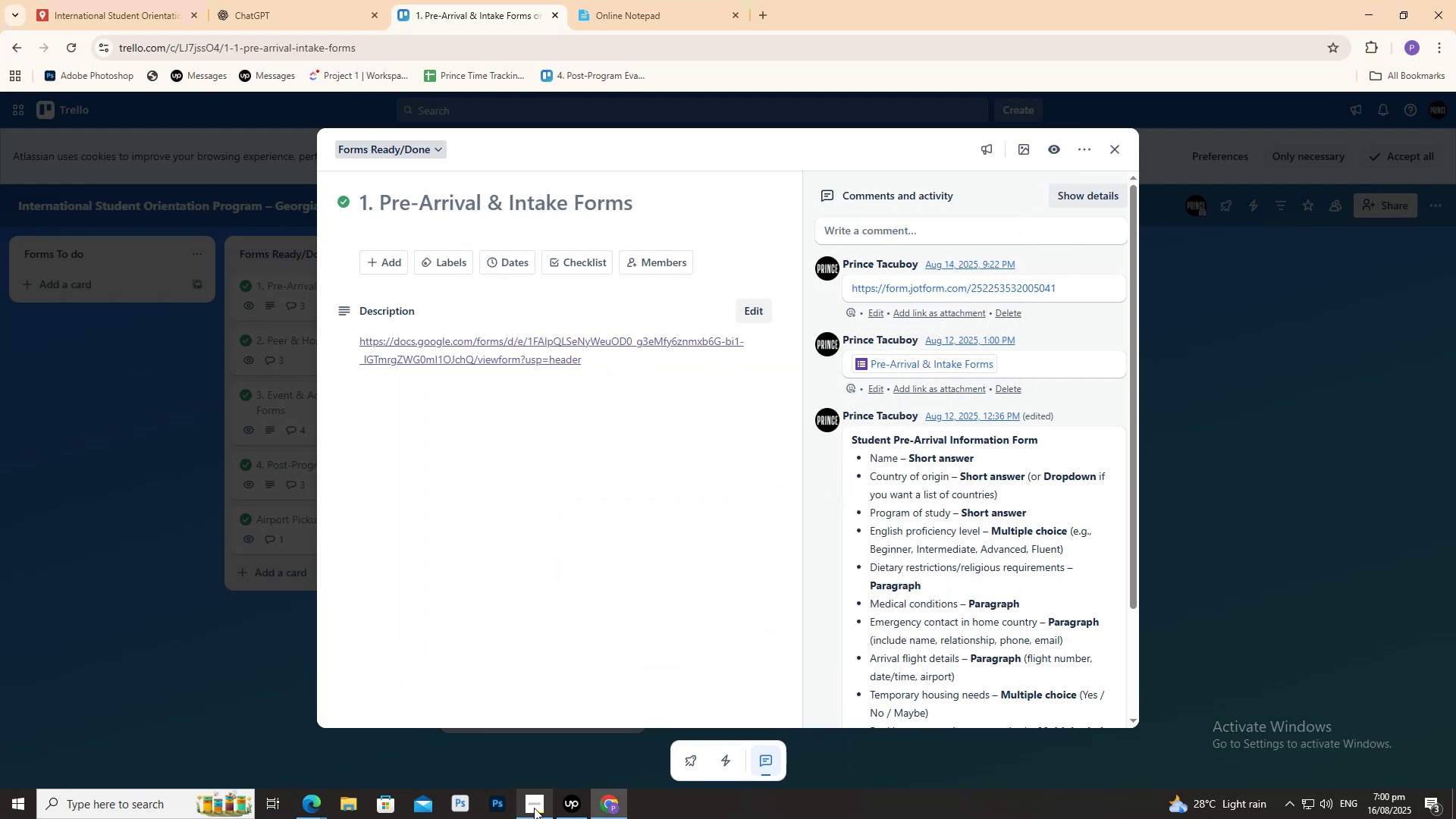 
scroll: coordinate [977, 522], scroll_direction: down, amount: 10.0
 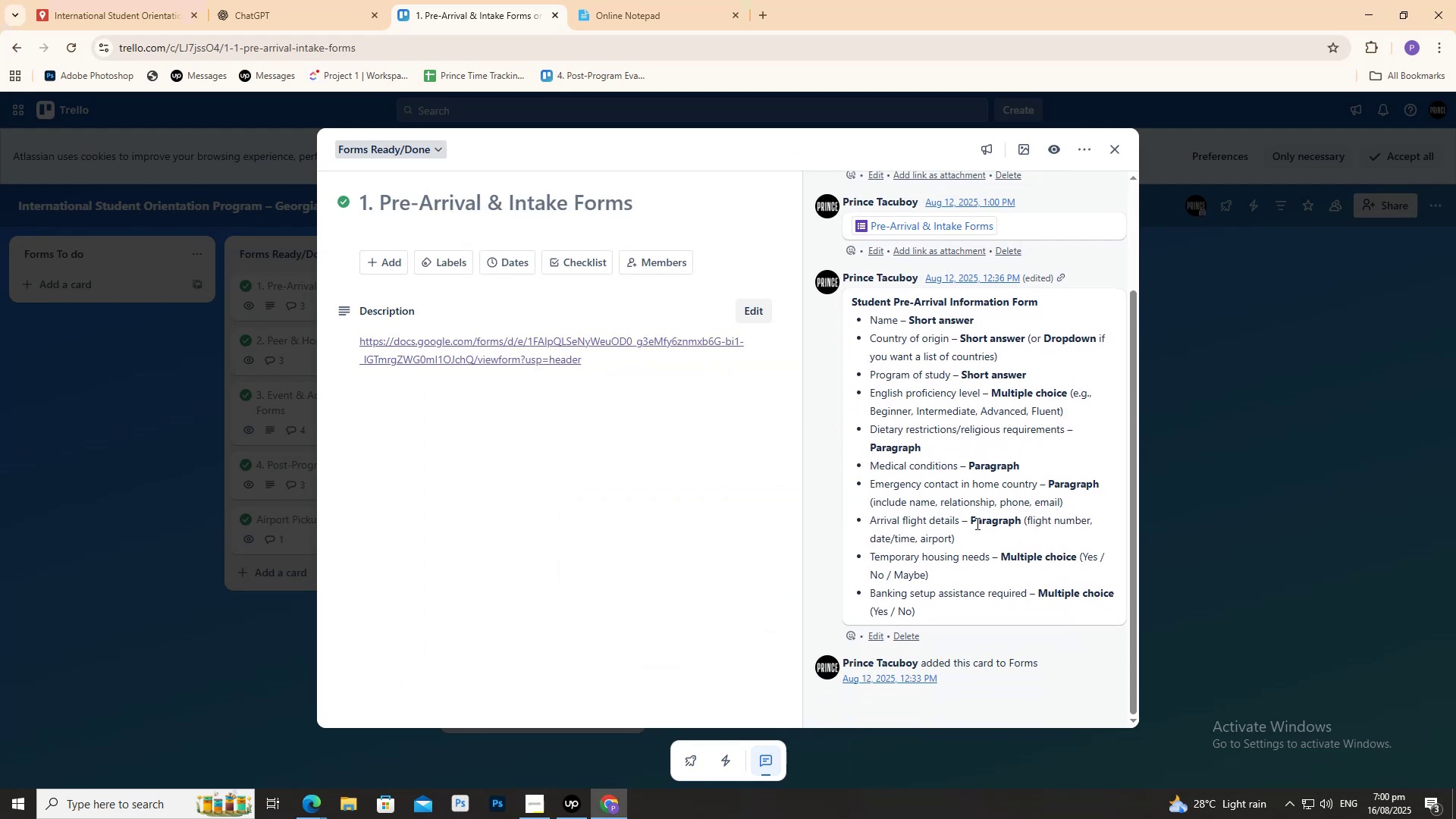 
scroll: coordinate [973, 531], scroll_direction: up, amount: 3.0
 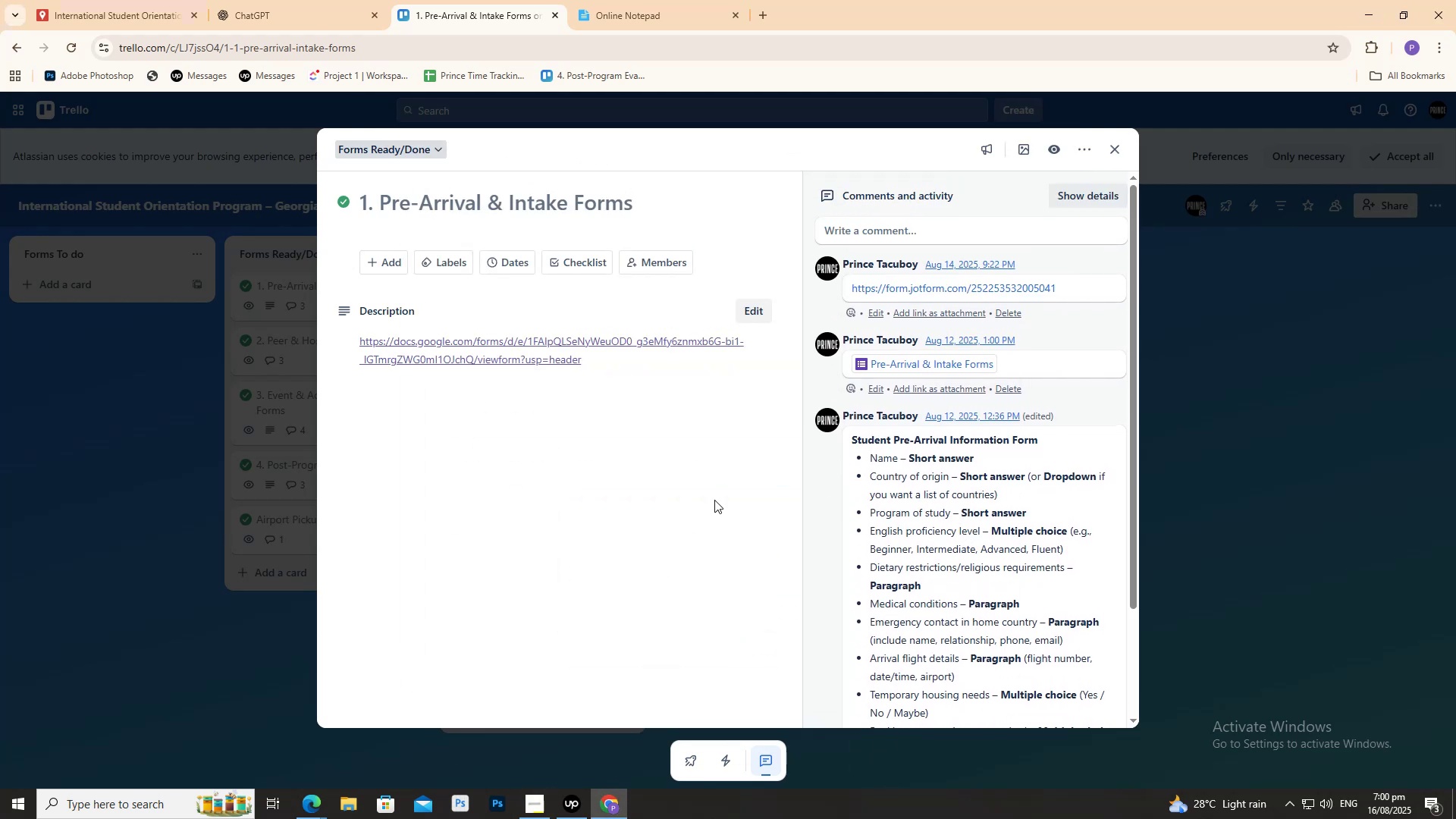 
left_click([1225, 444])
 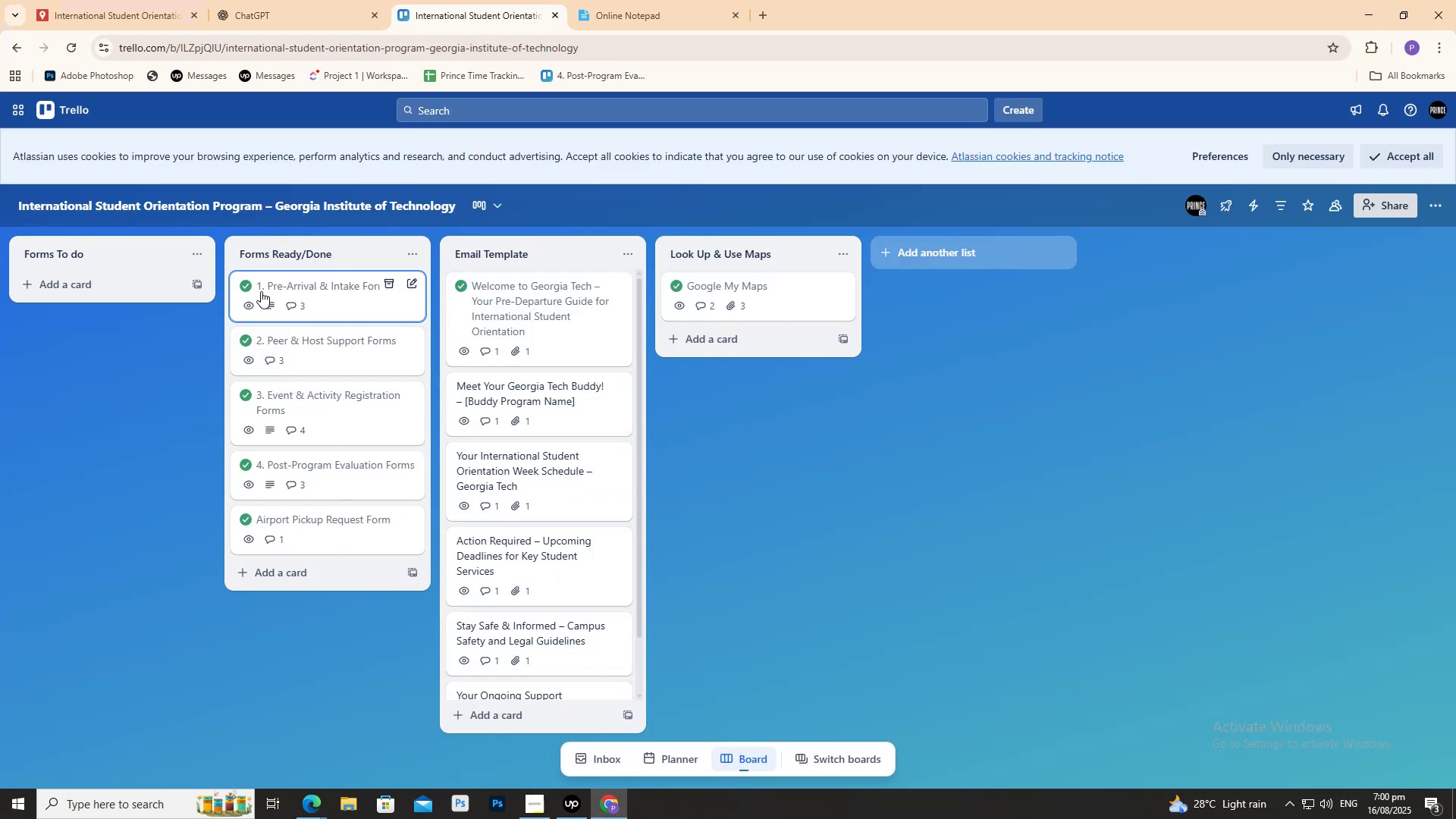 
left_click([274, 289])
 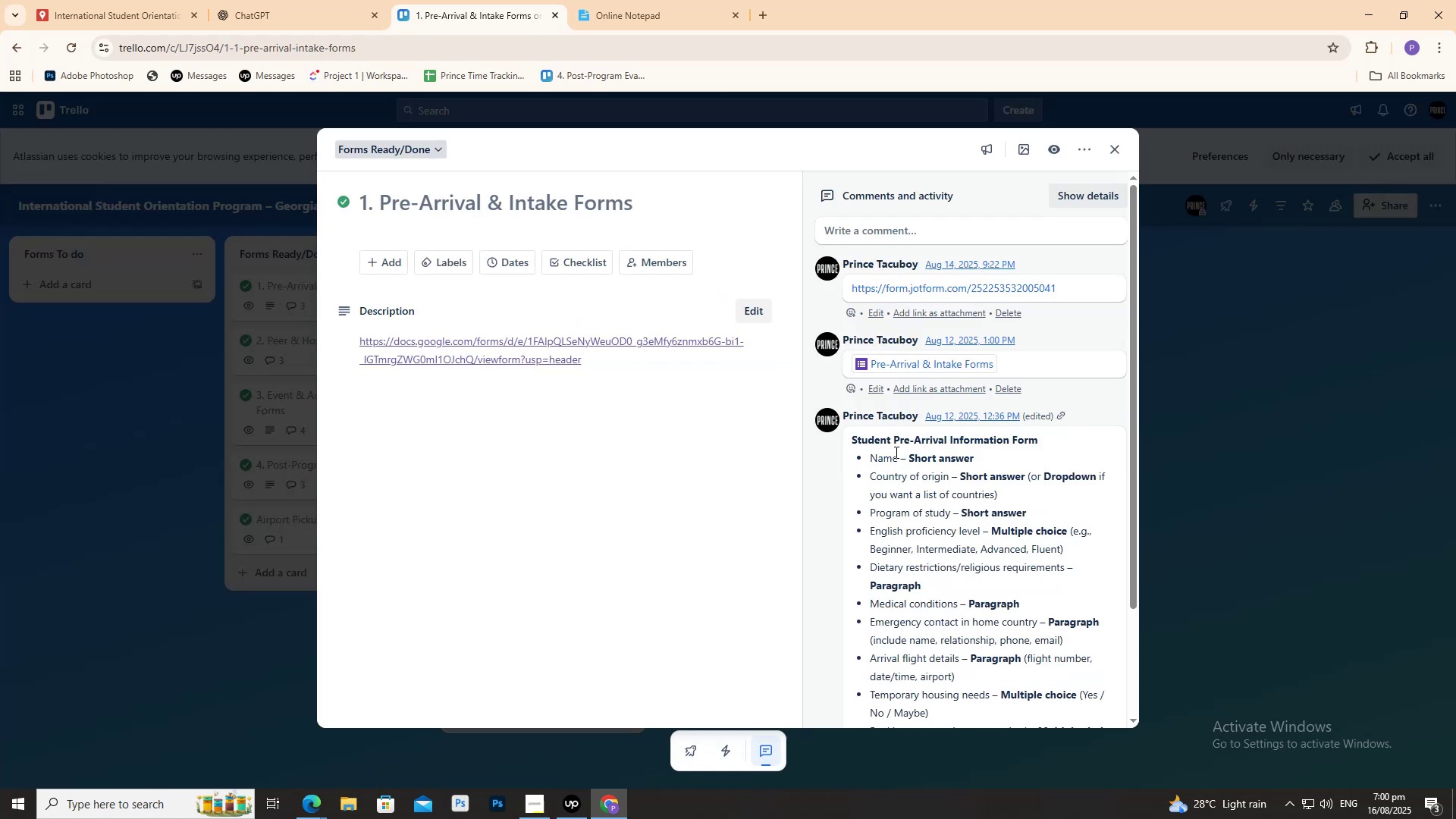 
scroll: coordinate [886, 457], scroll_direction: down, amount: 3.0
 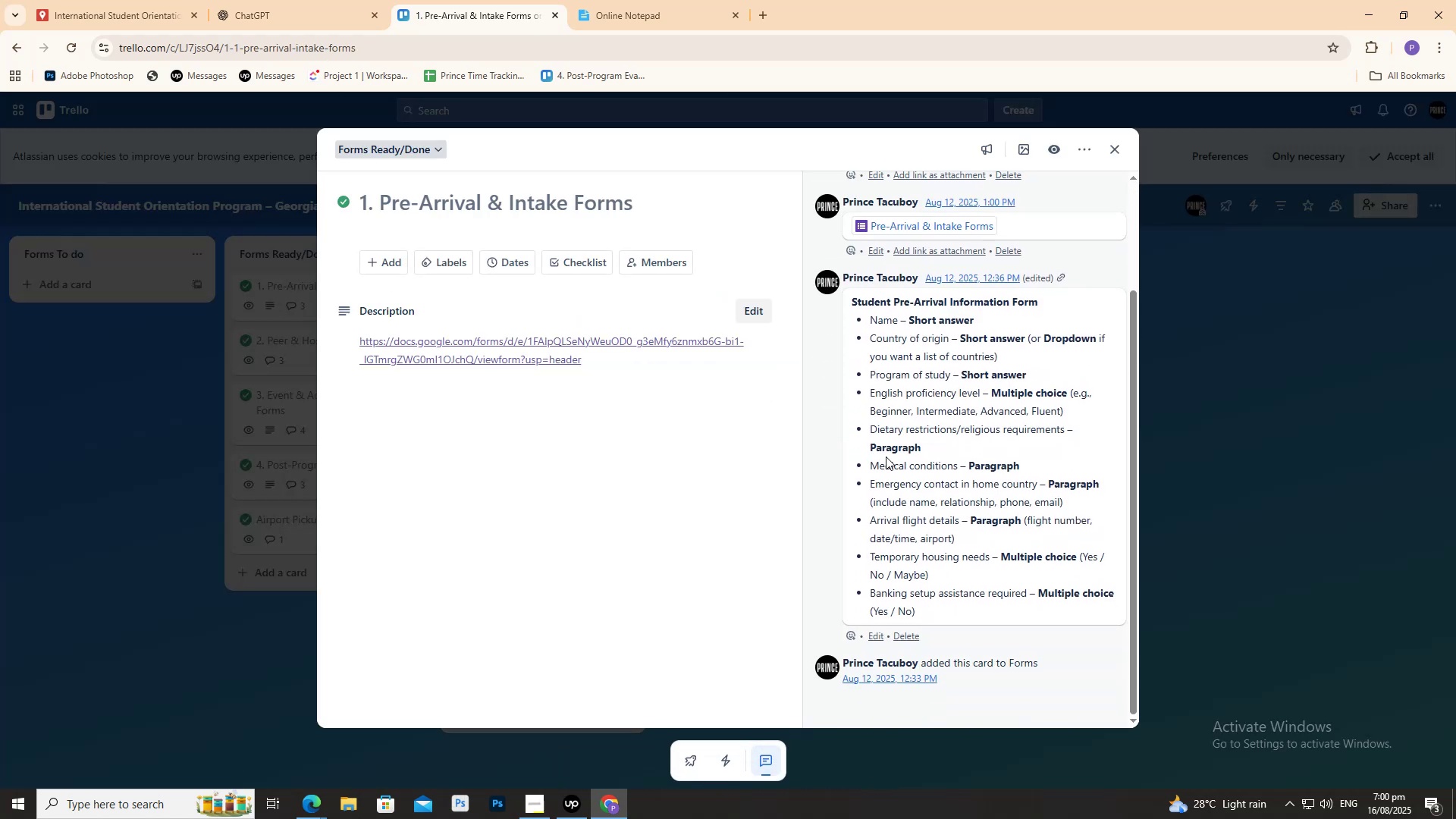 
left_click_drag(start_coordinate=[1428, 428], to_coordinate=[1422, 435])
 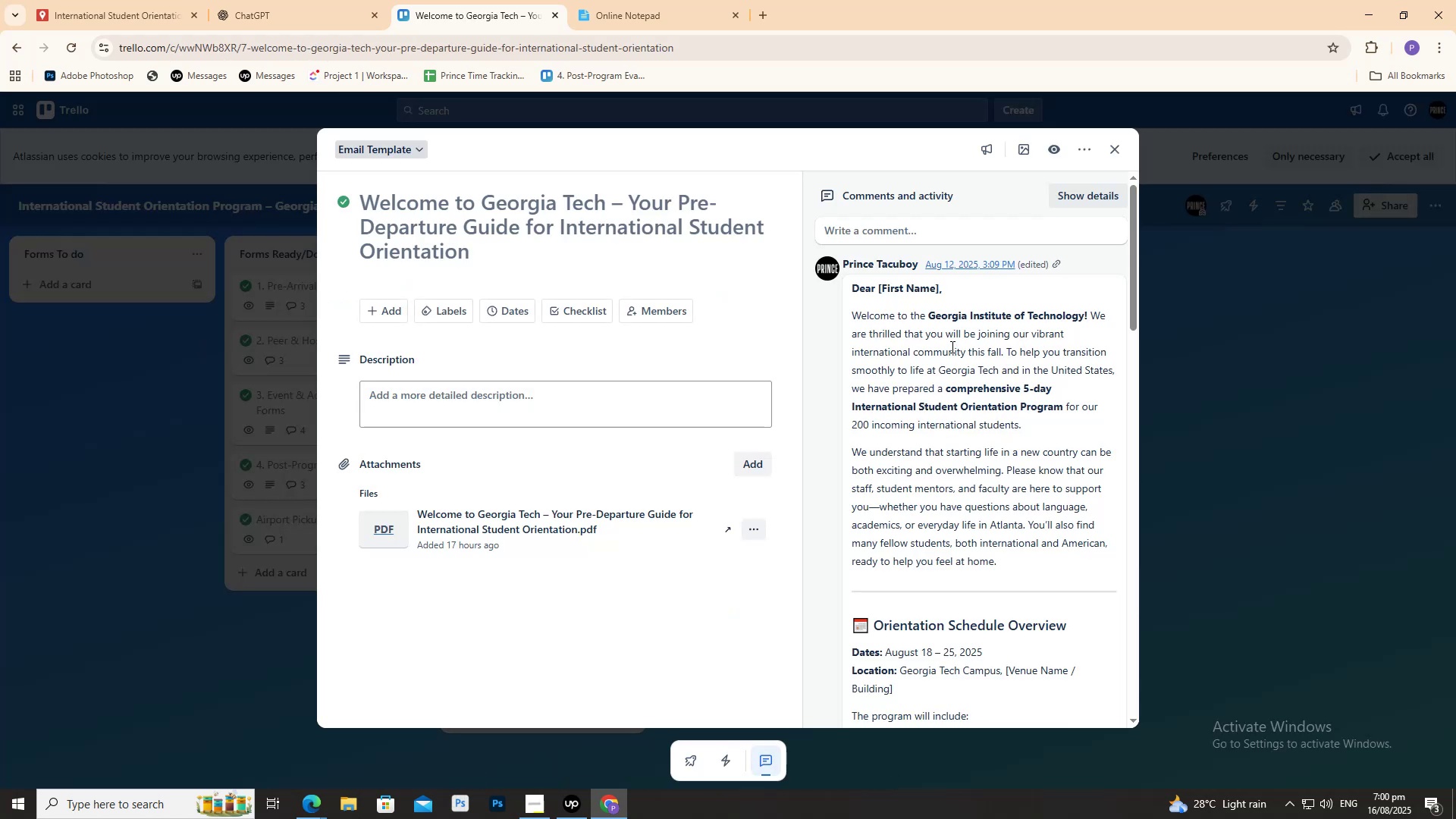 
left_click_drag(start_coordinate=[924, 315], to_coordinate=[1088, 309])
 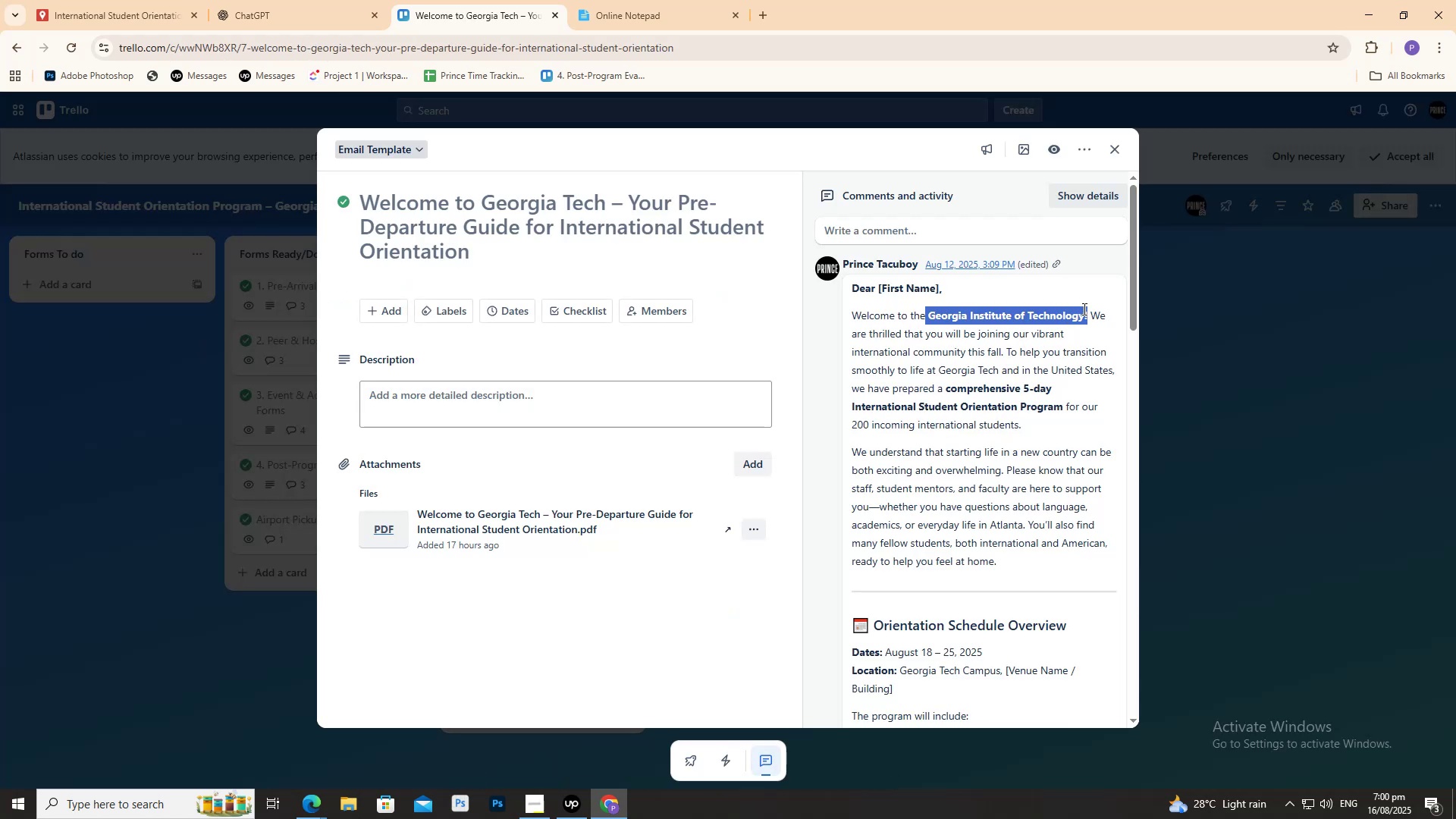 
key(Control+C)
 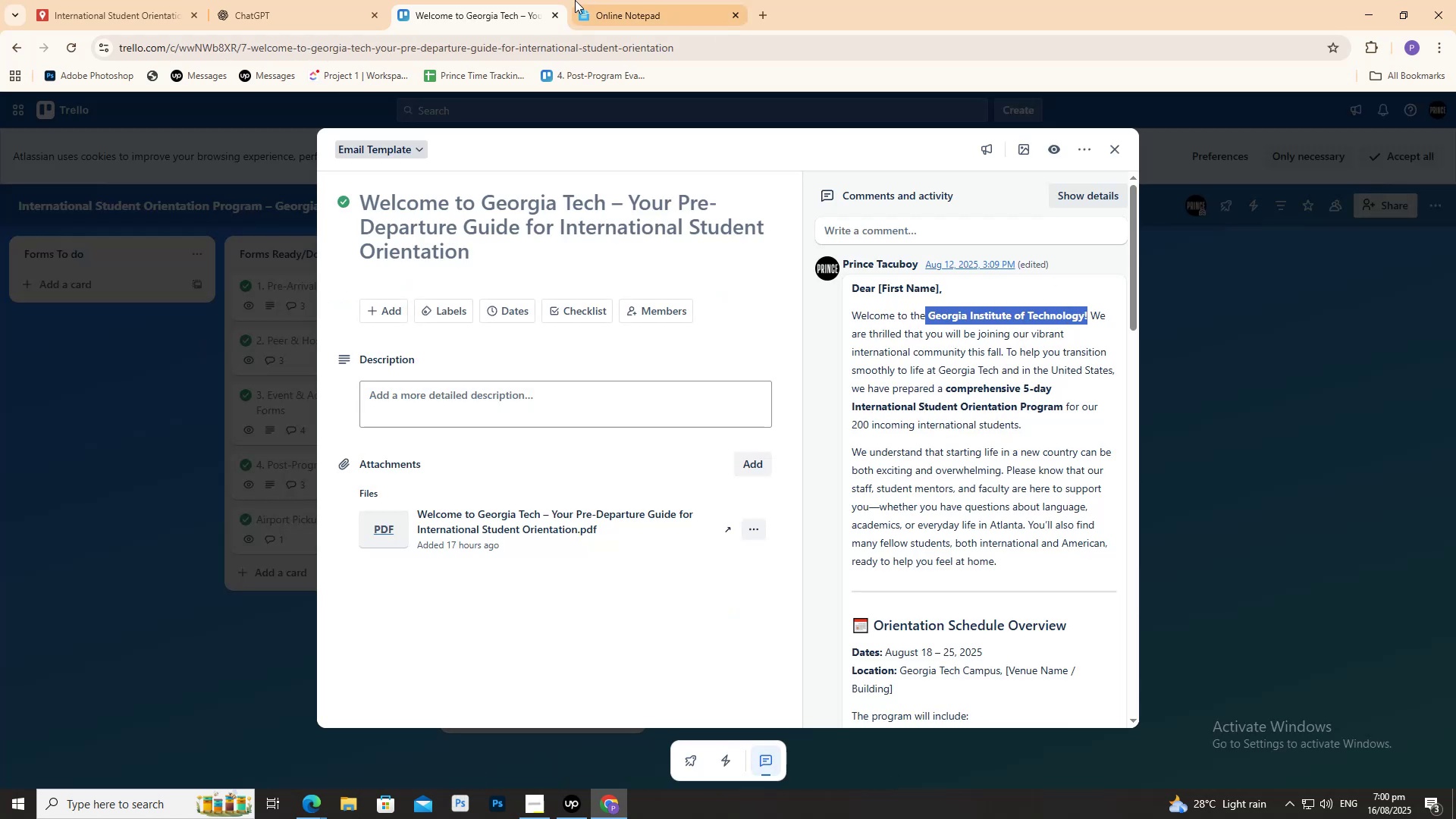 
key(Control+C)
 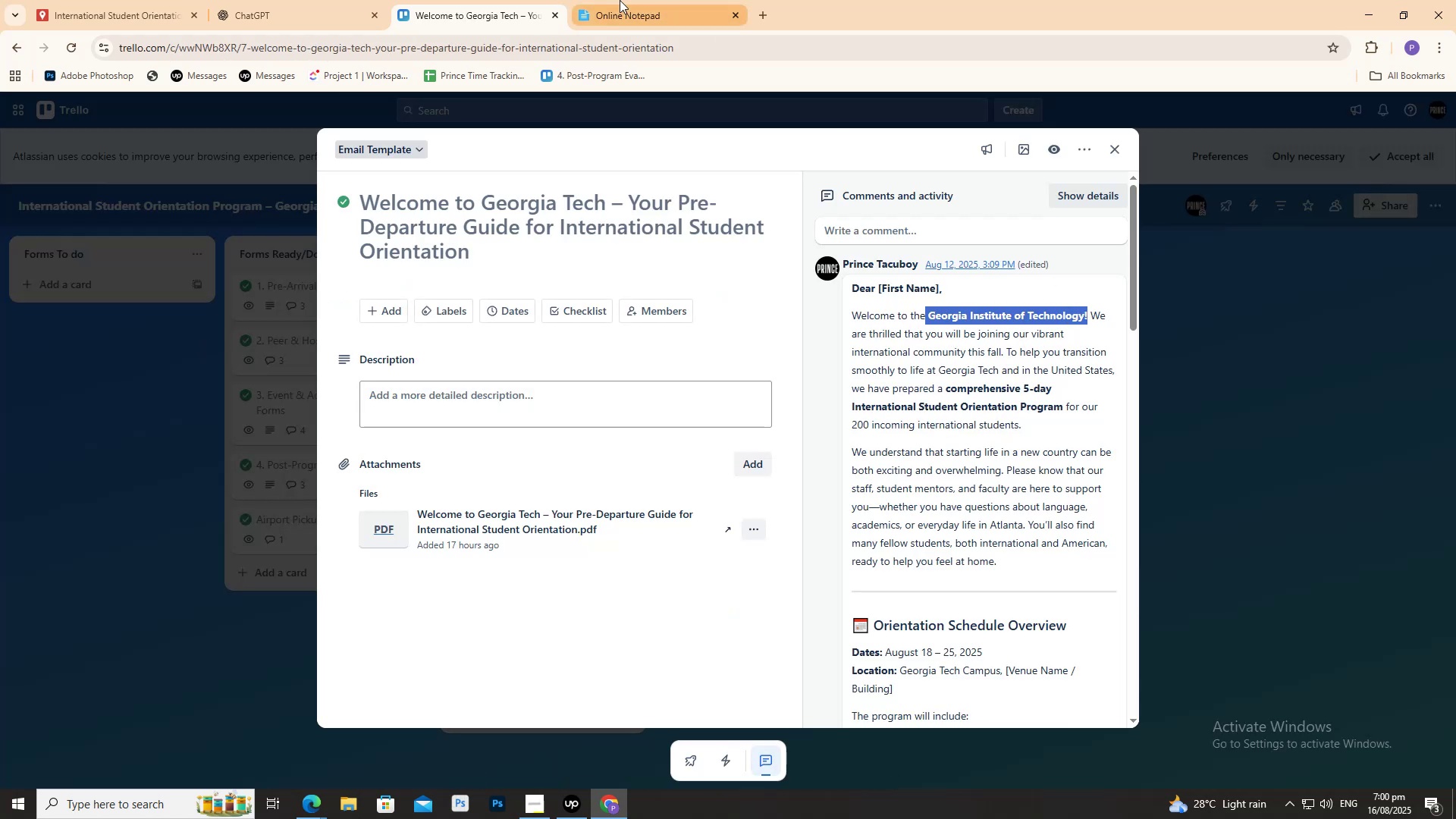 
left_click([620, 0])
 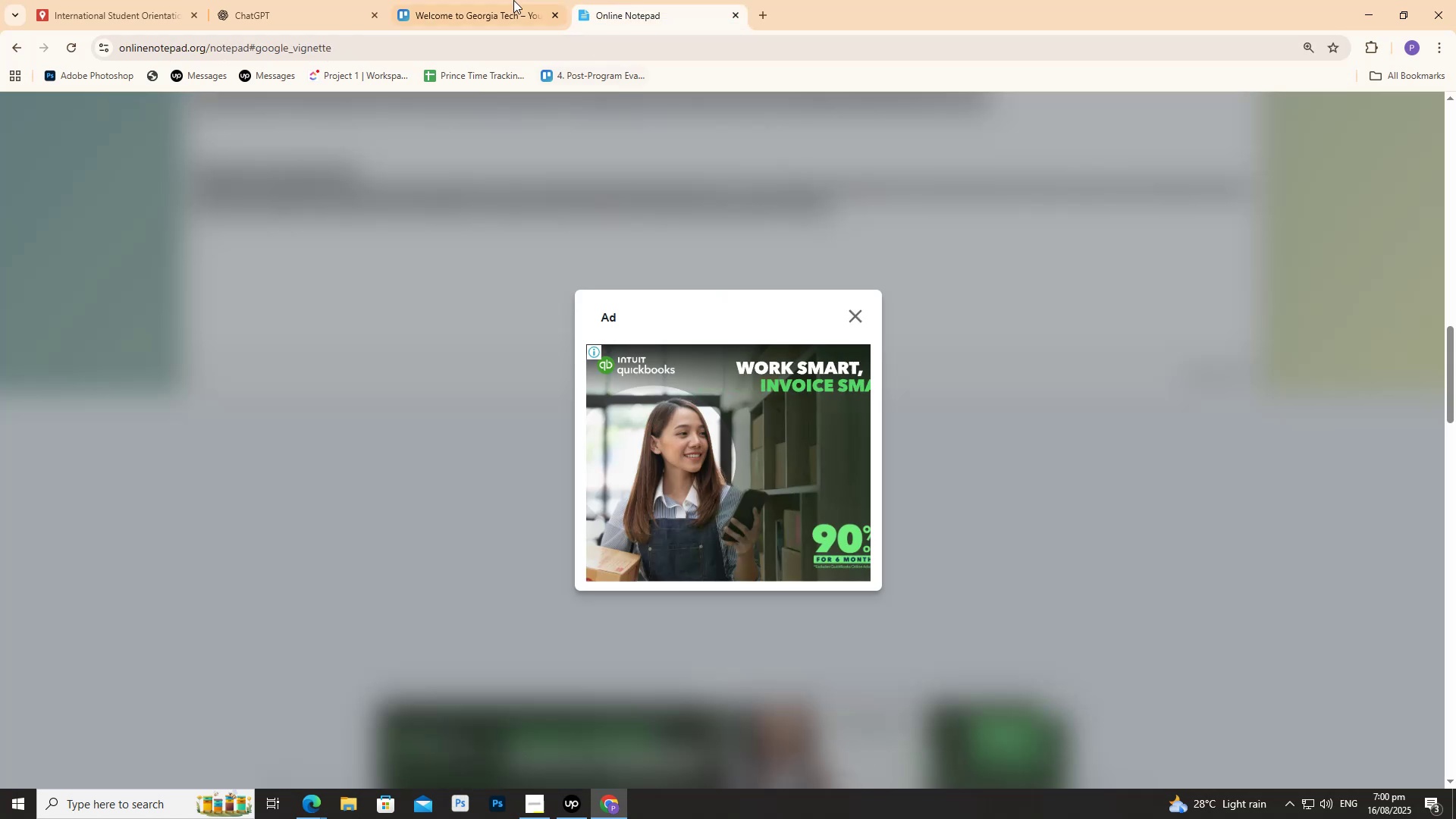 
left_click([495, 0])
 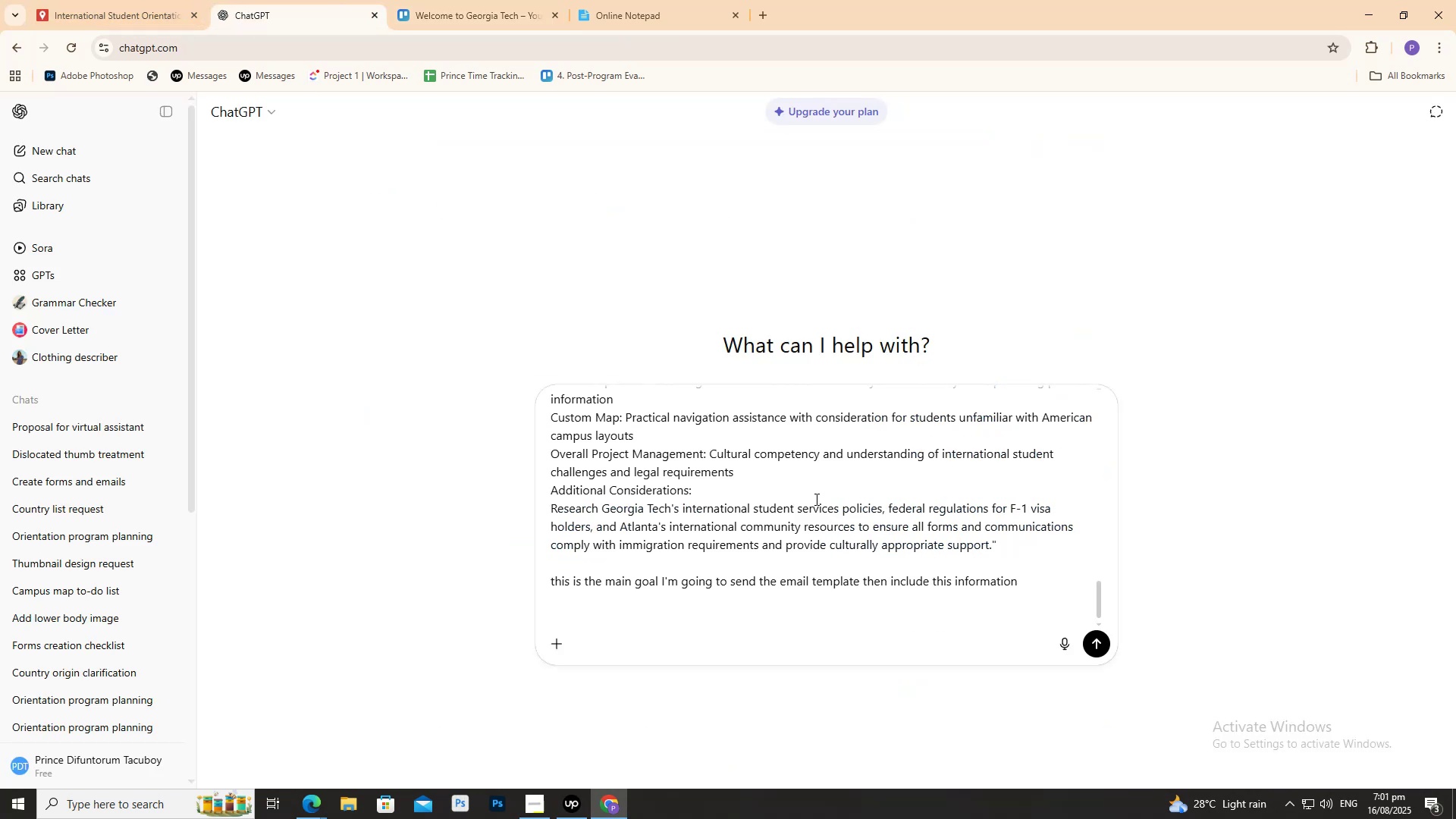 
wait(7.89)
 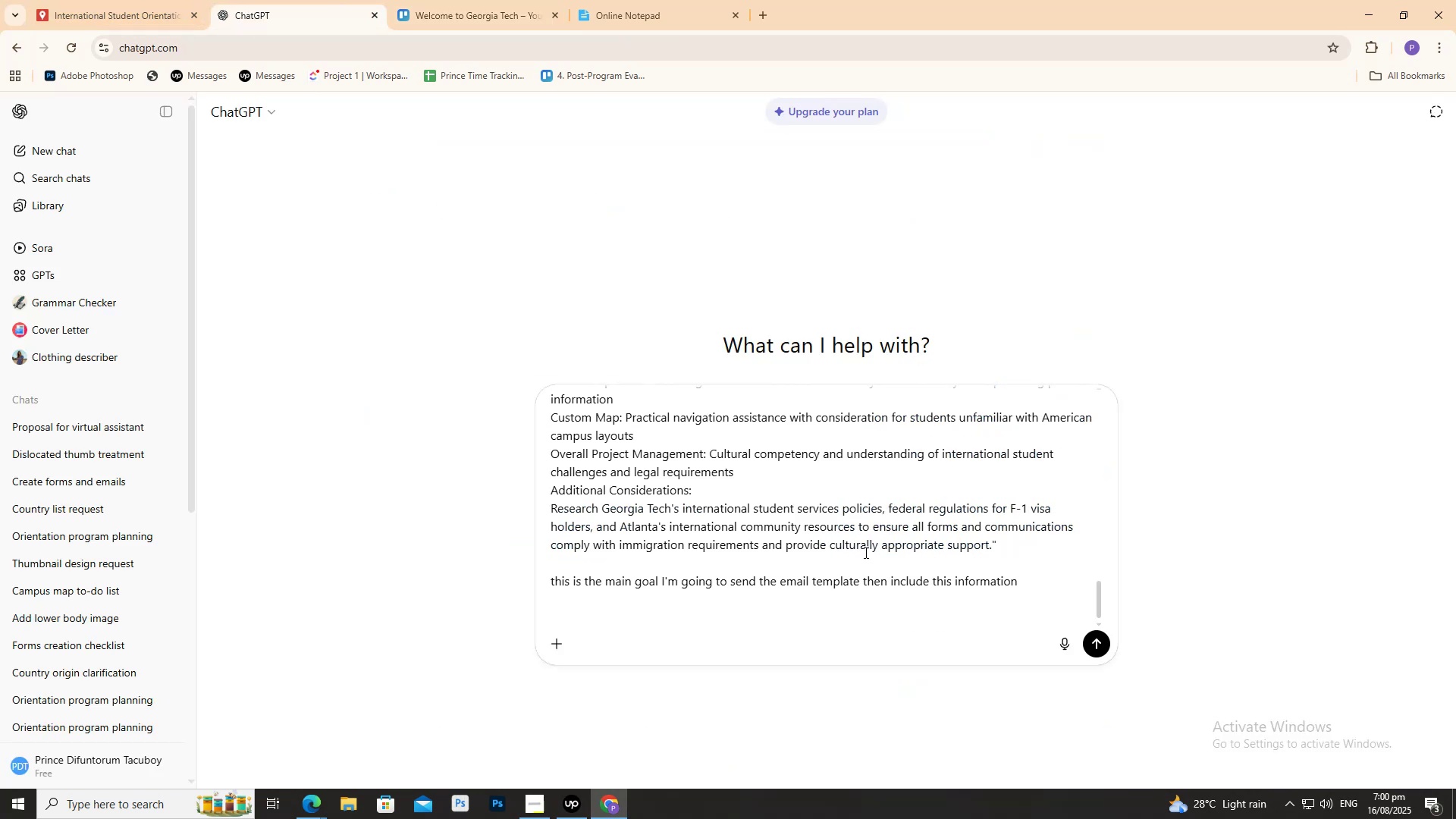 
key(Control+V)
 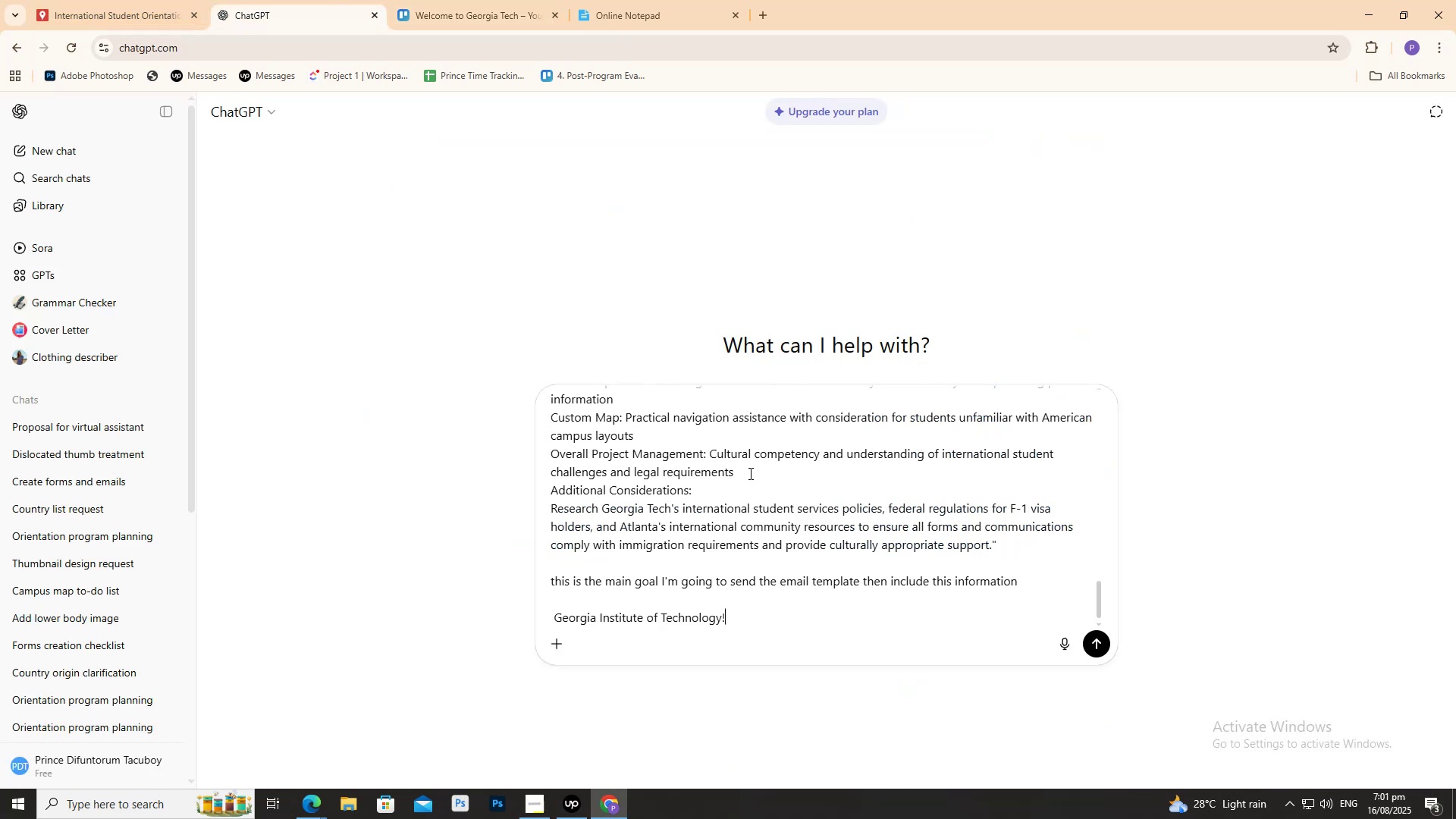 
key(Shift+ShiftRight)
 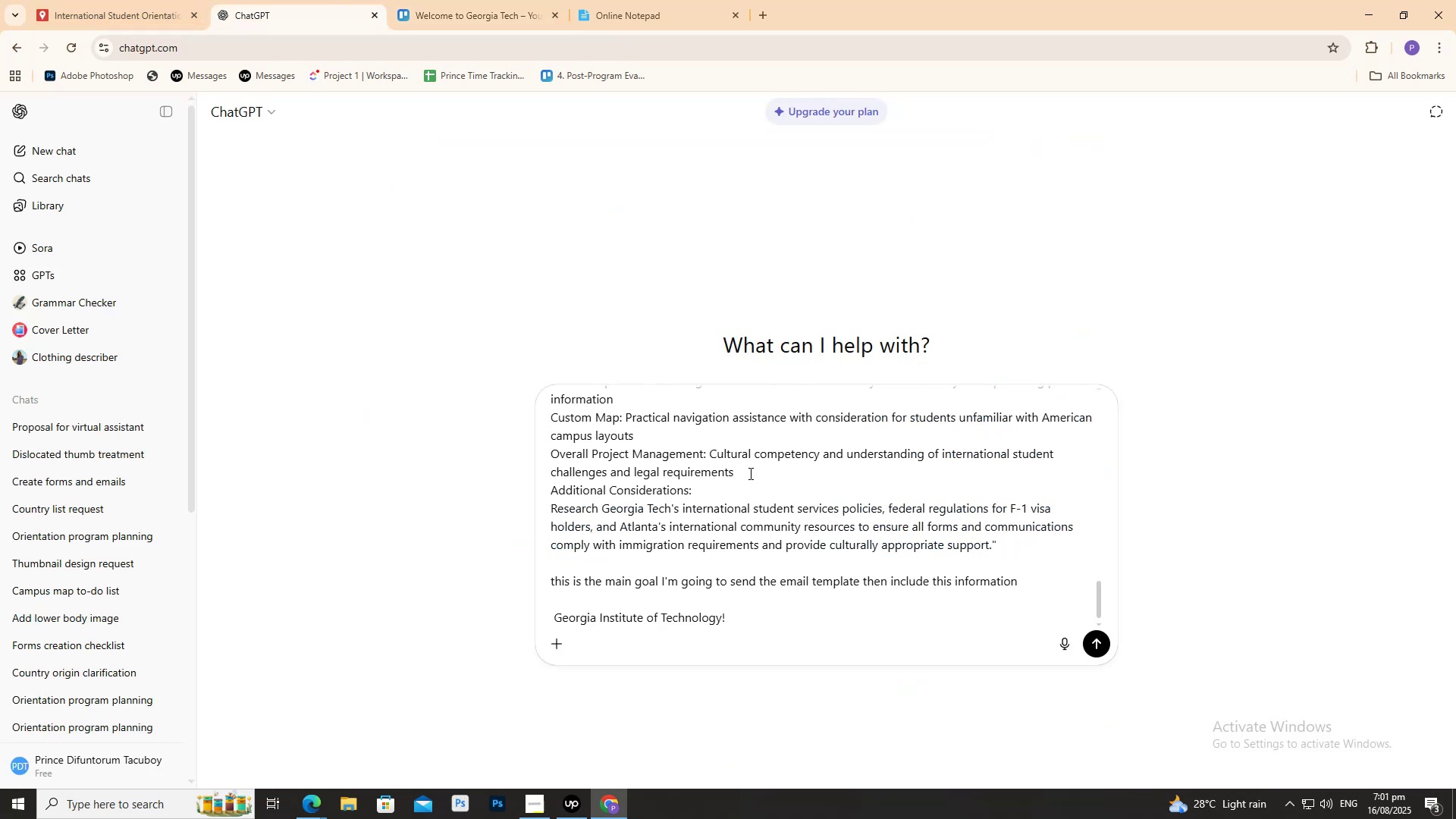 
key(Shift+Enter)
 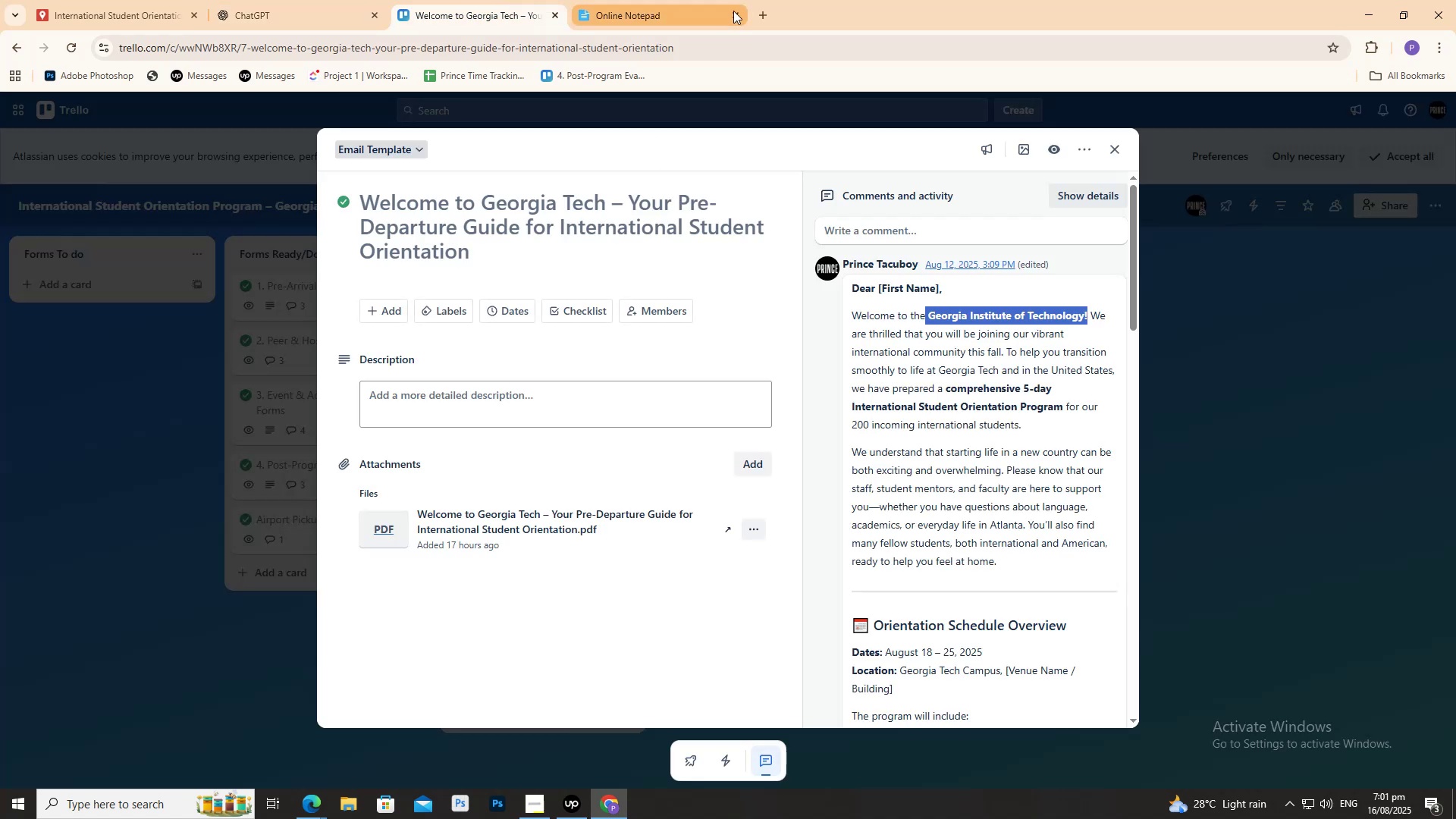 
key(G)
 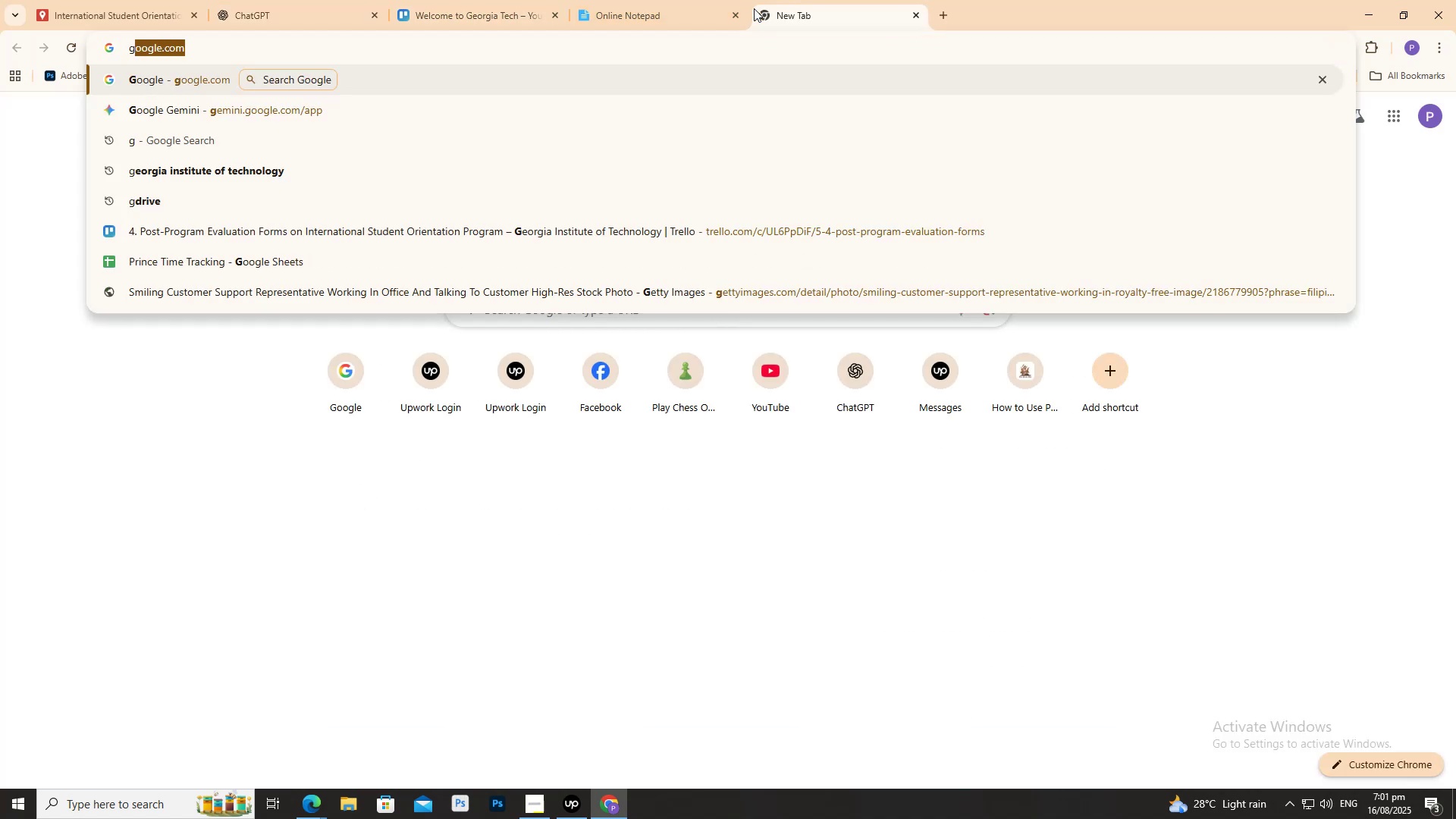 
key(Enter)
 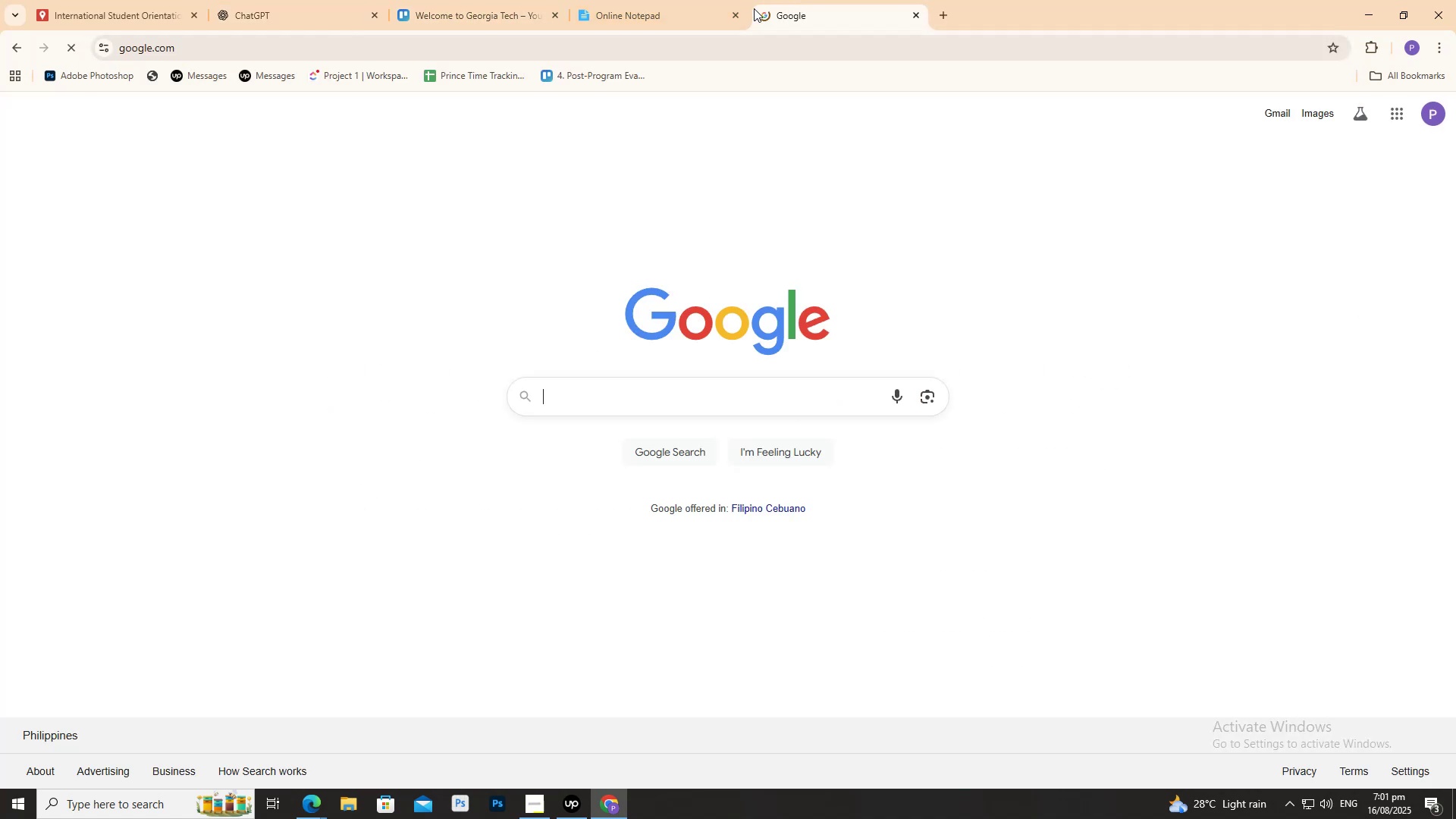 
key(Control+ControlLeft)
 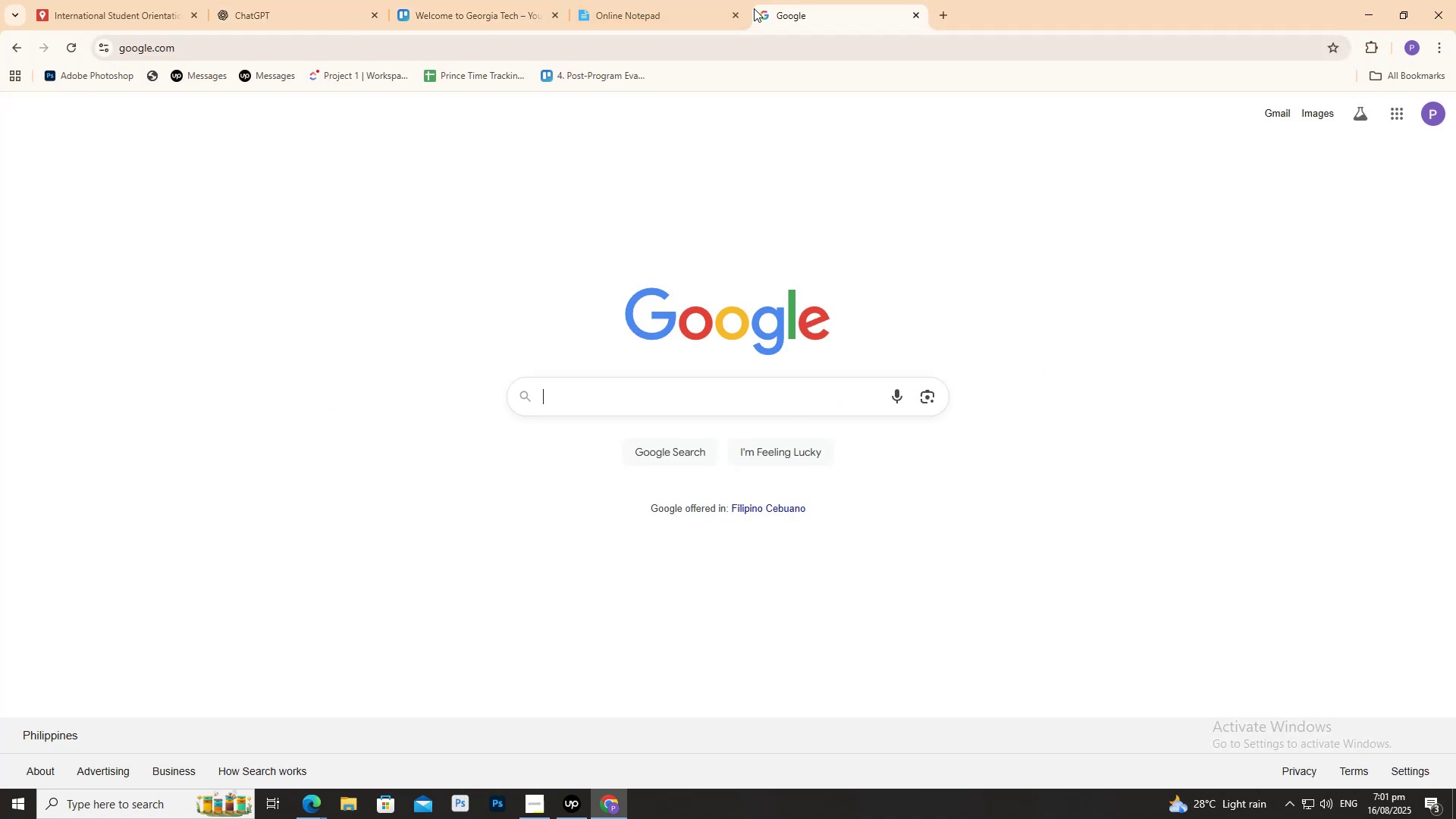 
key(Control+V)
 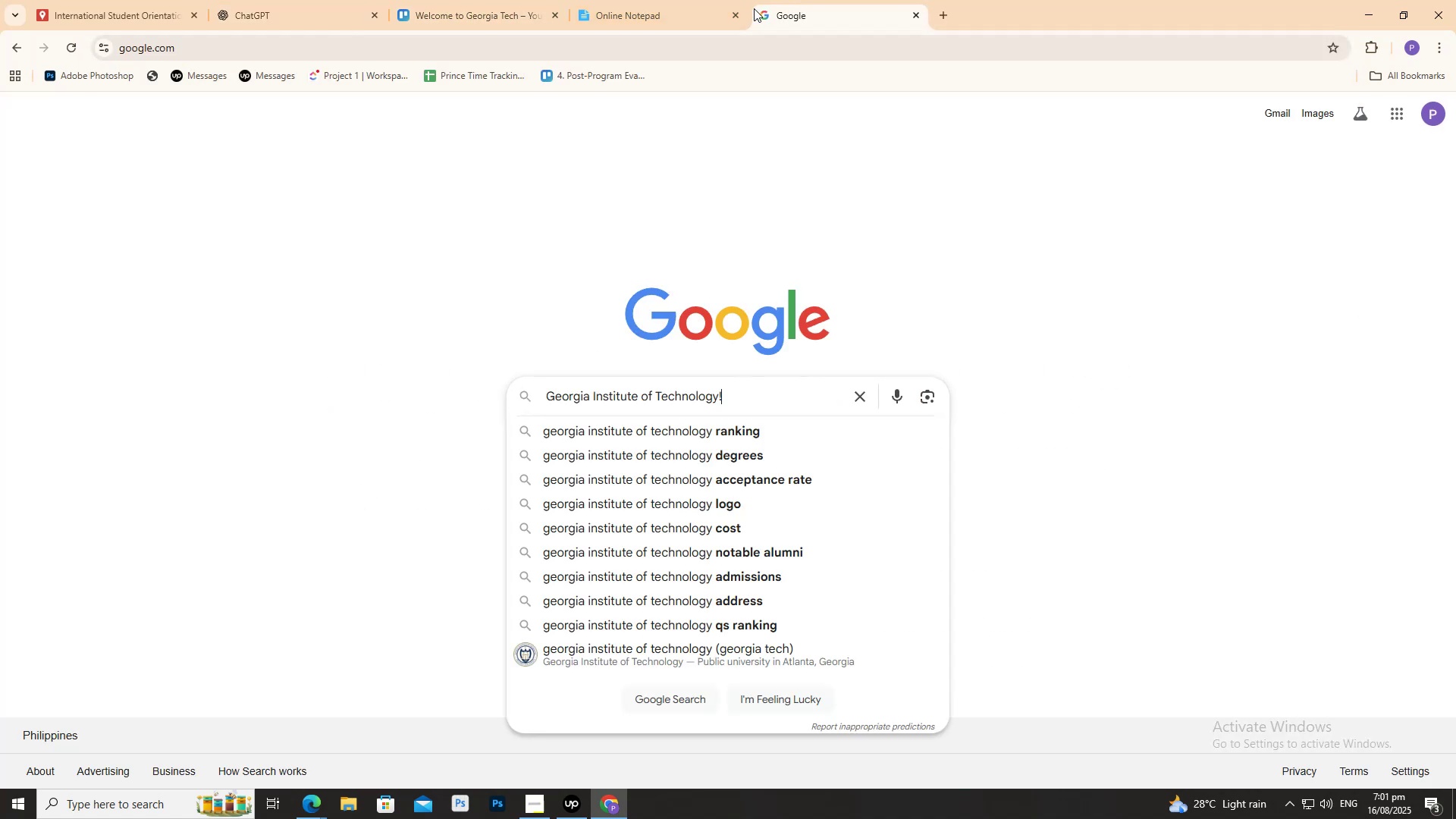 
type( email)
 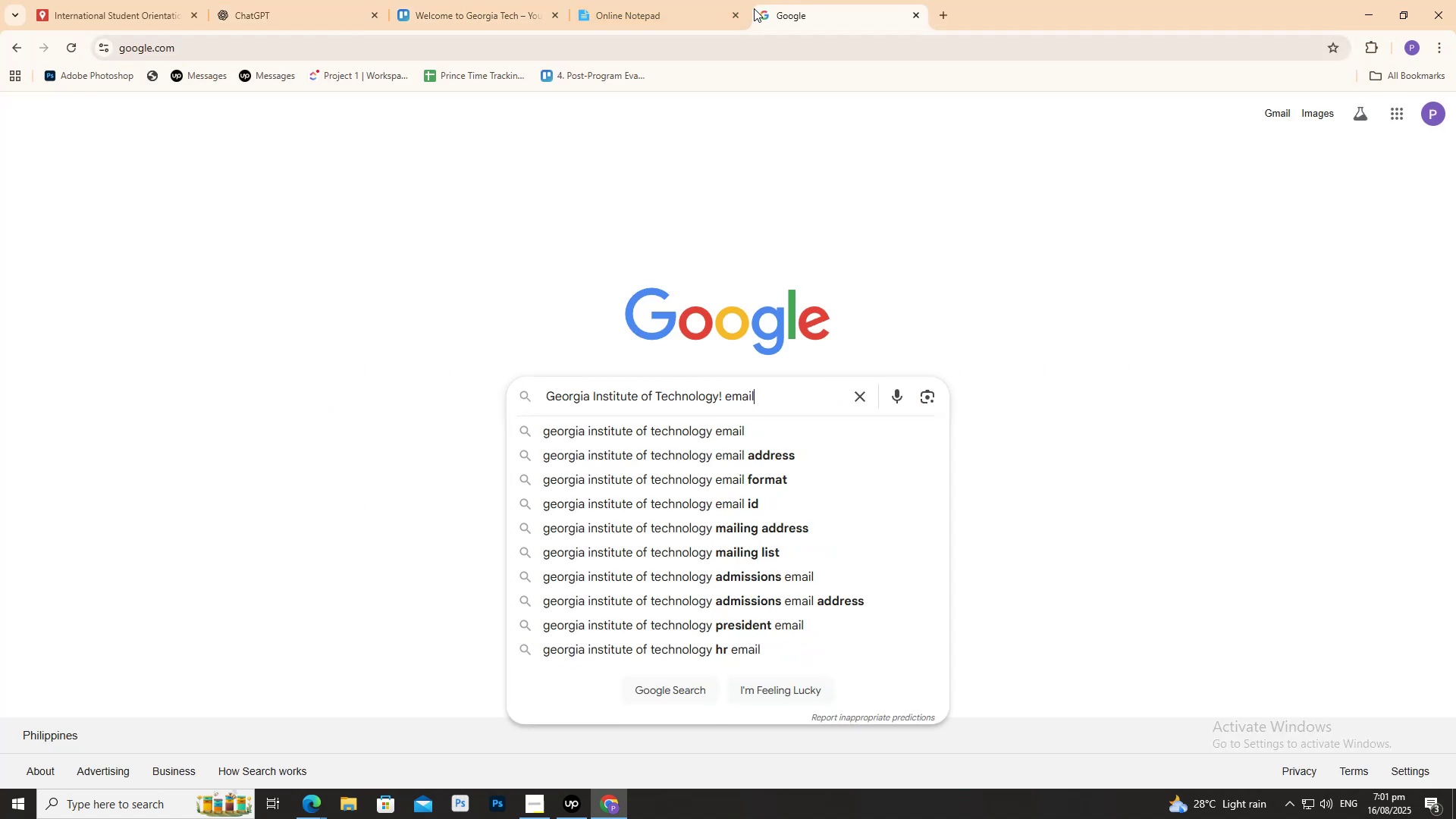 
key(ArrowDown)
 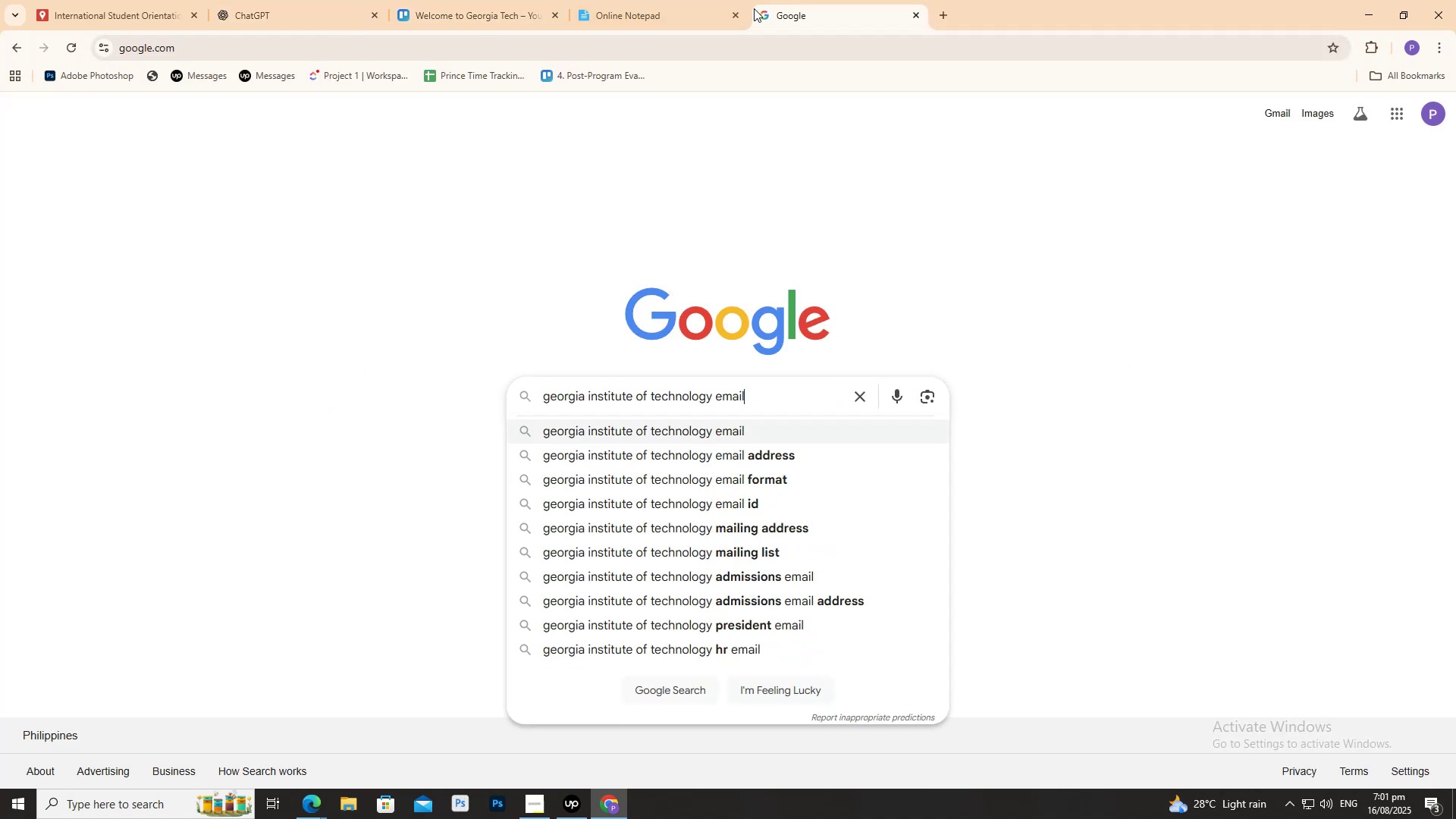 
key(ArrowDown)
 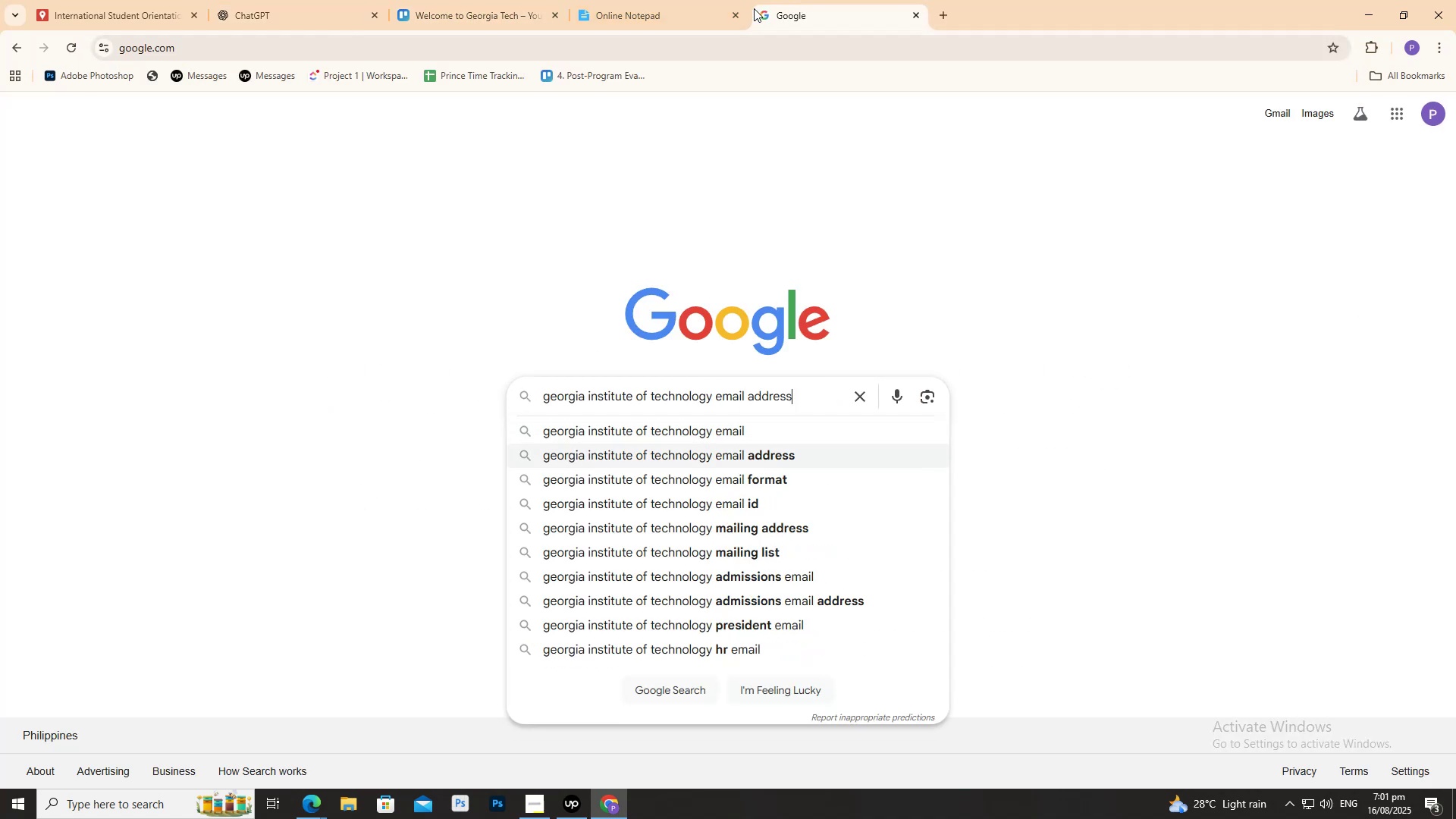 
key(ArrowDown)
 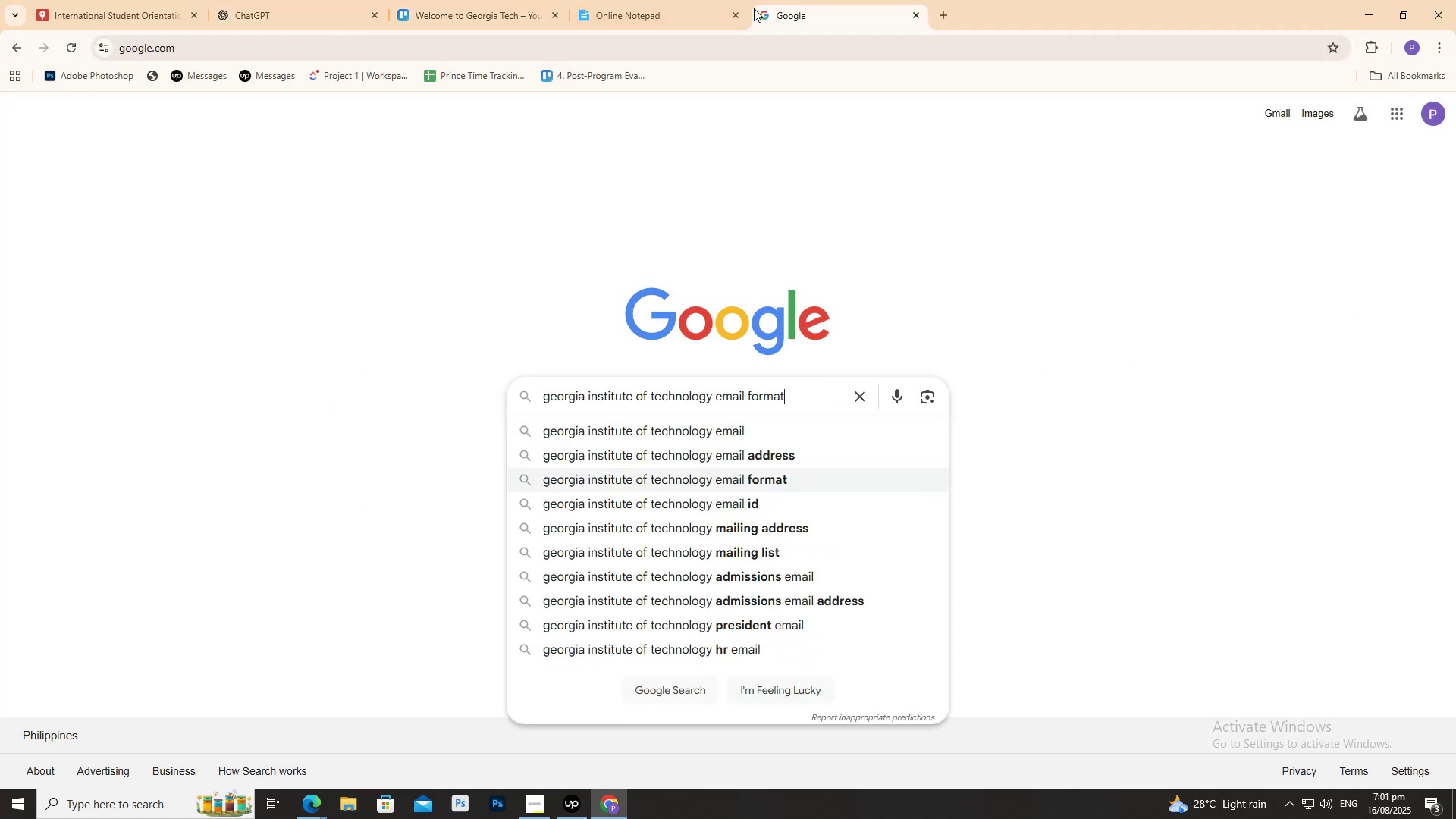 
key(ArrowUp)
 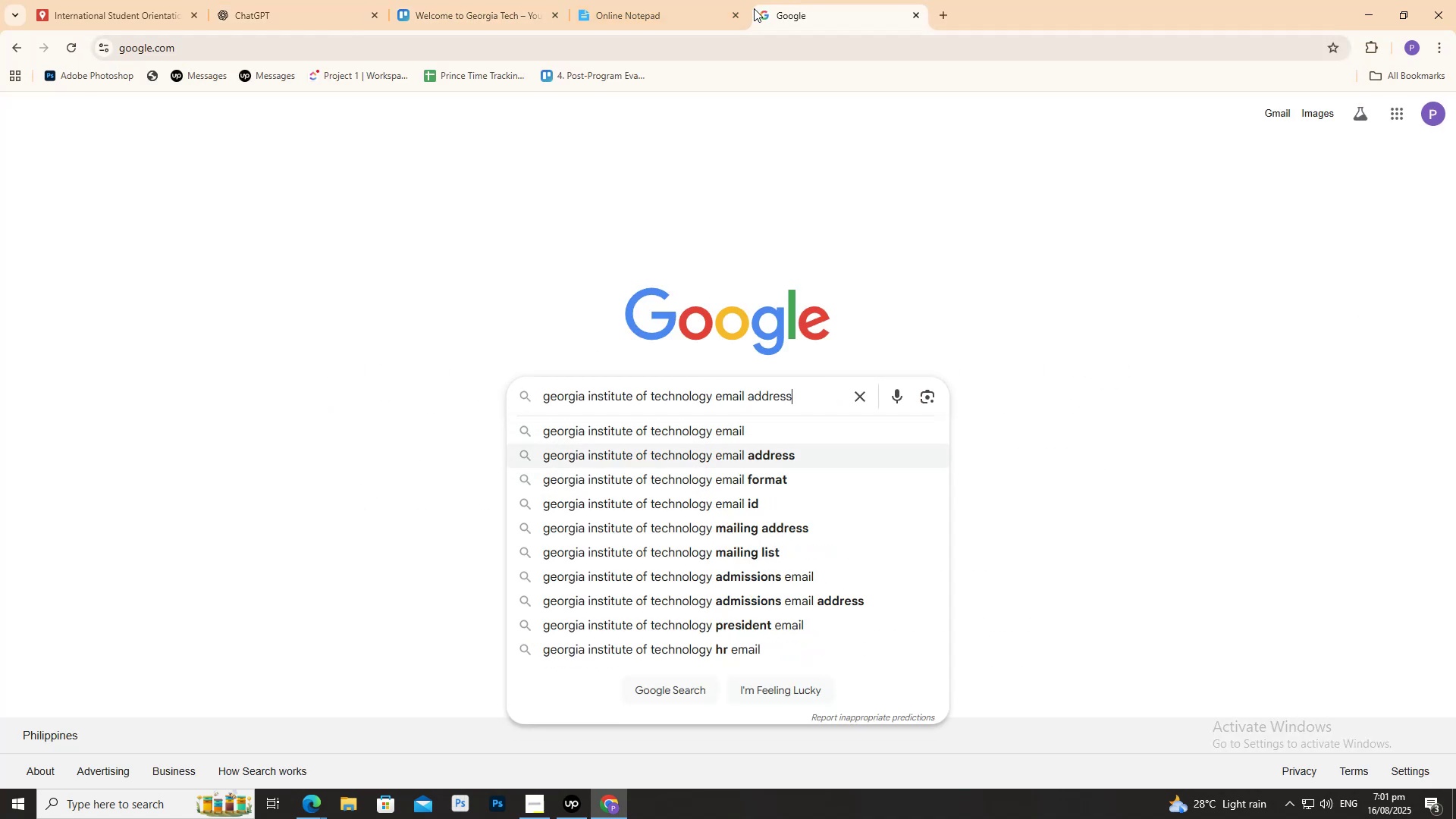 
key(Enter)
 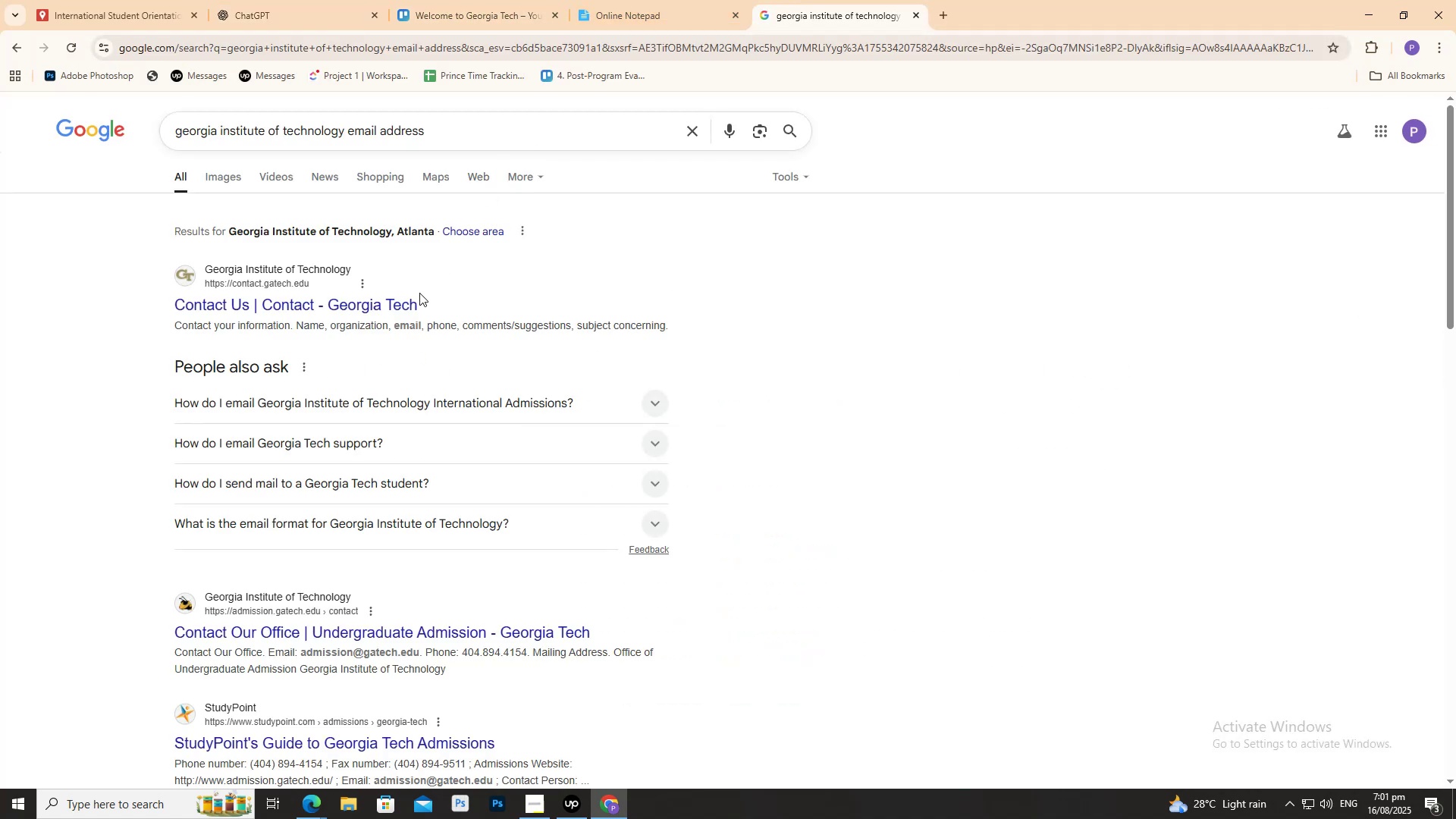 
left_click([411, 297])
 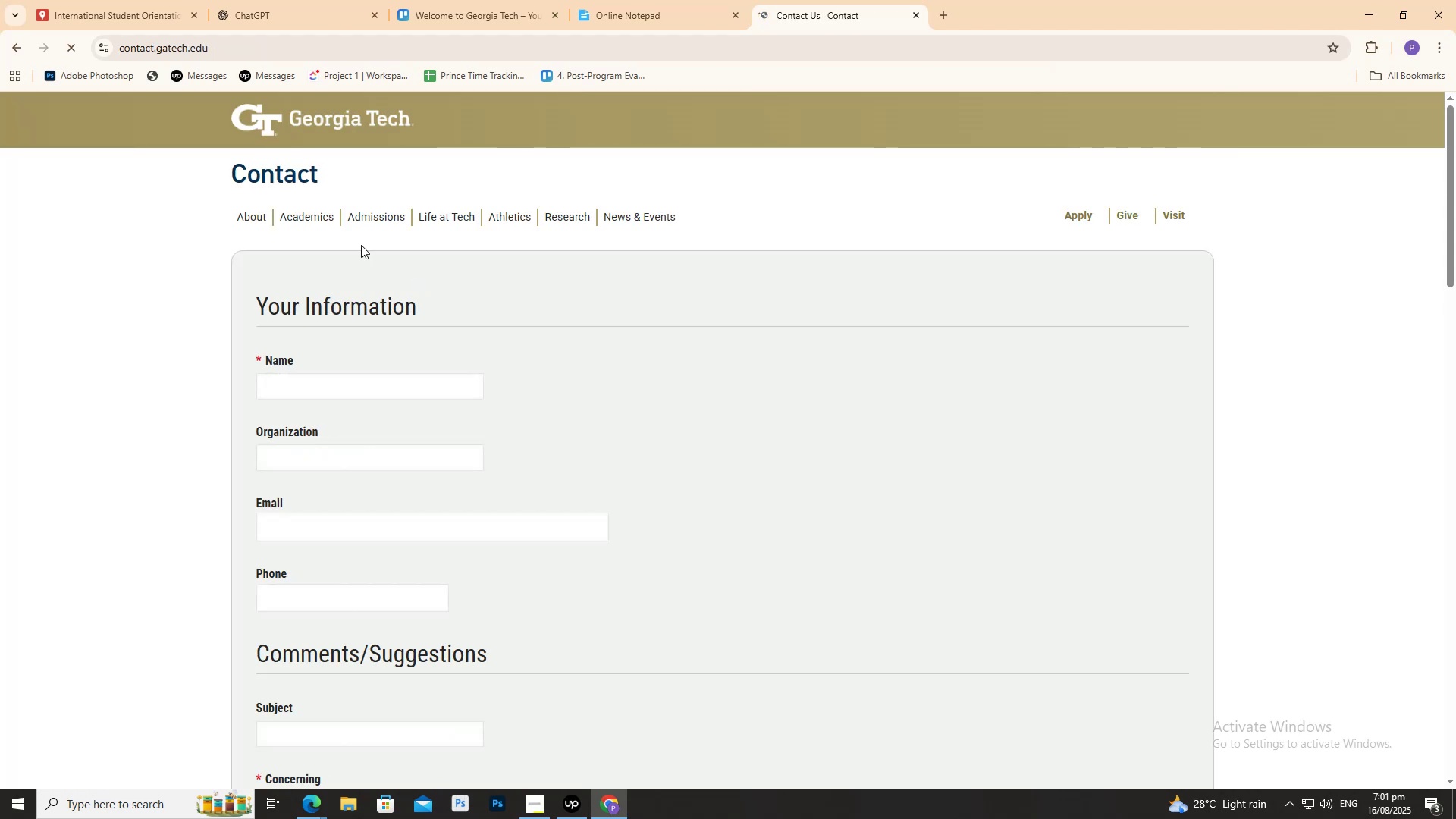 
wait(5.45)
 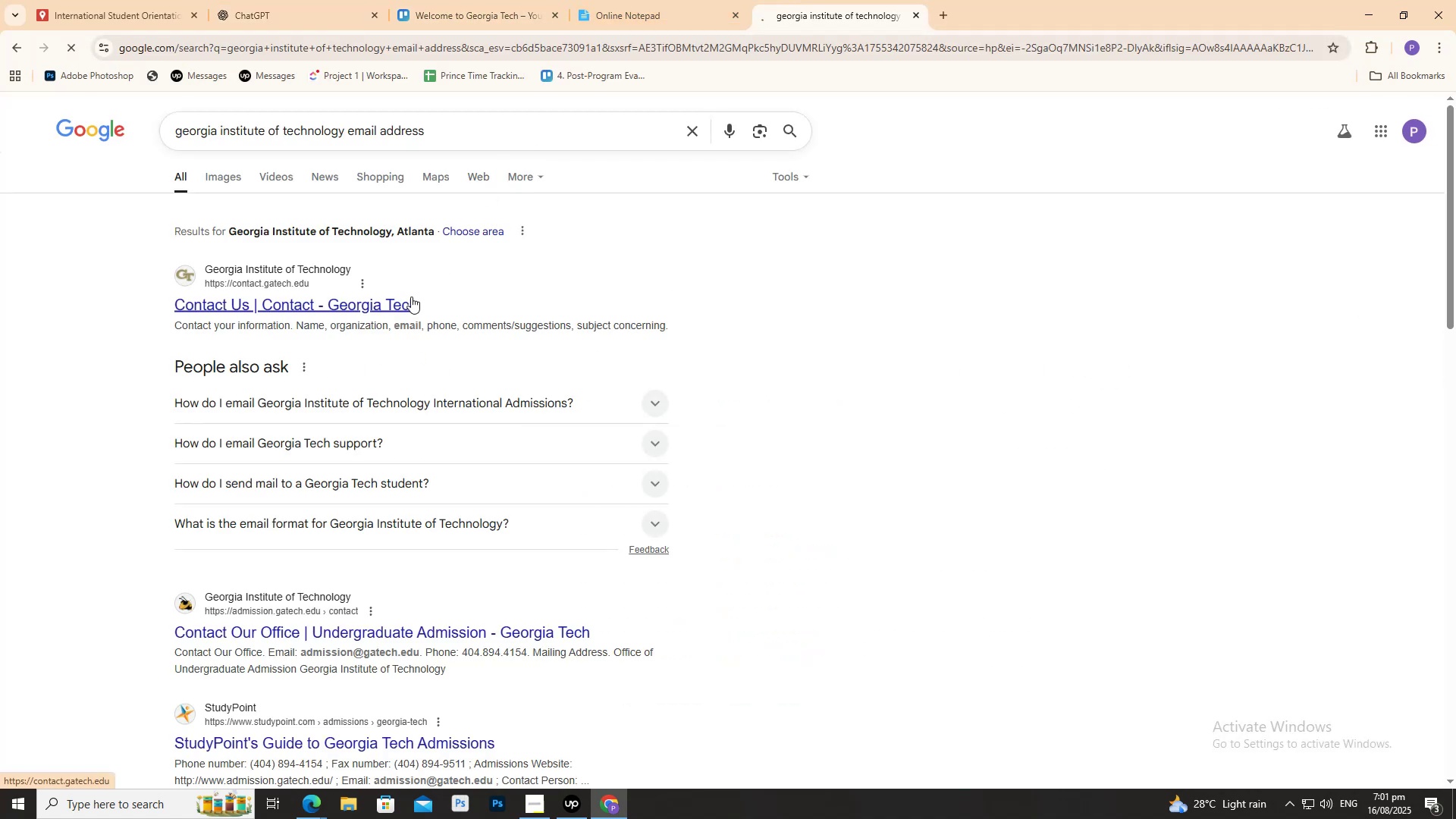 
scroll: coordinate [234, 353], scroll_direction: down, amount: 20.0
 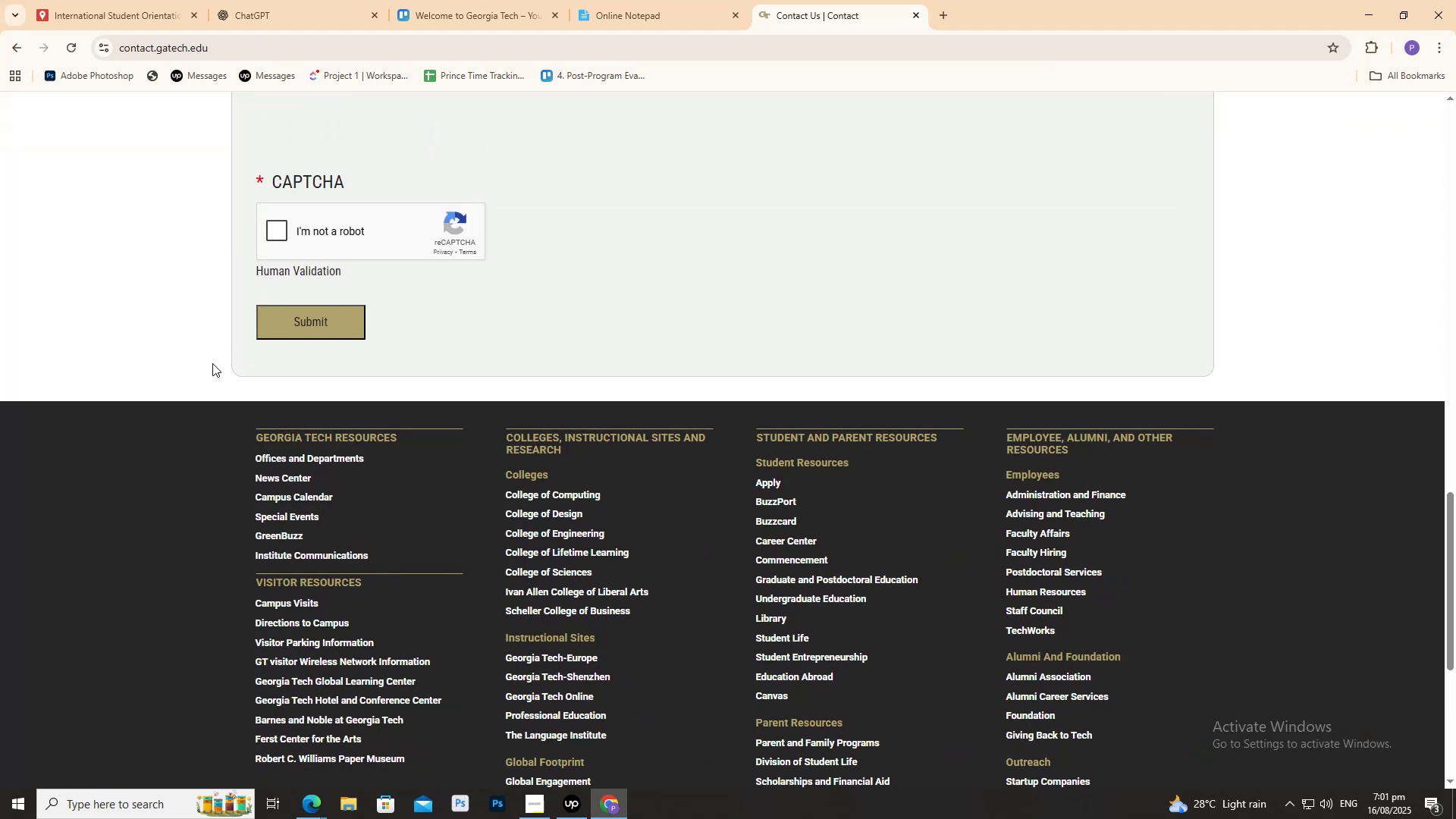 
scroll: coordinate [202, 374], scroll_direction: up, amount: 4.0
 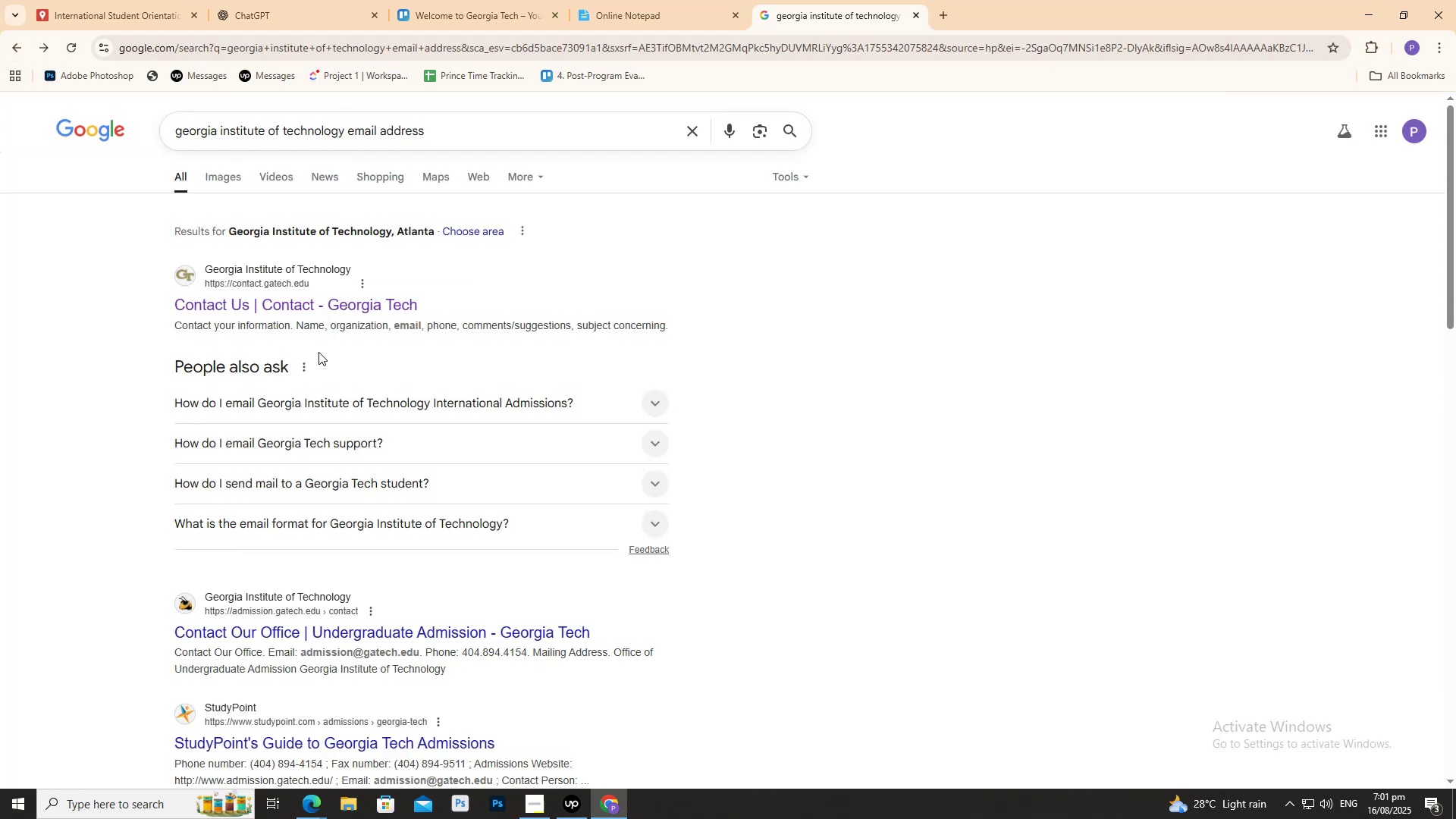 
left_click([315, 406])
 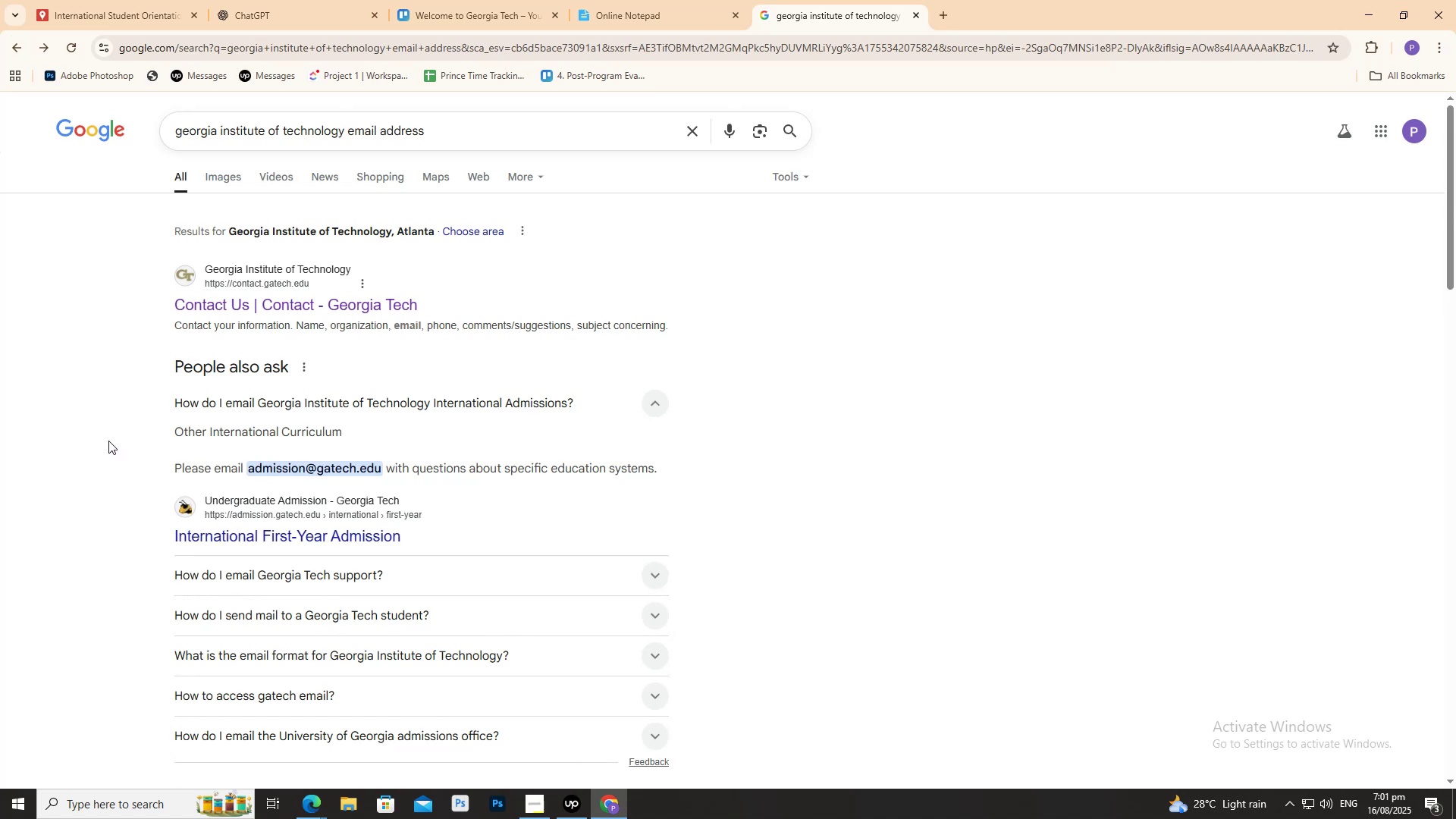 
wait(9.04)
 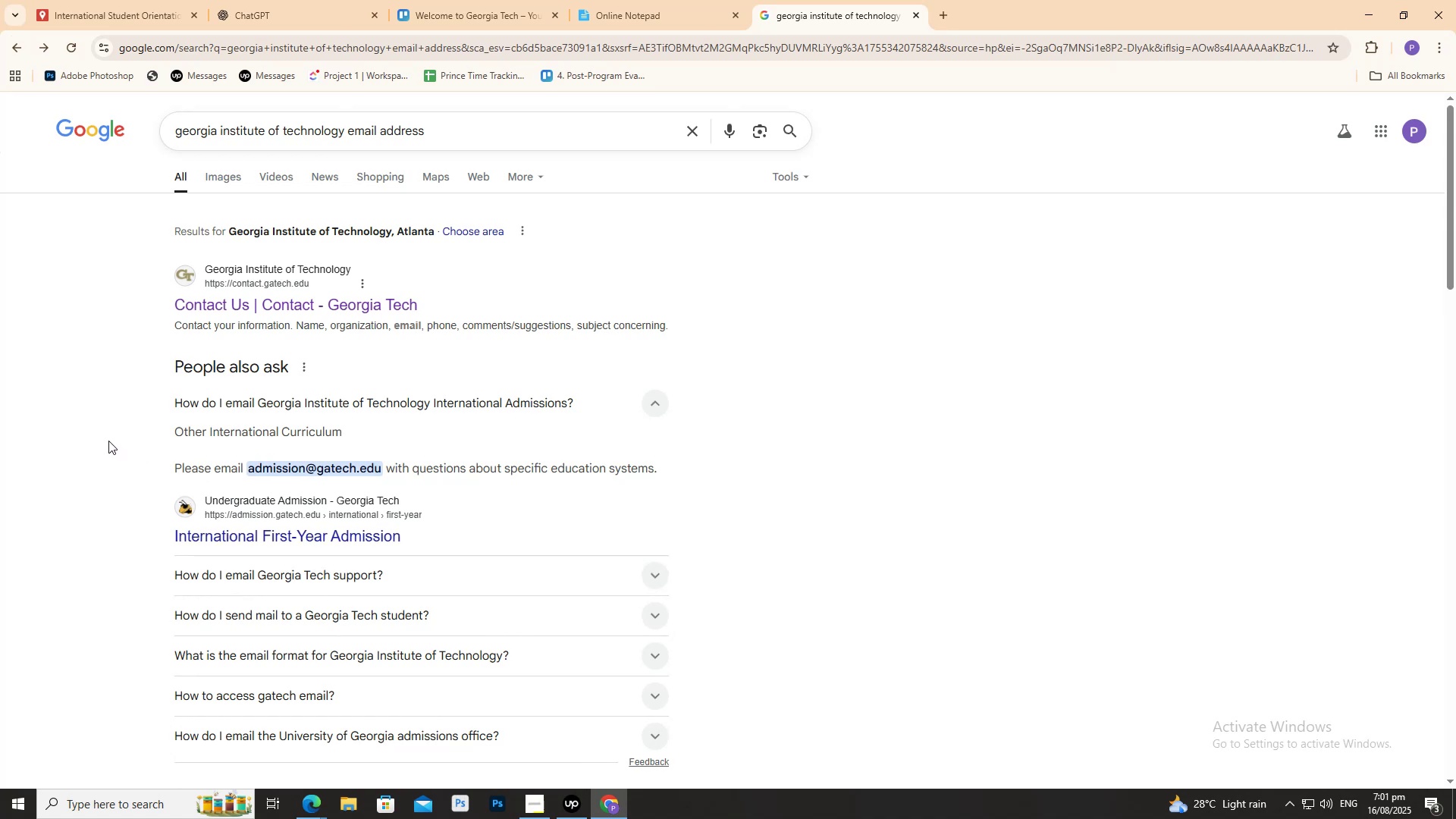 
left_click_drag(start_coordinate=[247, 469], to_coordinate=[383, 467])
 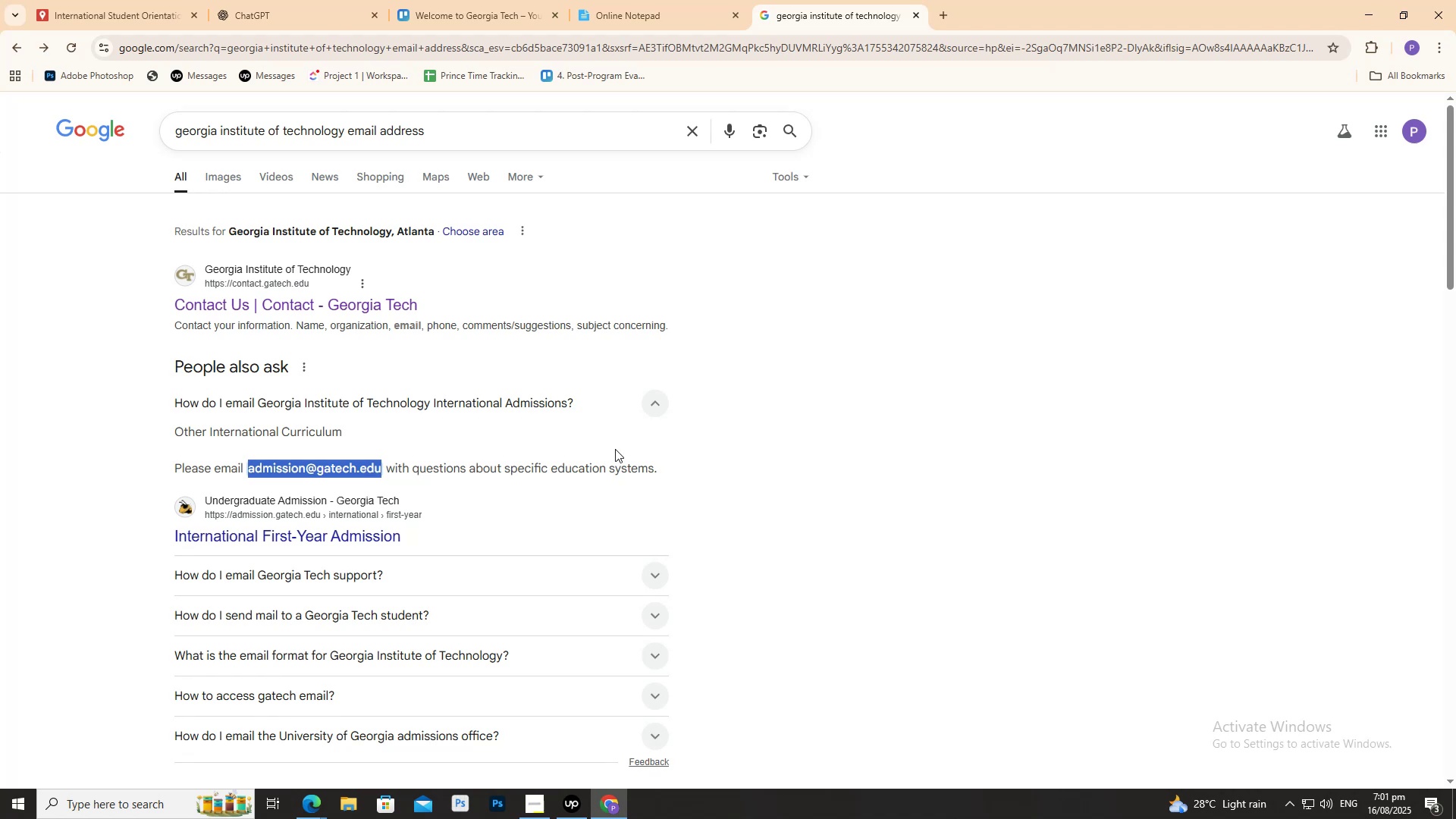 
key(Control+C)
 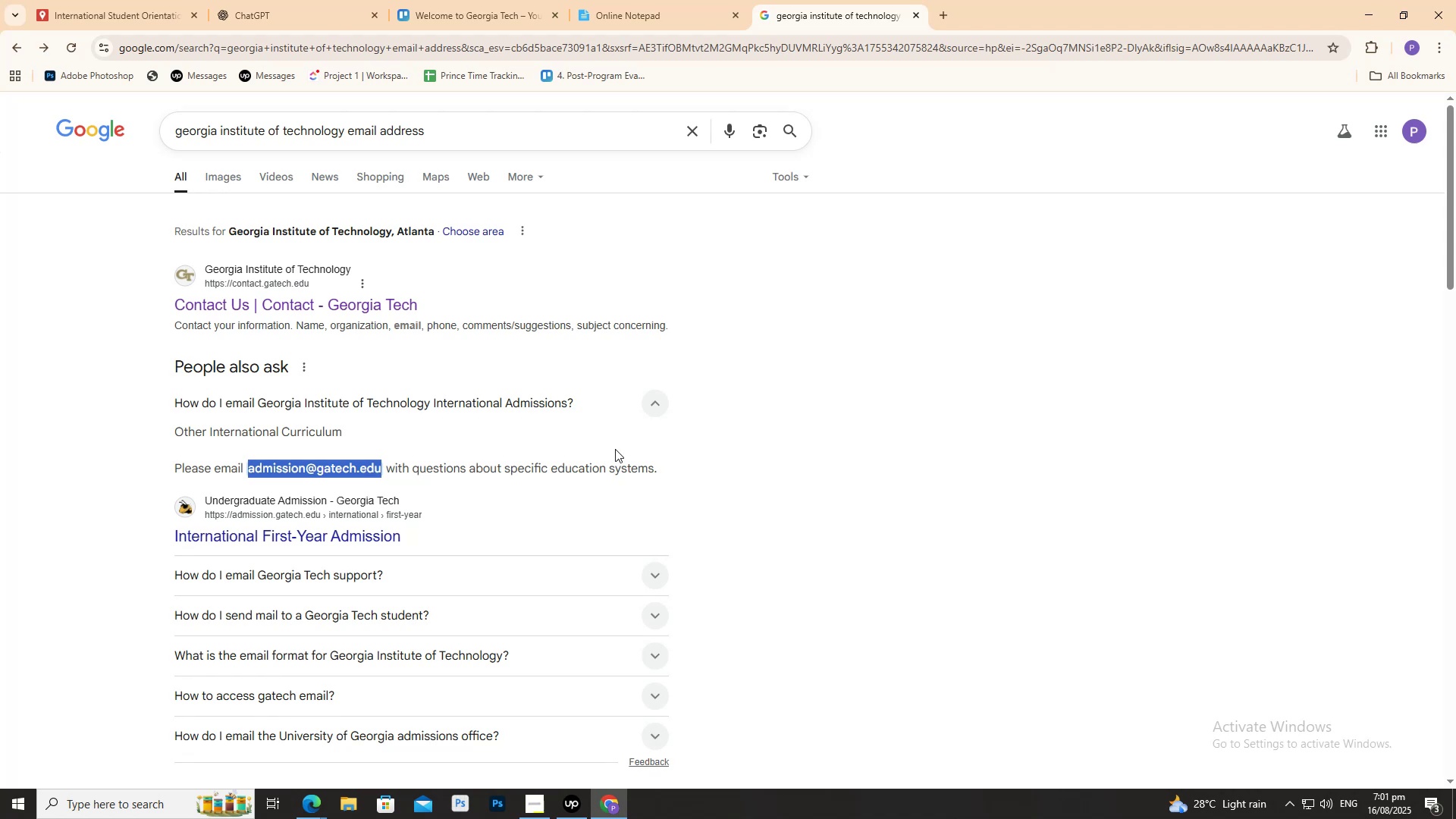 
key(Control+C)
 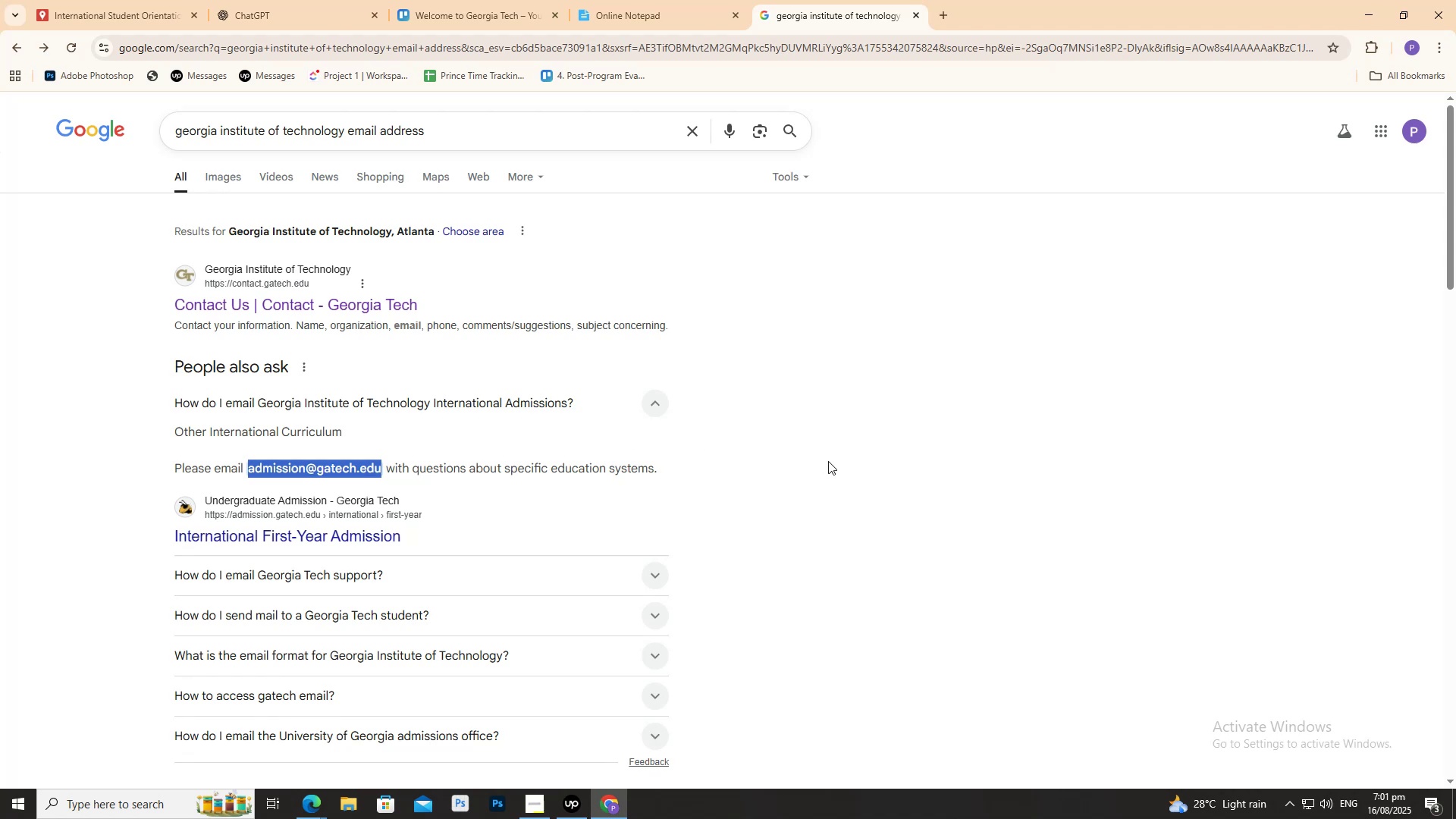 
left_click([827, 461])
 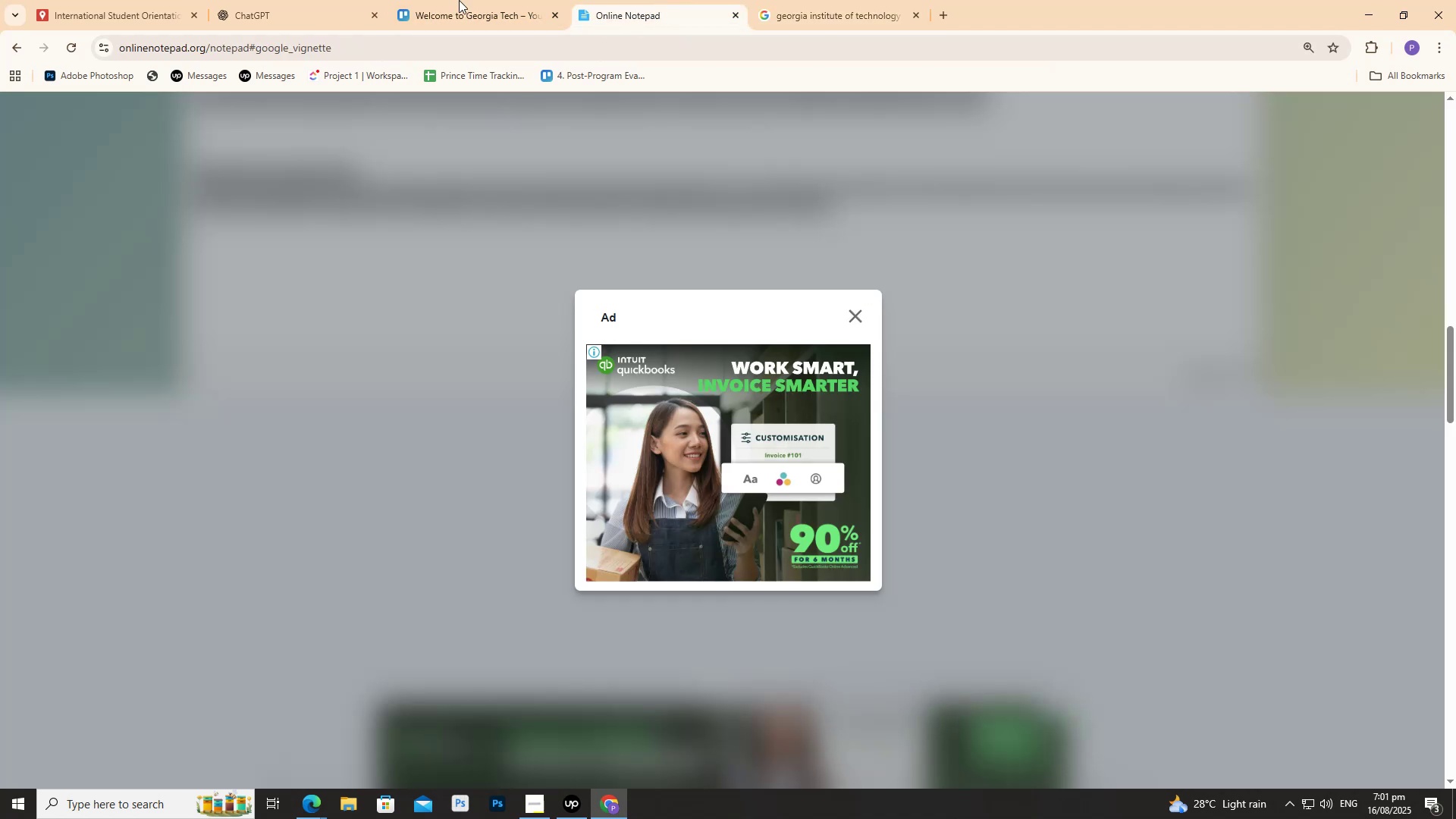 
left_click([323, 0])
 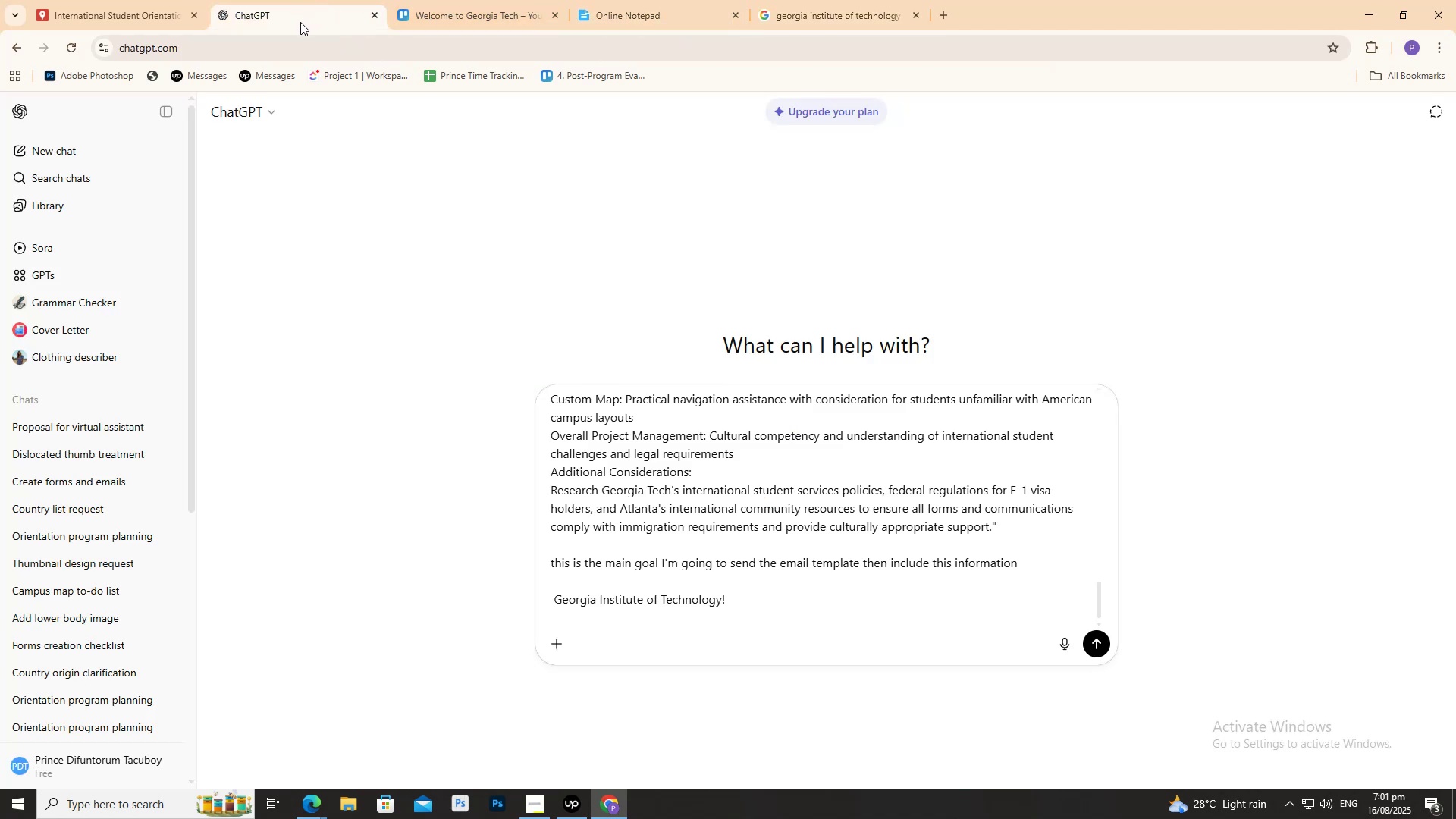 
key(Control+V)
 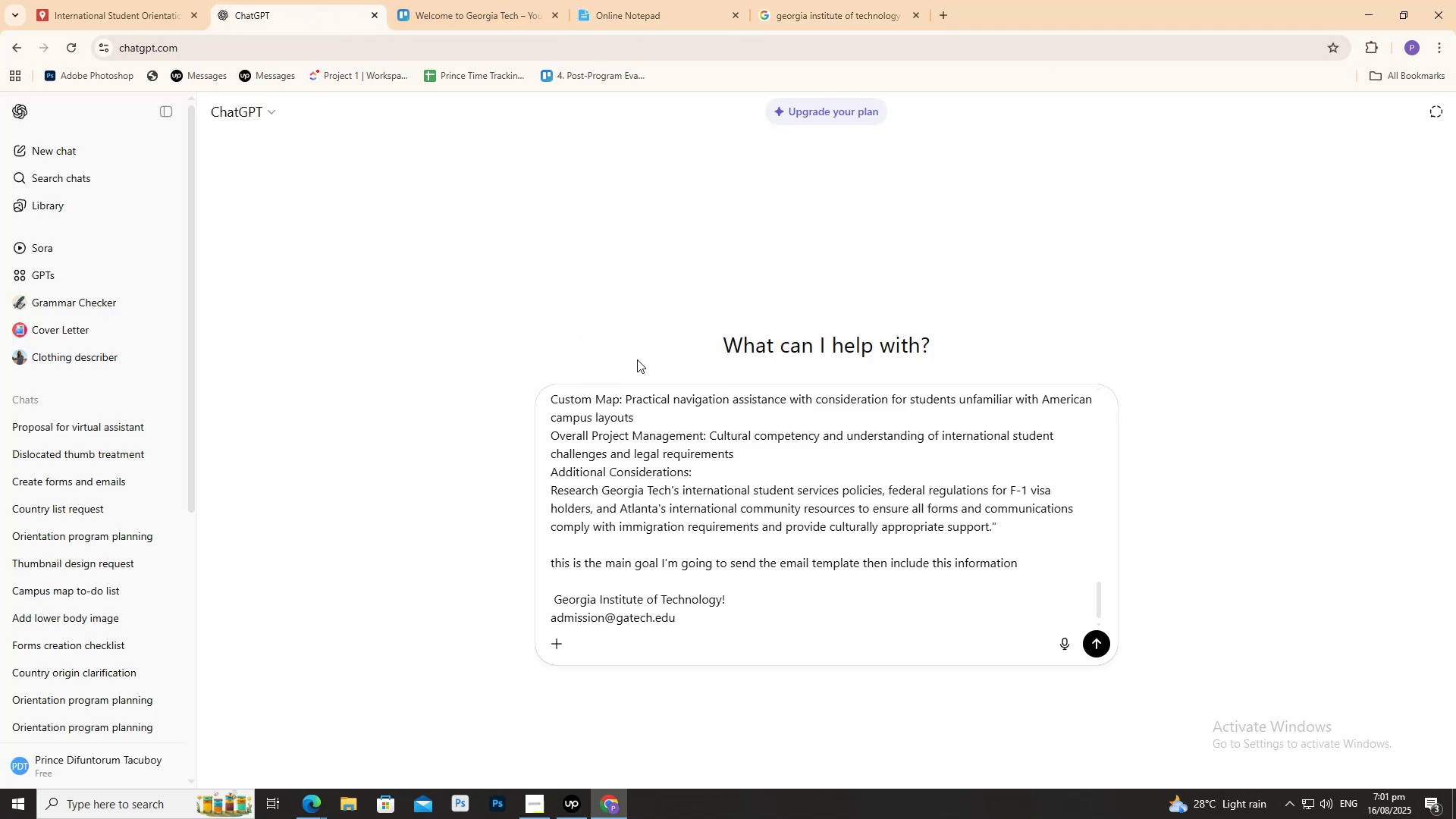 
type( this is the )
key(Backspace)
key(Backspace)
key(Backspace)
key(Backspace)
key(Backspace)
key(Backspace)
key(Backspace)
 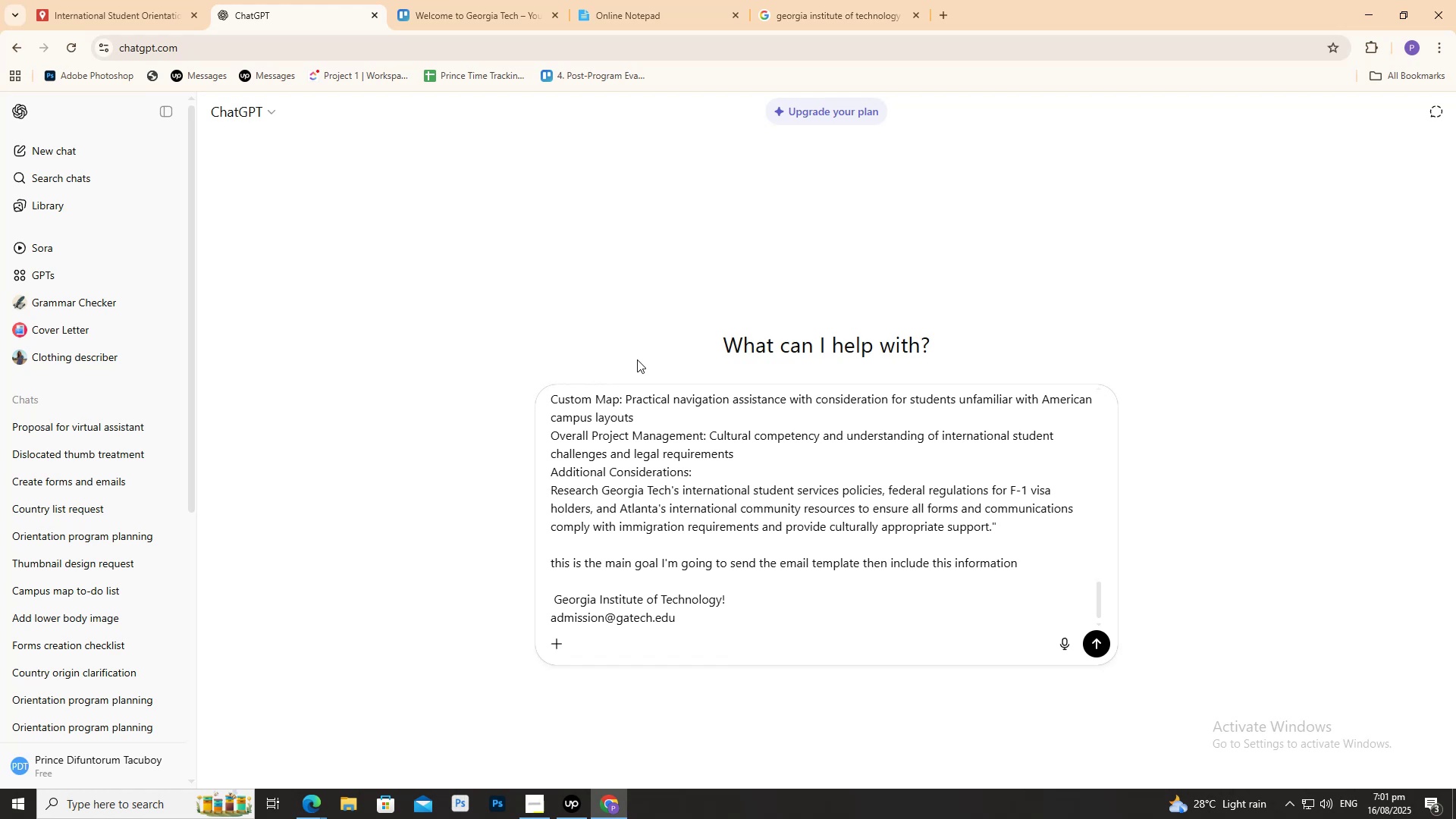 
key(Shift+Enter)
 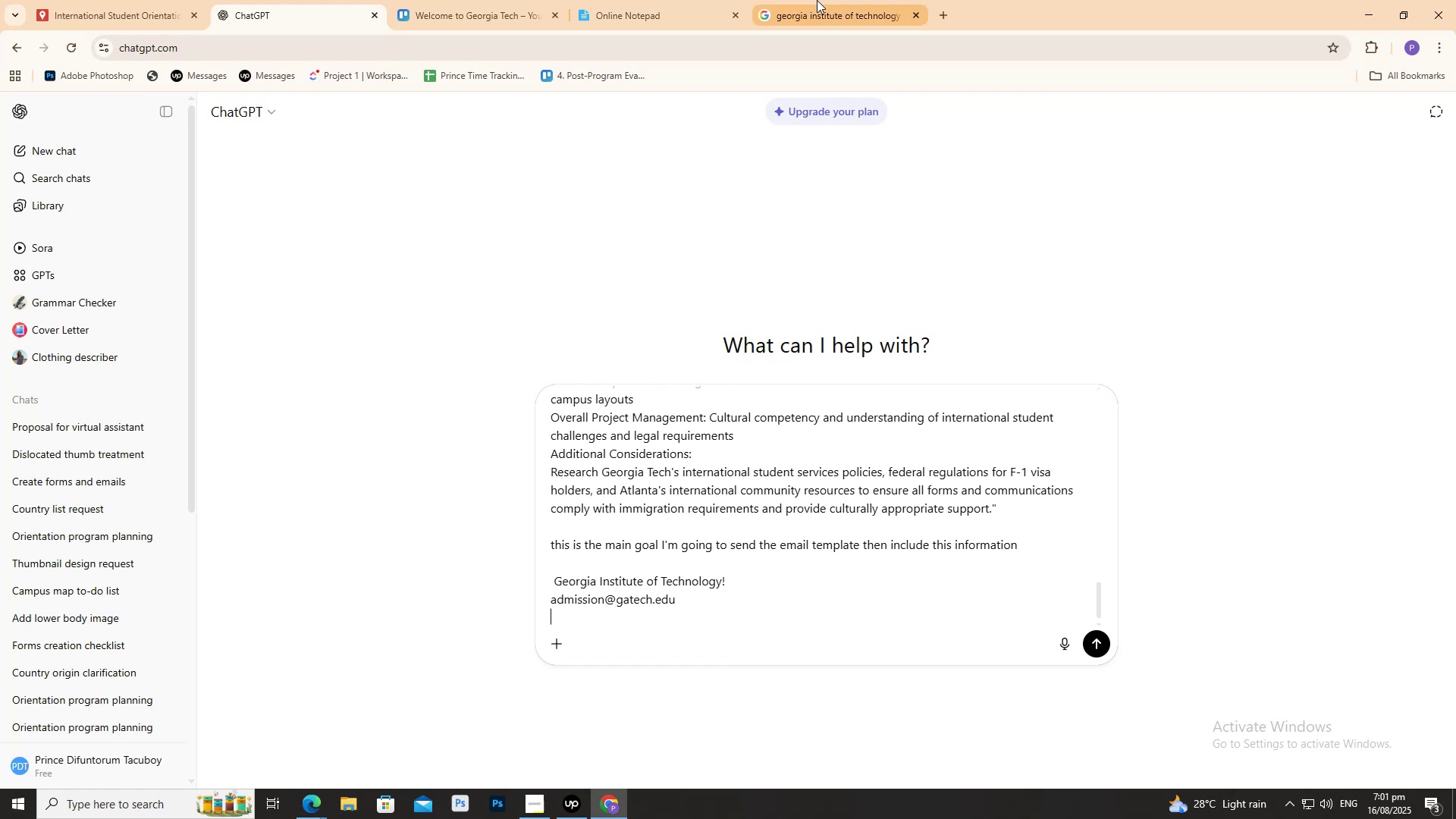 
double_click([621, 0])
 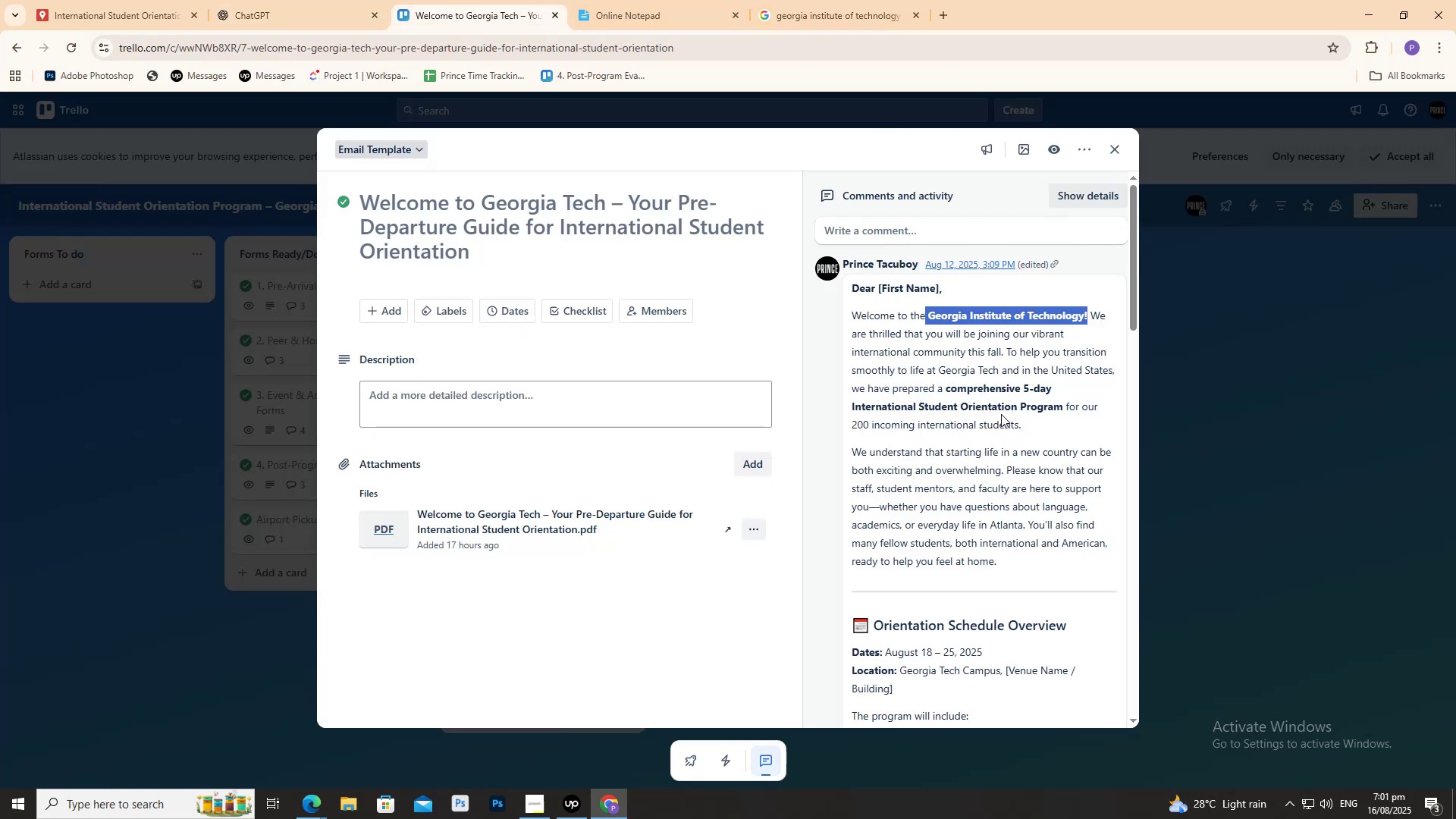 
scroll: coordinate [896, 554], scroll_direction: up, amount: 1.0
 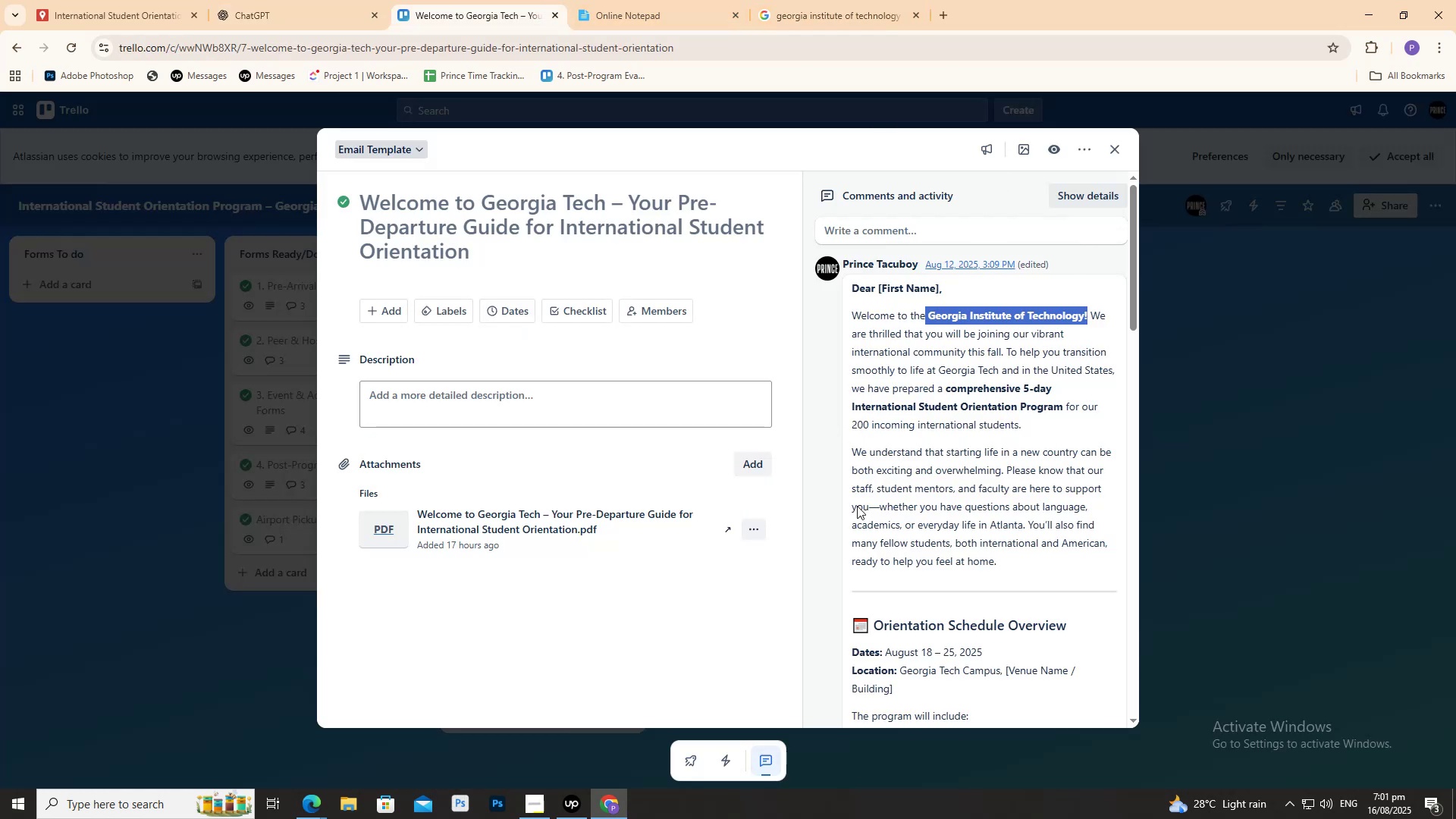 
scroll: coordinate [883, 634], scroll_direction: down, amount: 1.0
 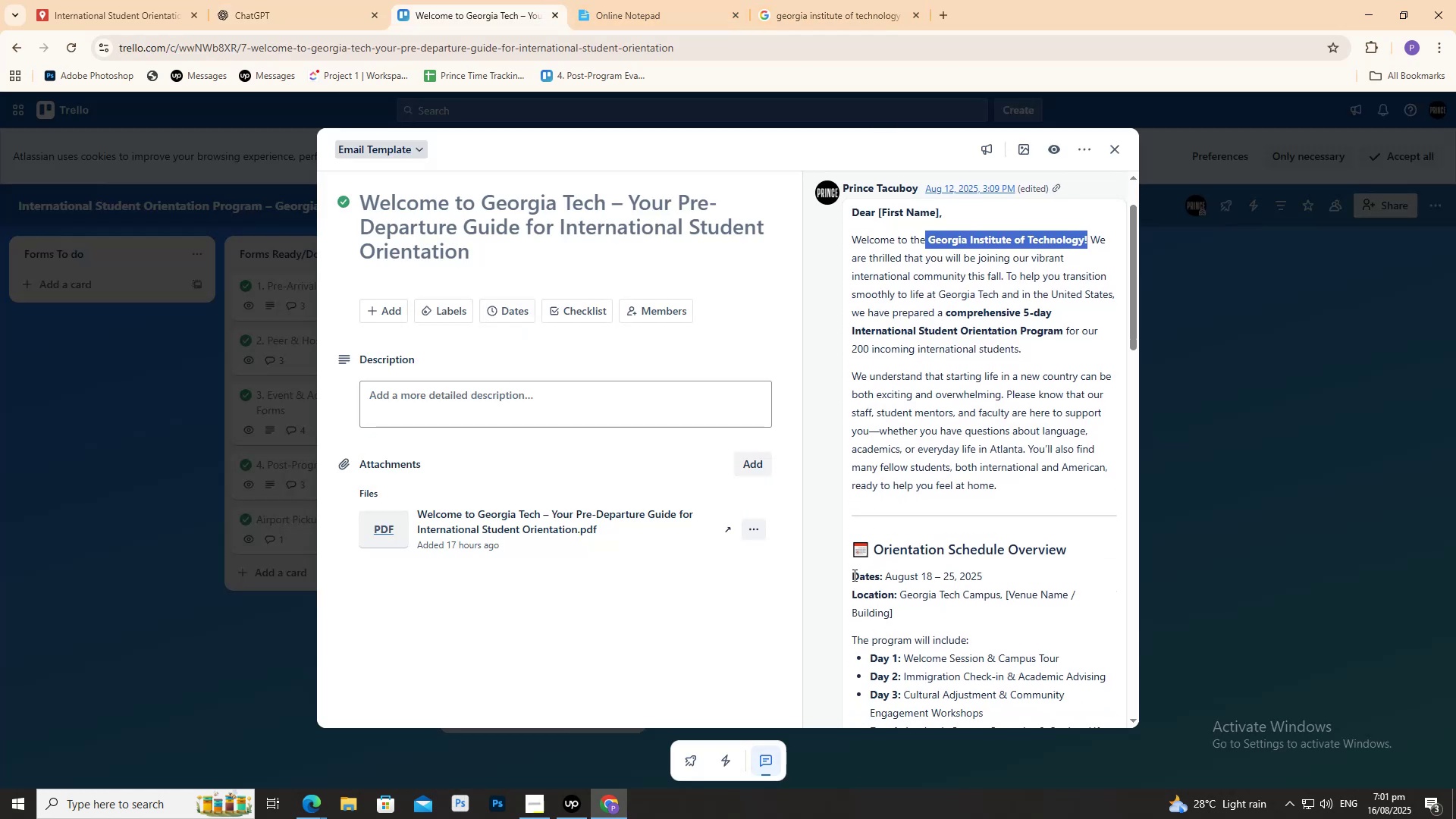 
left_click_drag(start_coordinate=[856, 582], to_coordinate=[993, 576])
 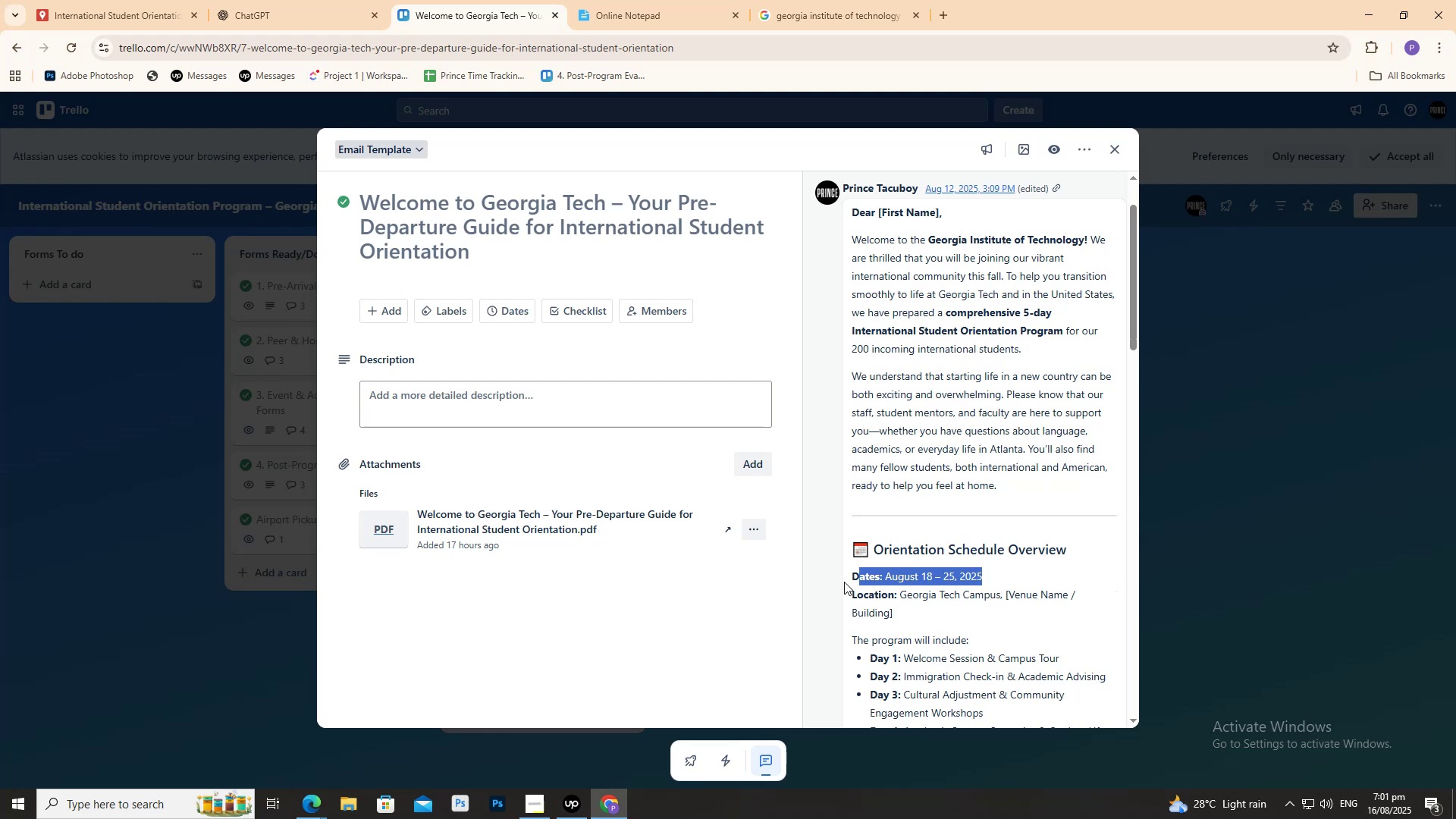 
left_click([844, 582])
 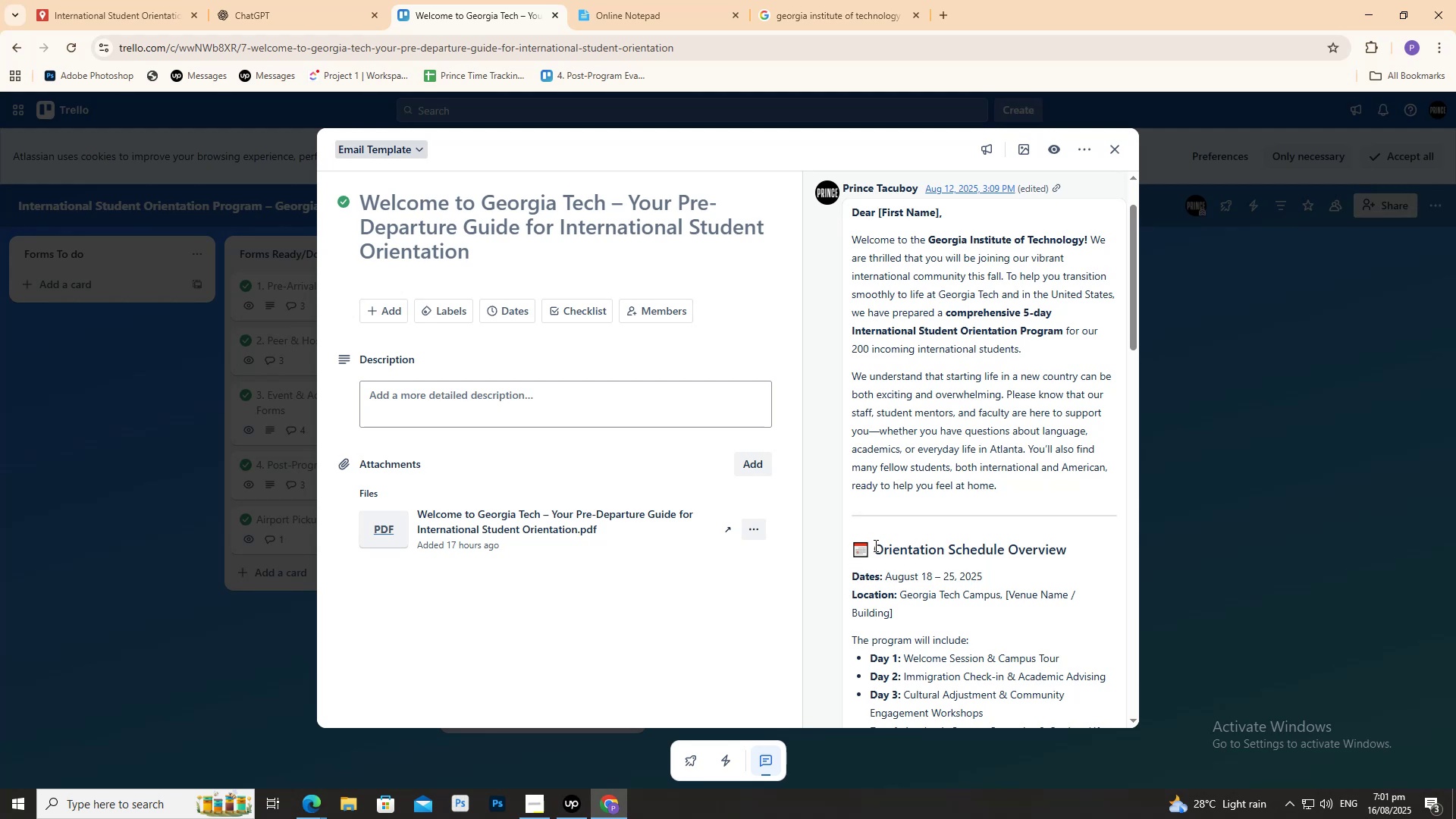 
left_click_drag(start_coordinate=[874, 547], to_coordinate=[1003, 596])
 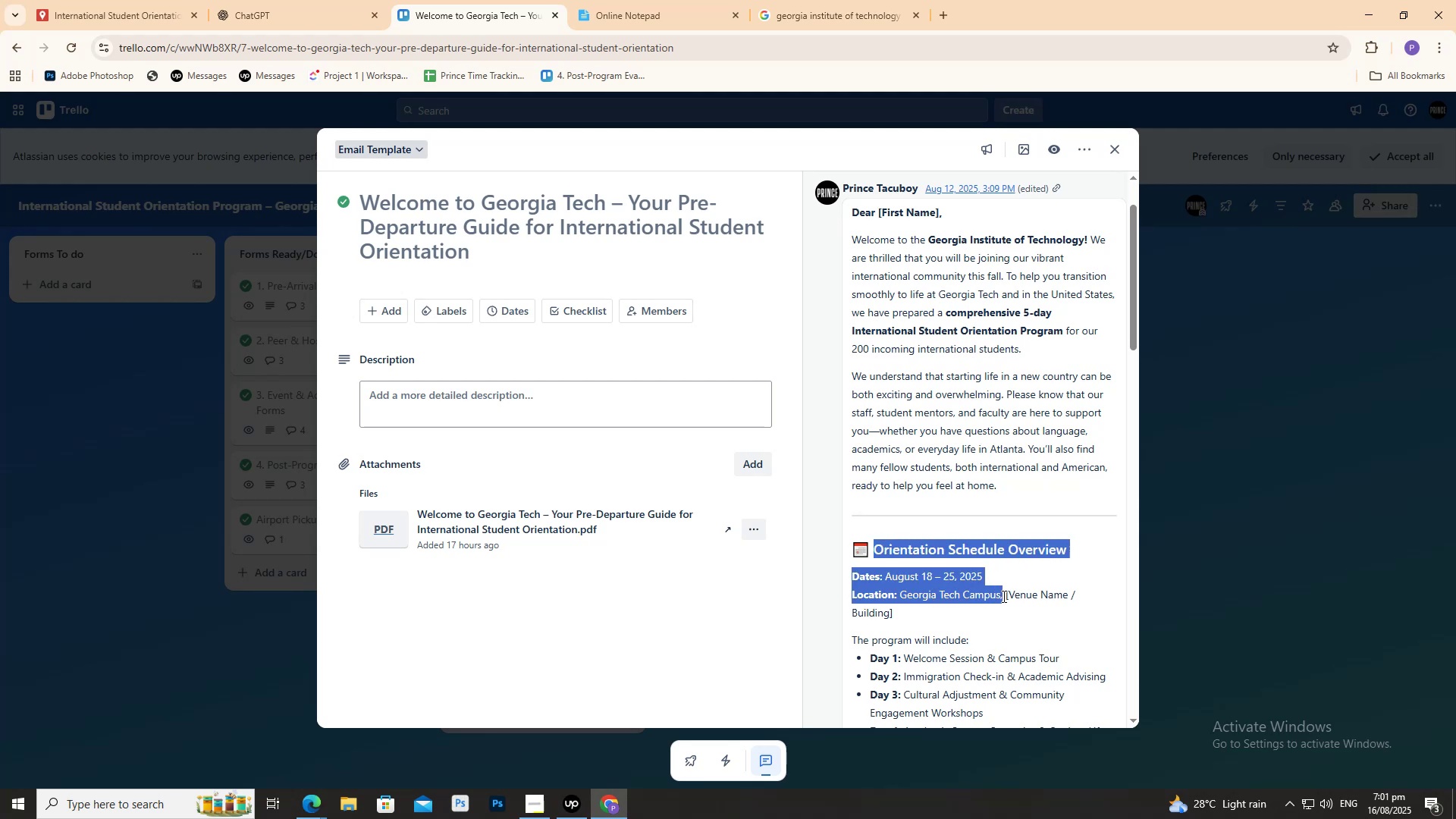 
key(Control+C)
 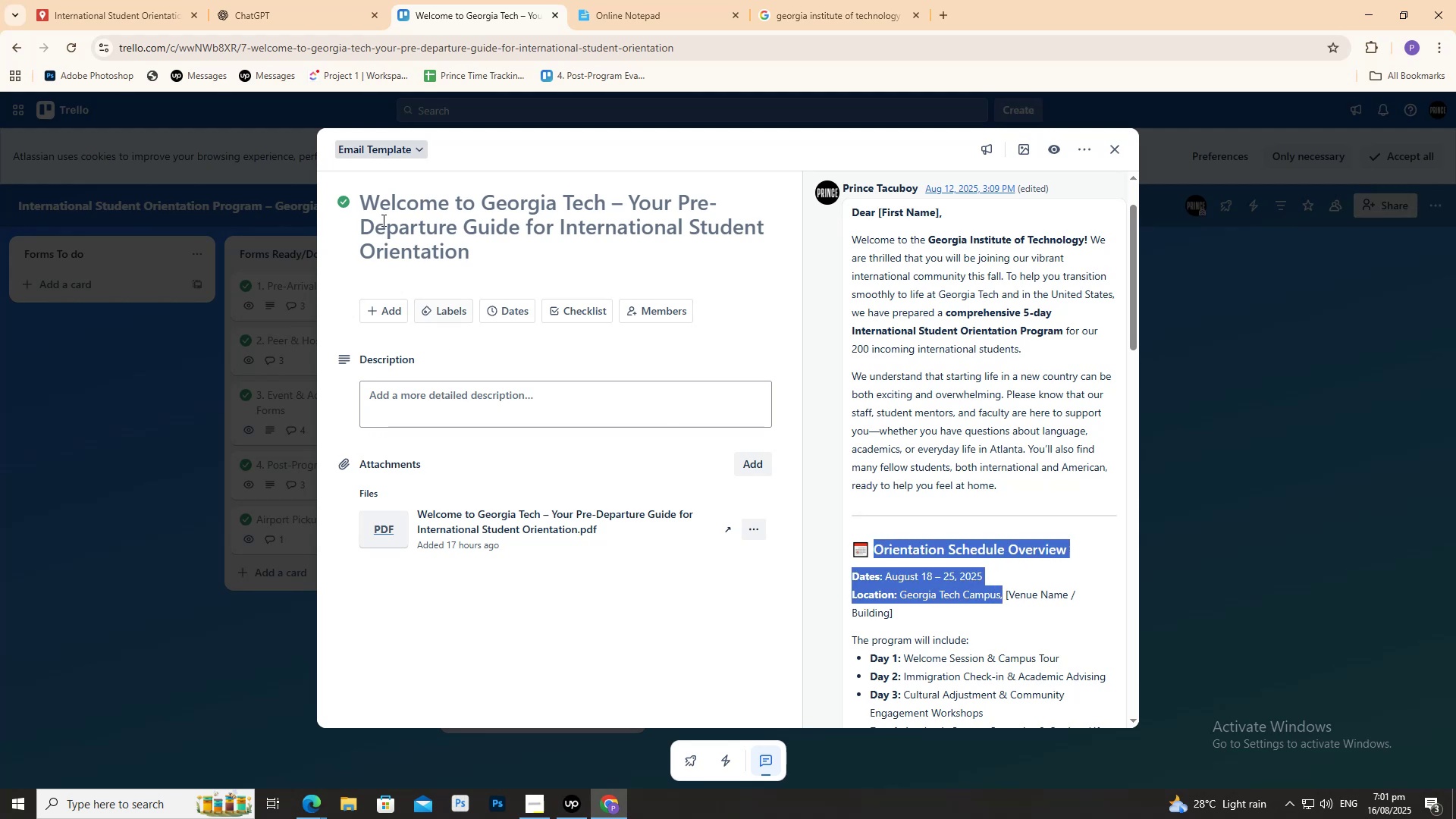 
key(Control+C)
 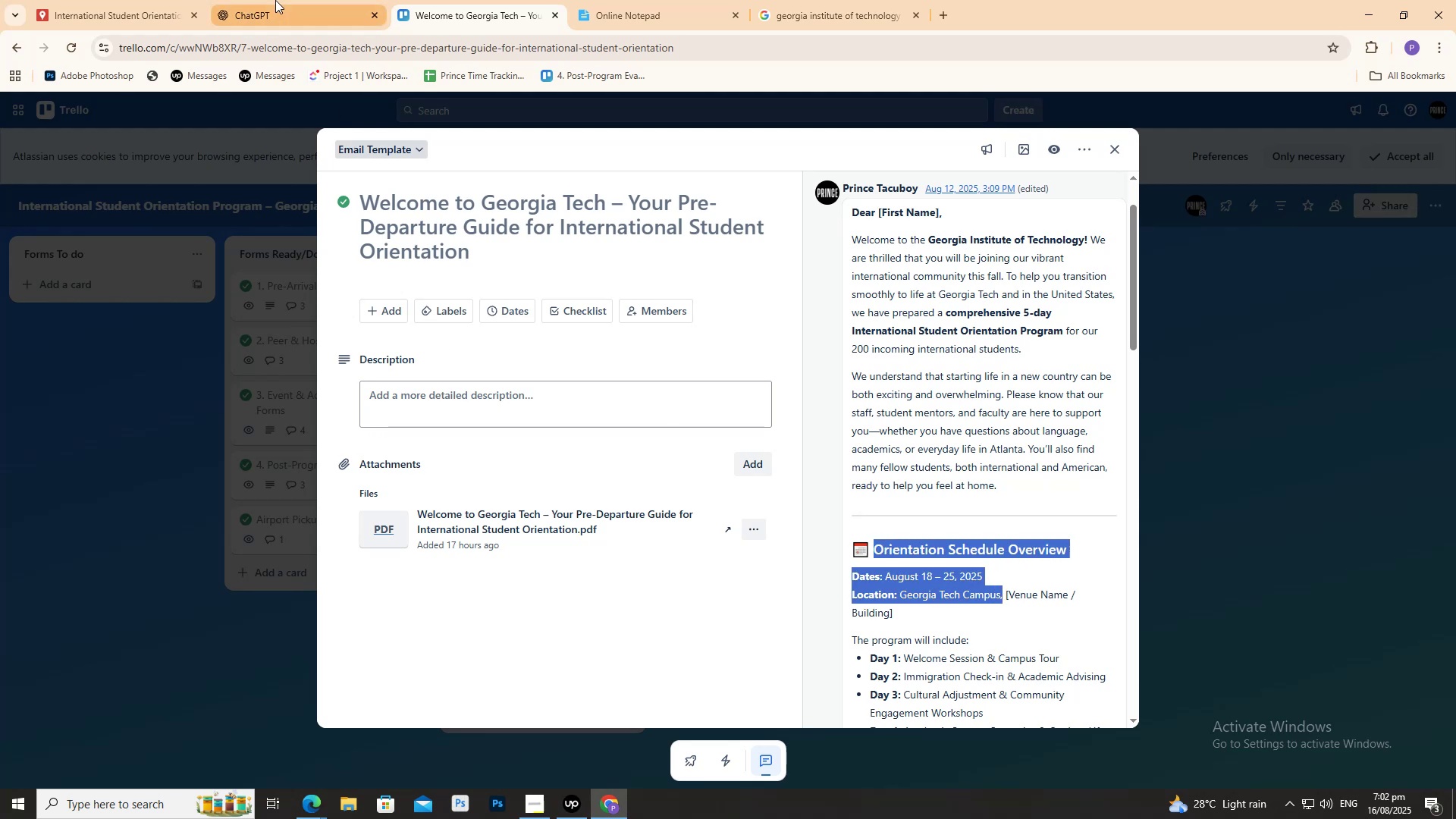 
left_click([275, 0])
 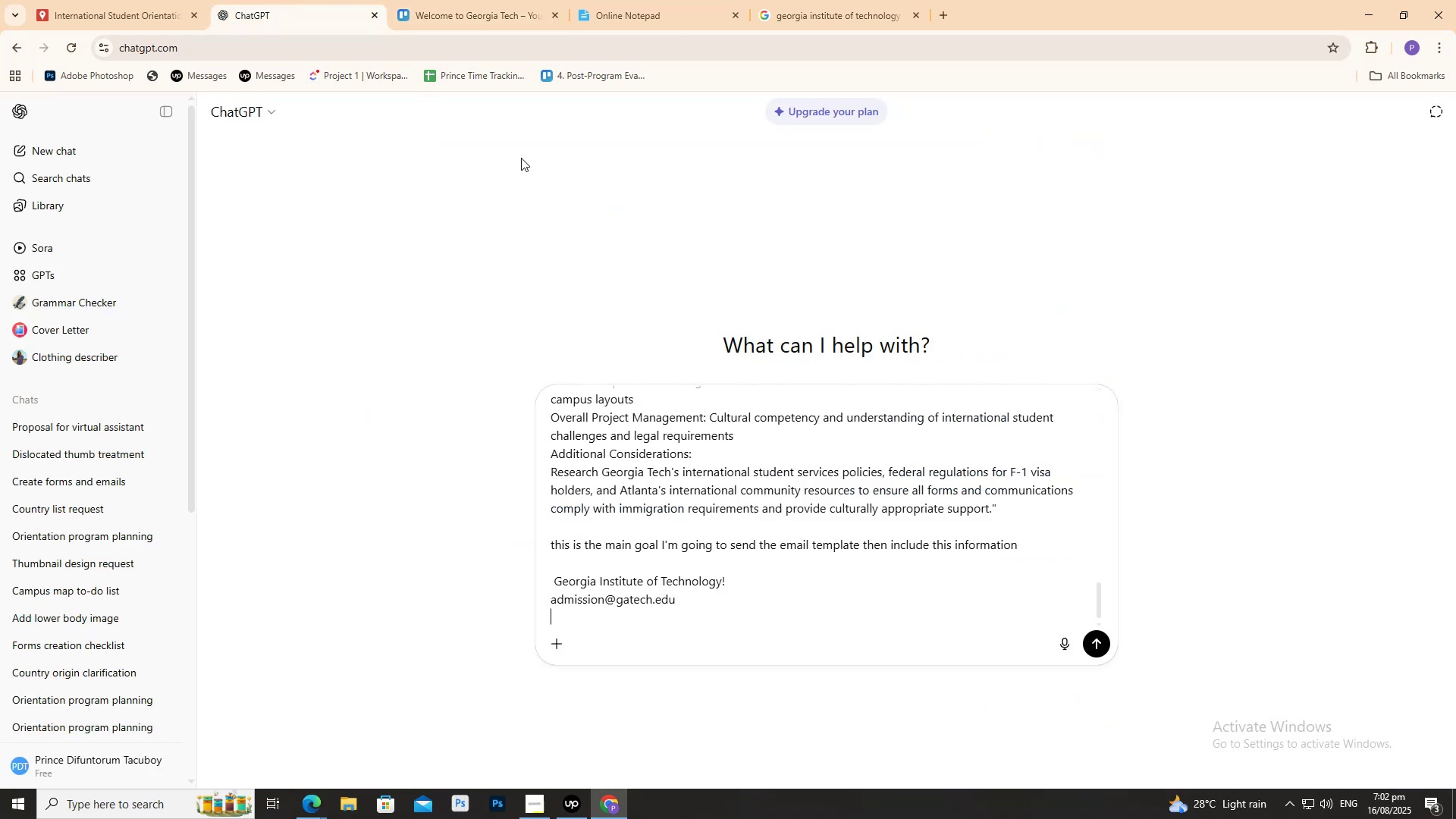 
key(Control+V)
 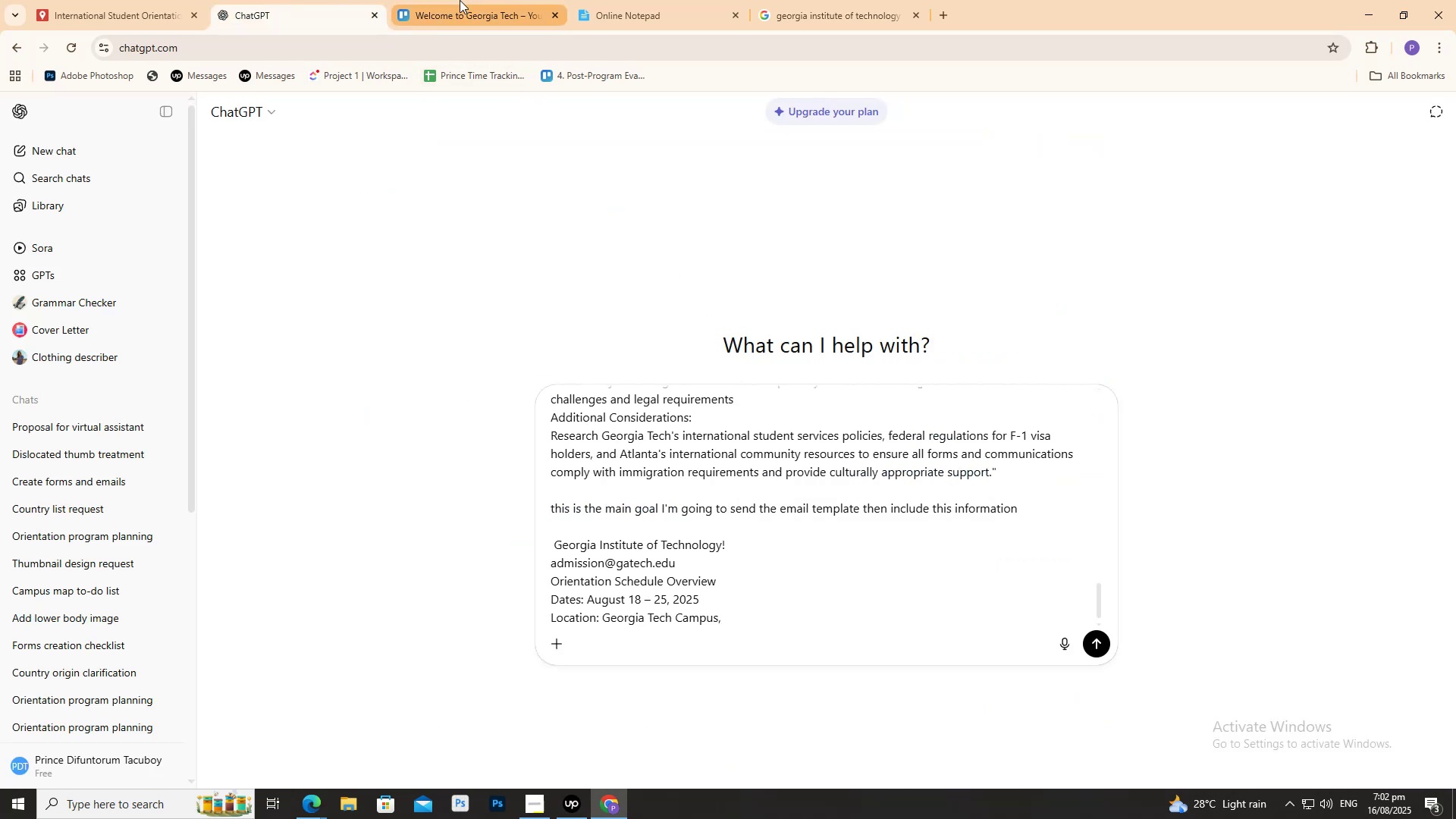 
scroll: coordinate [981, 501], scroll_direction: down, amount: 4.0
 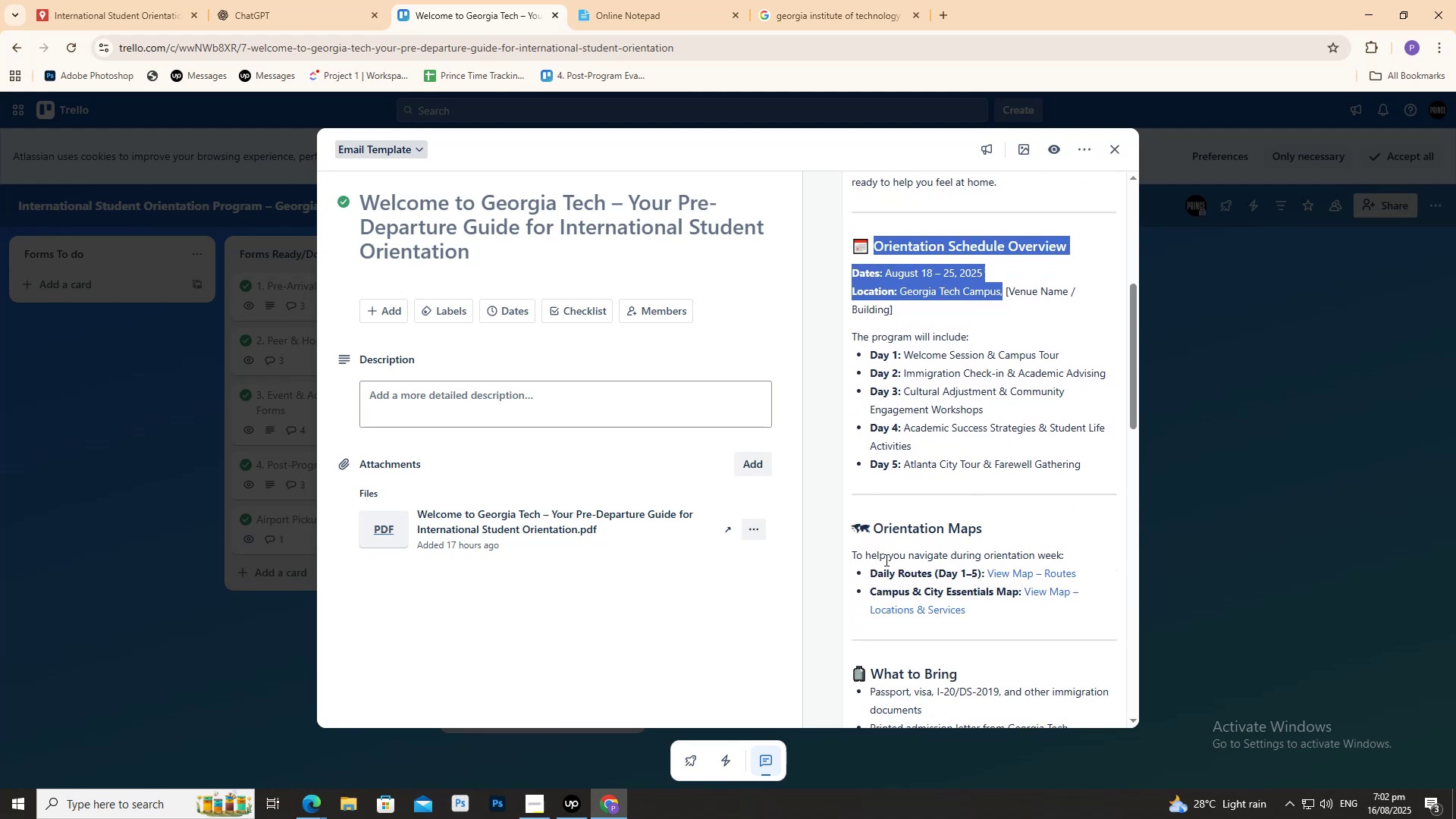 
left_click_drag(start_coordinate=[869, 572], to_coordinate=[1033, 607])
 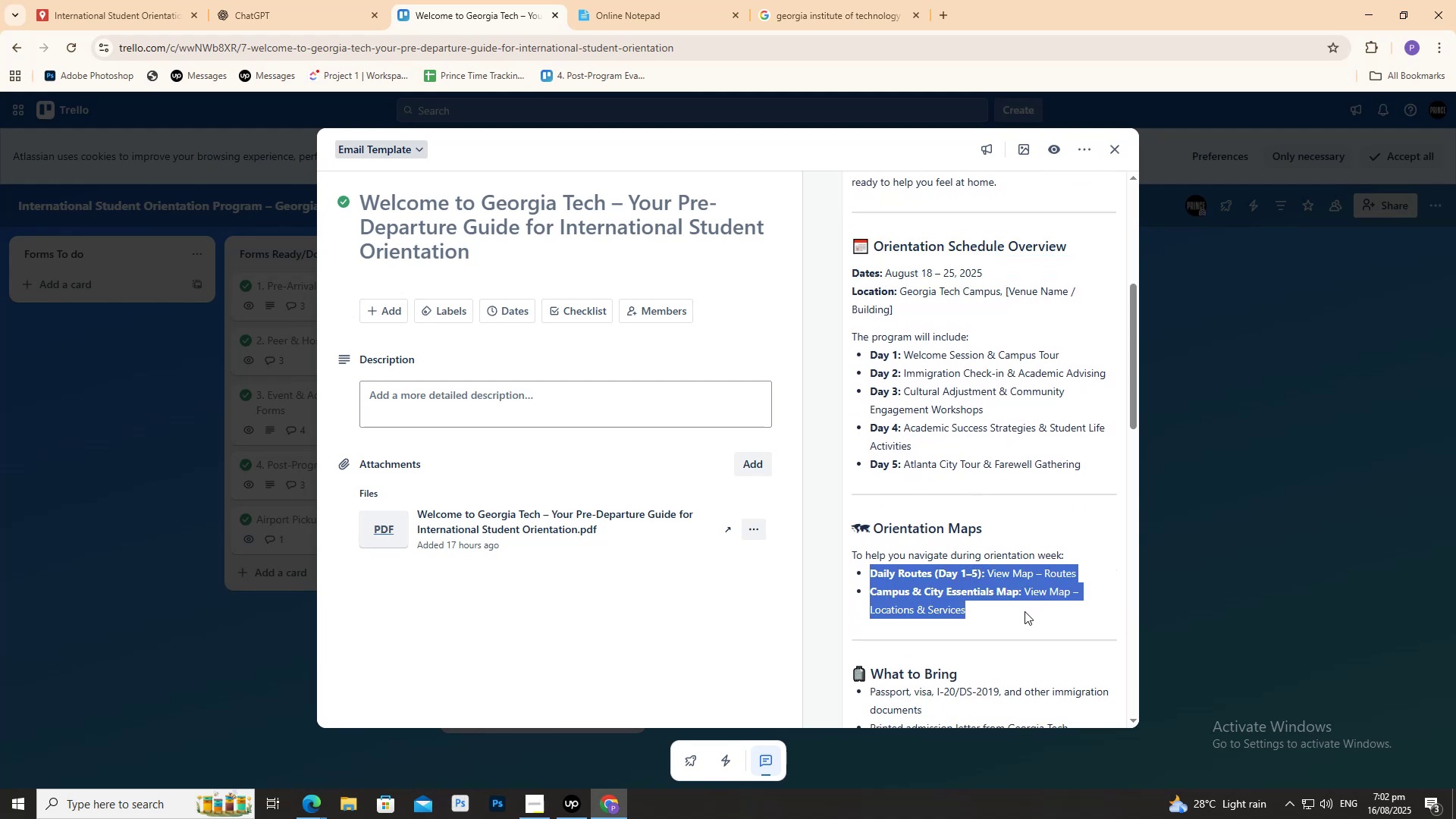 
scroll: coordinate [1012, 617], scroll_direction: down, amount: 19.0
 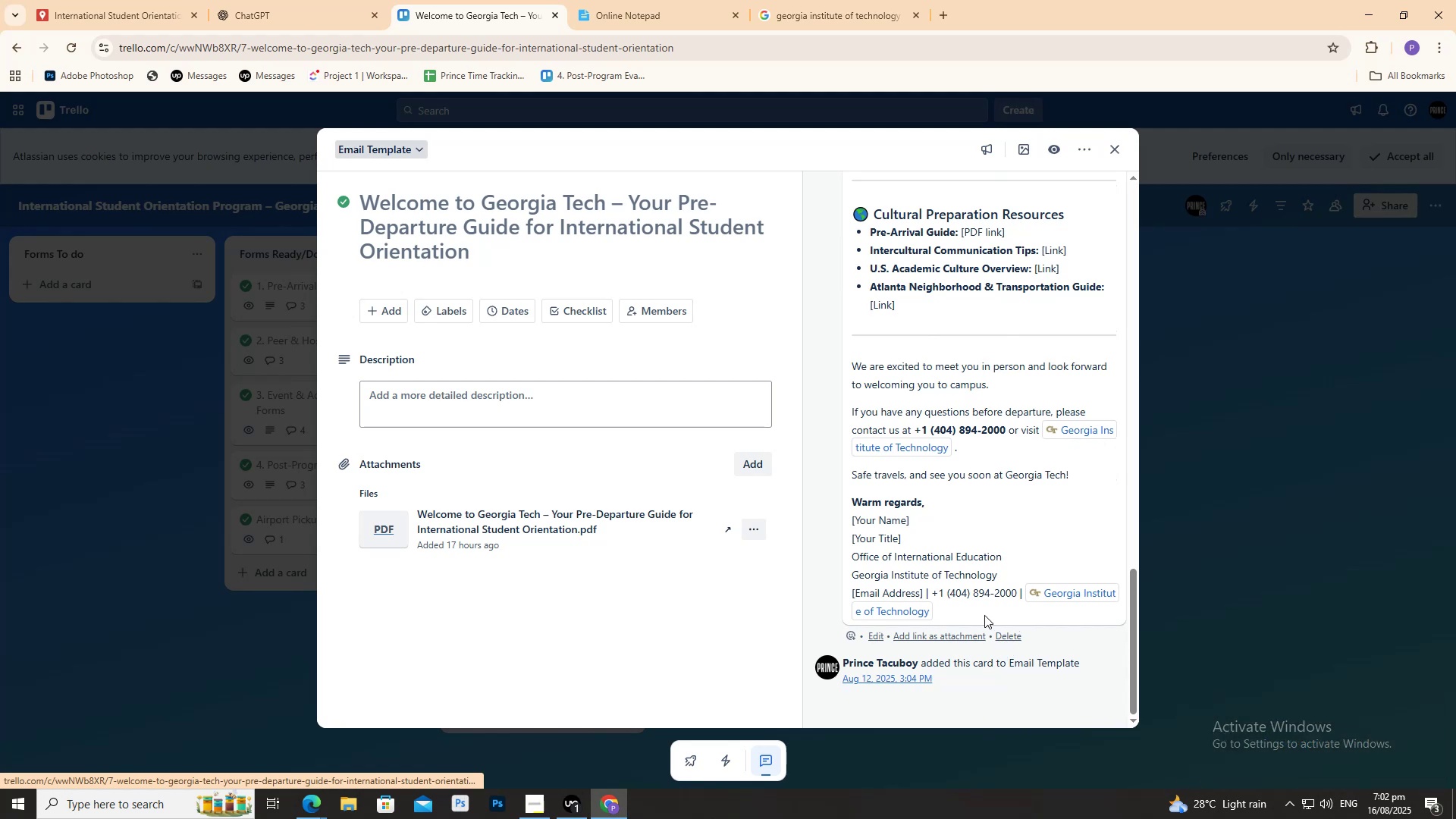 
left_click_drag(start_coordinate=[976, 612], to_coordinate=[843, 284])
 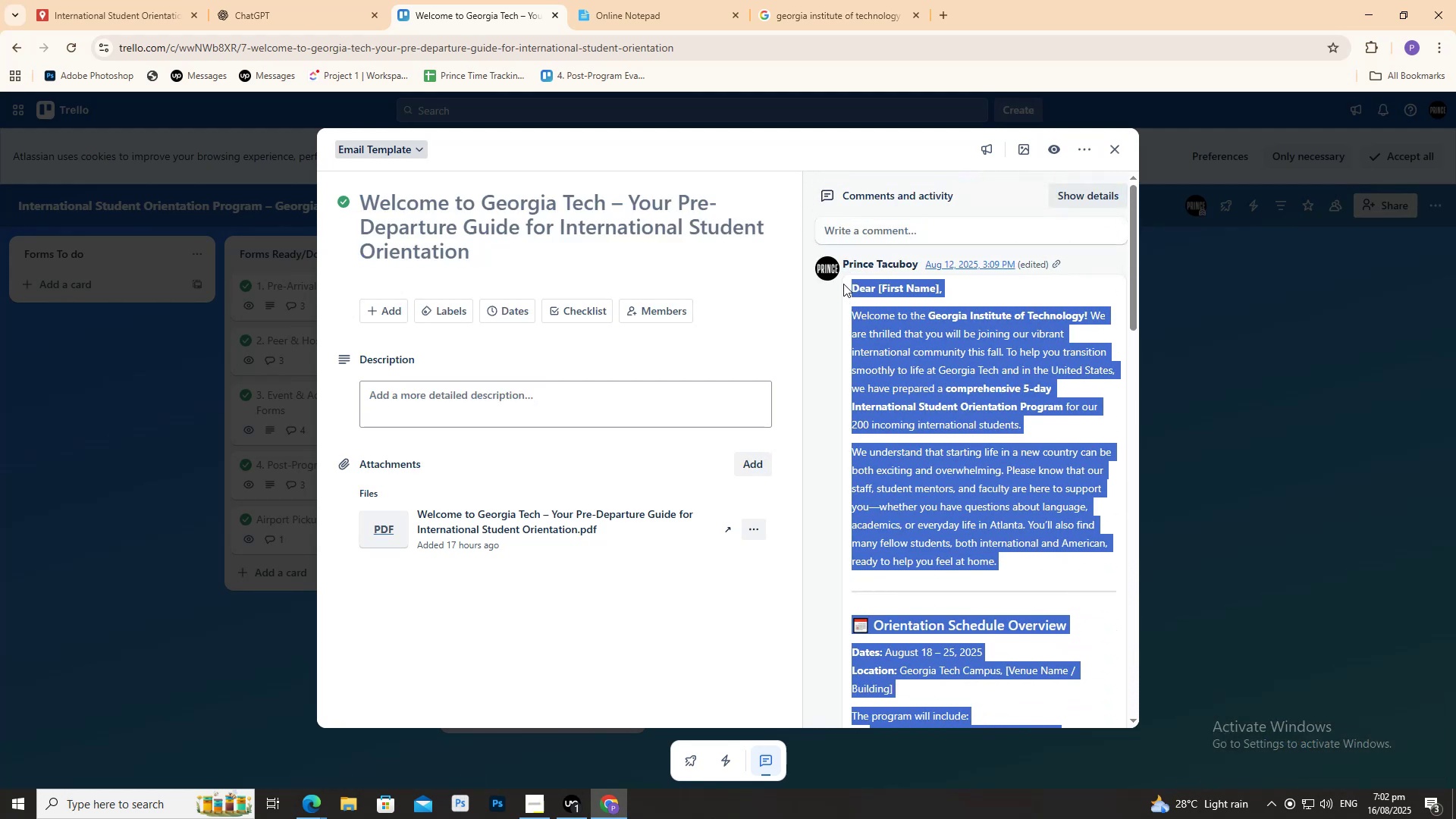 
key(Control+C)
 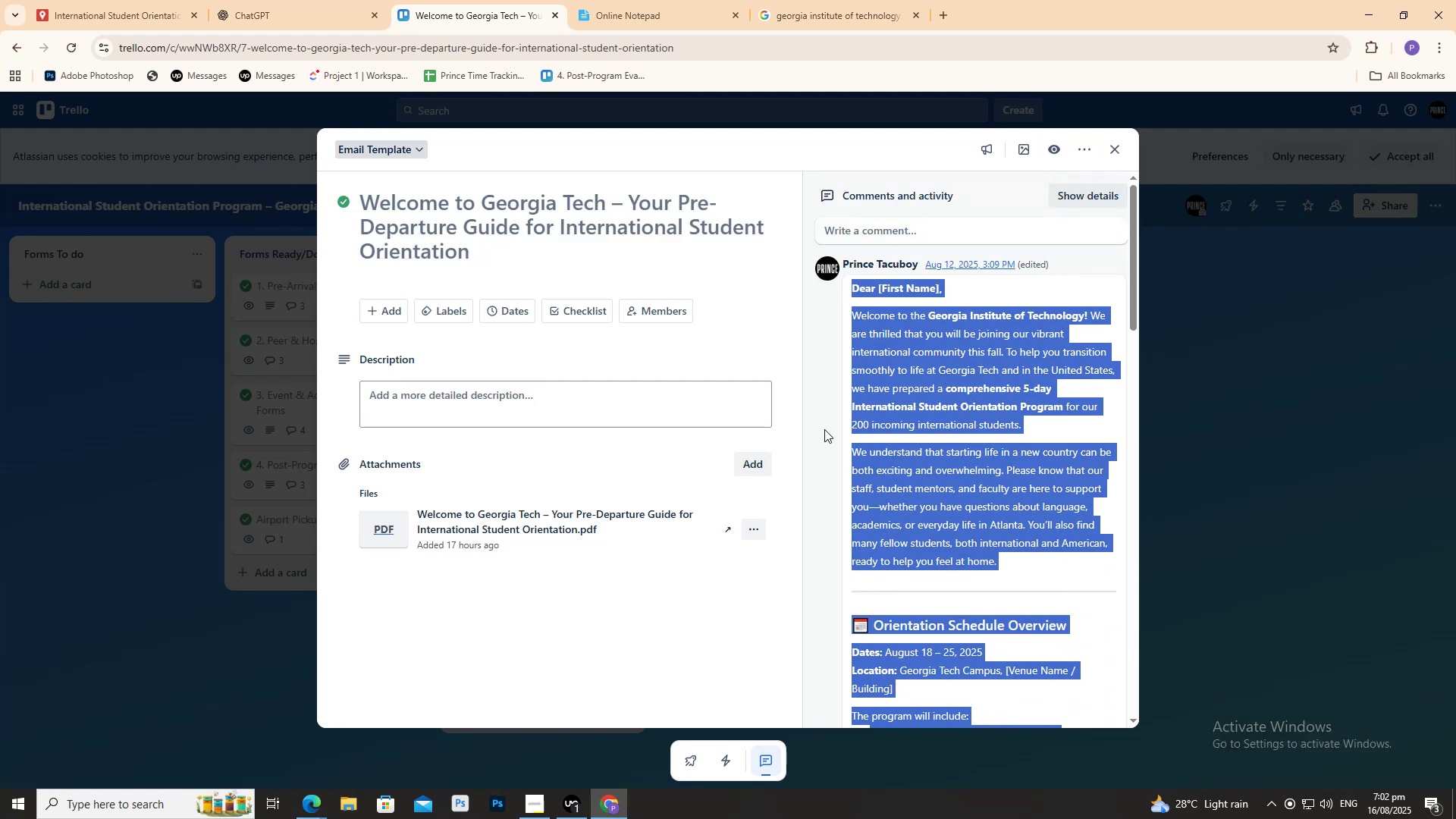 
key(Control+C)
 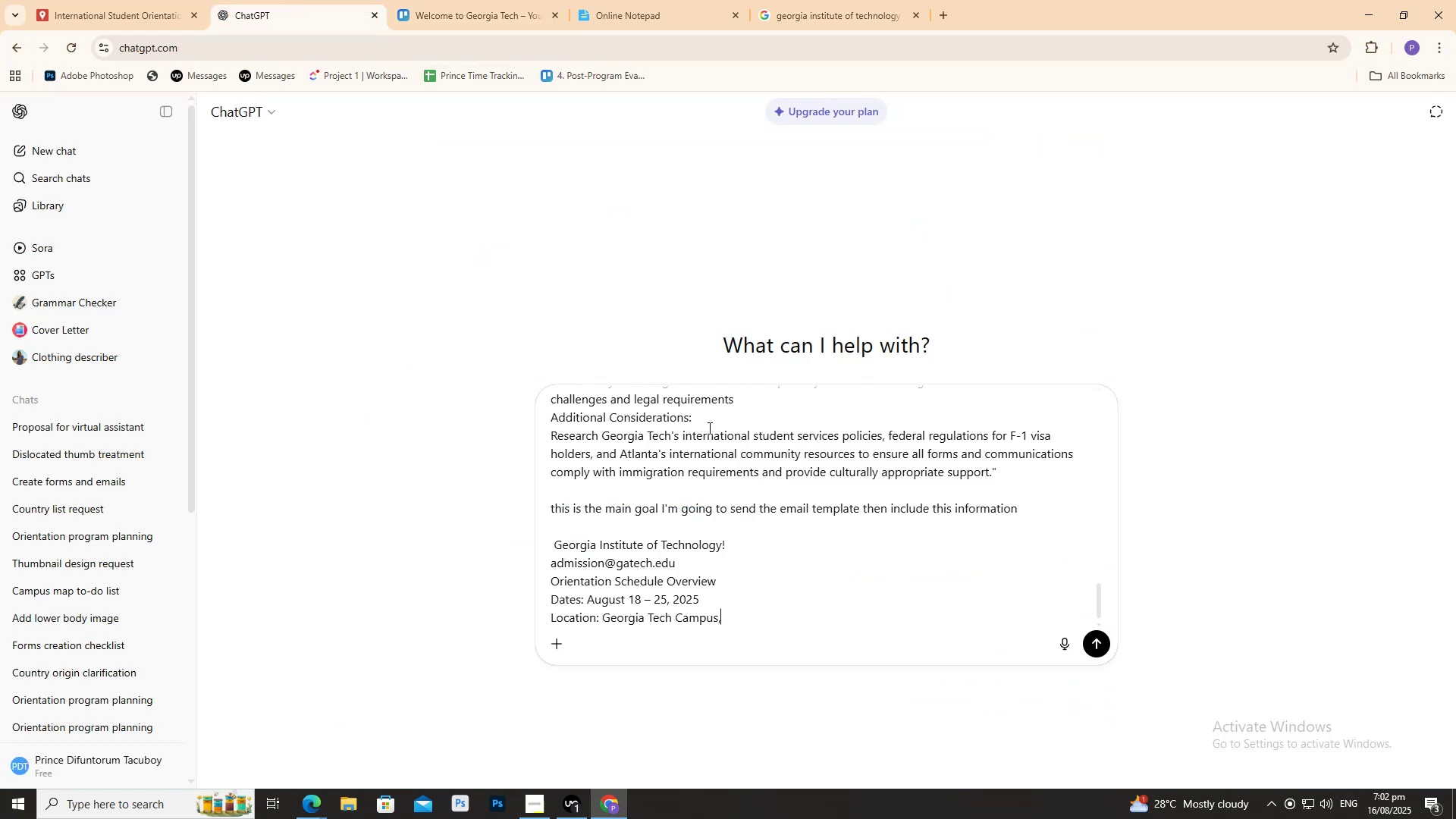 
key(Shift+Enter)
 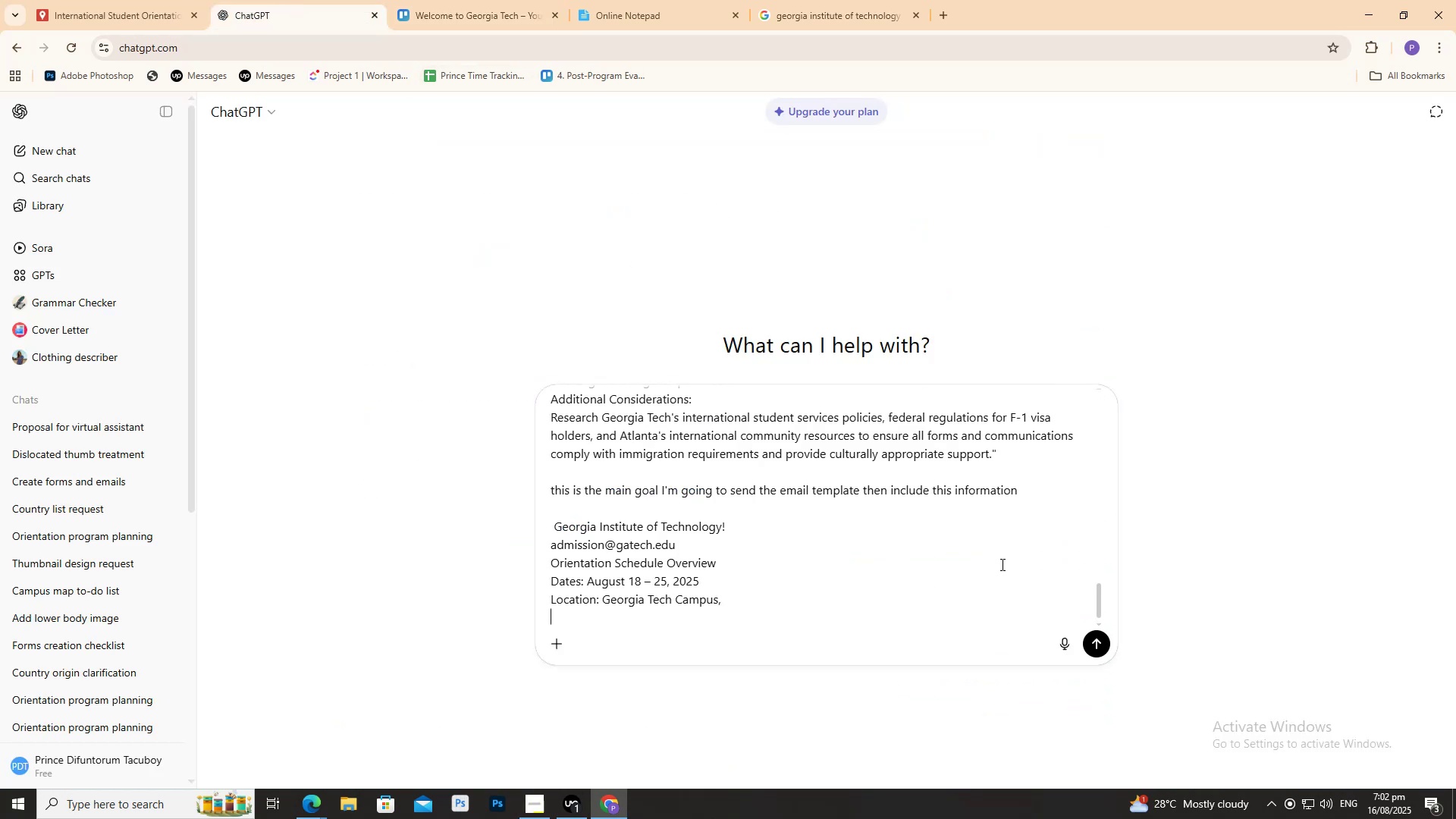 
key(Shift+Enter)
 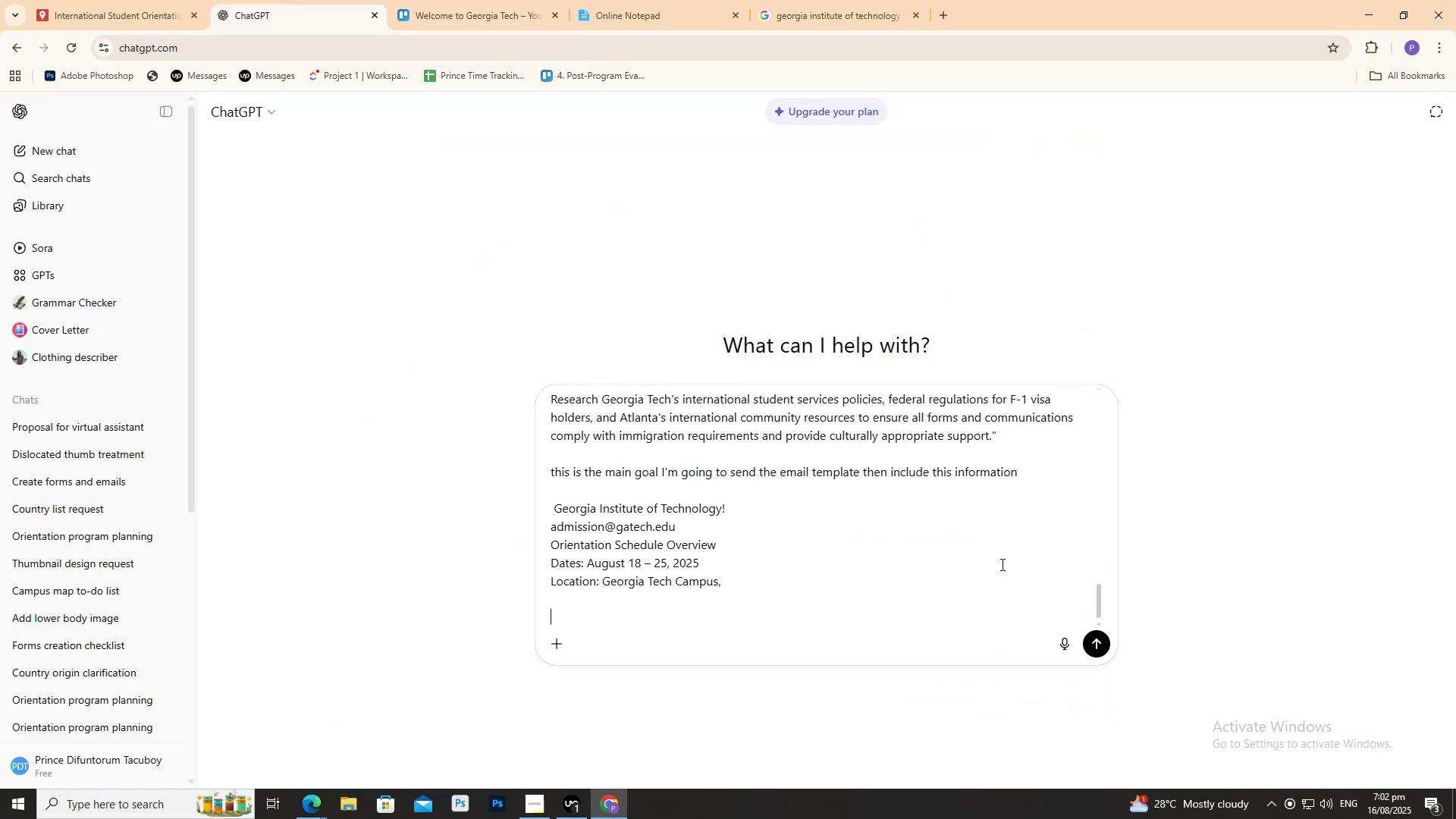 
key(Control+ControlLeft)
 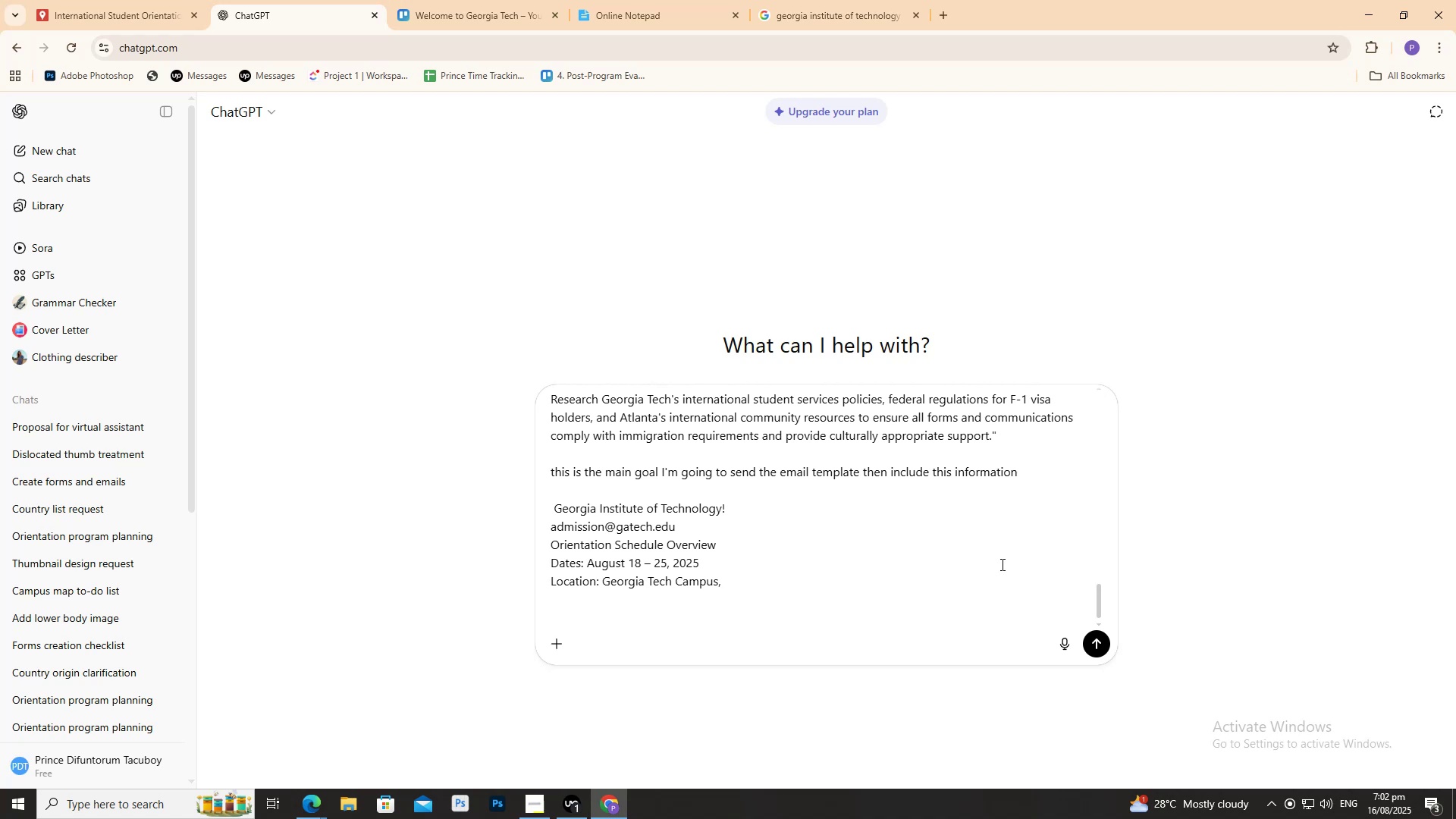 
type(this is the first revised email)
 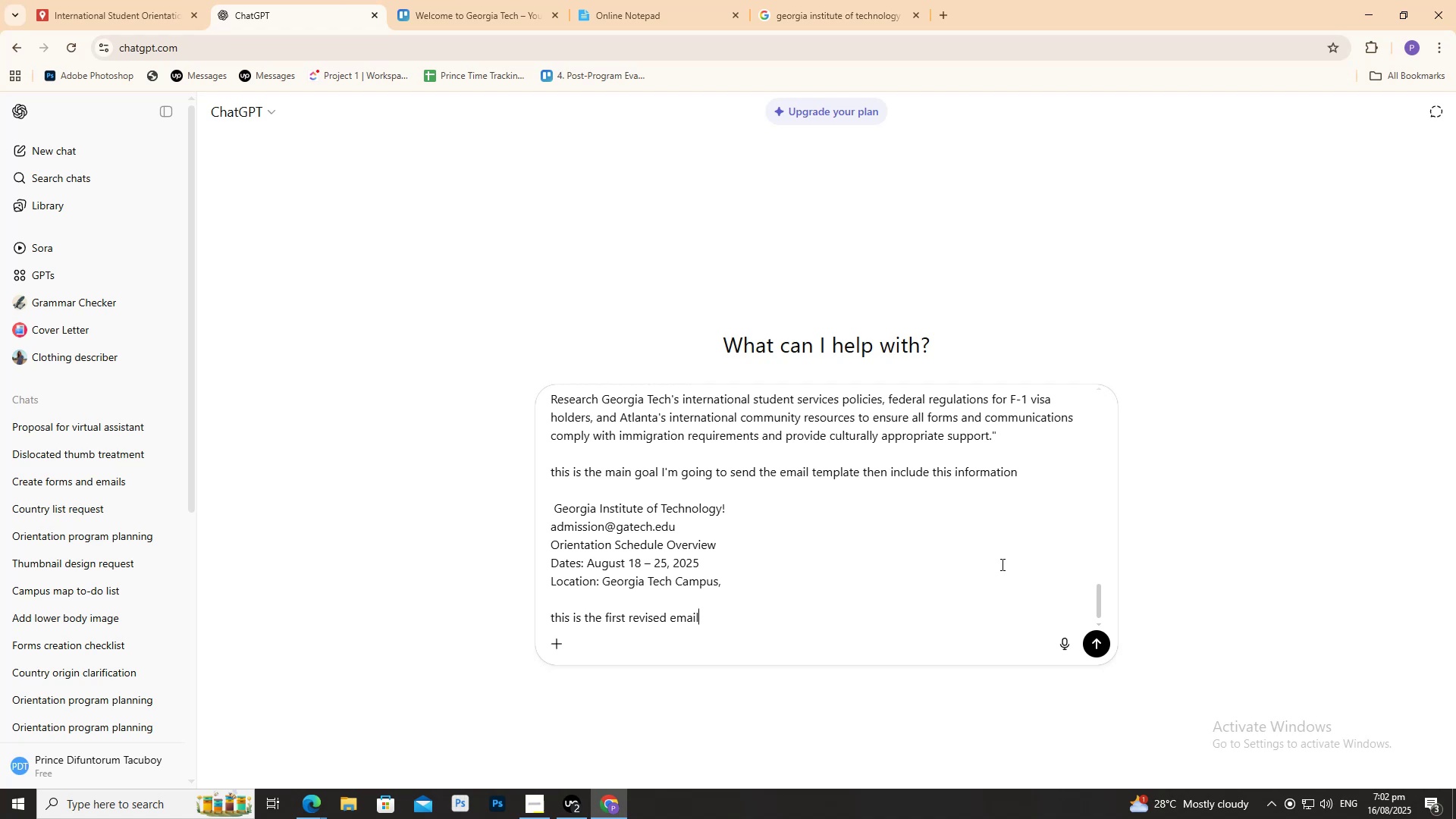 
wait(7.25)
 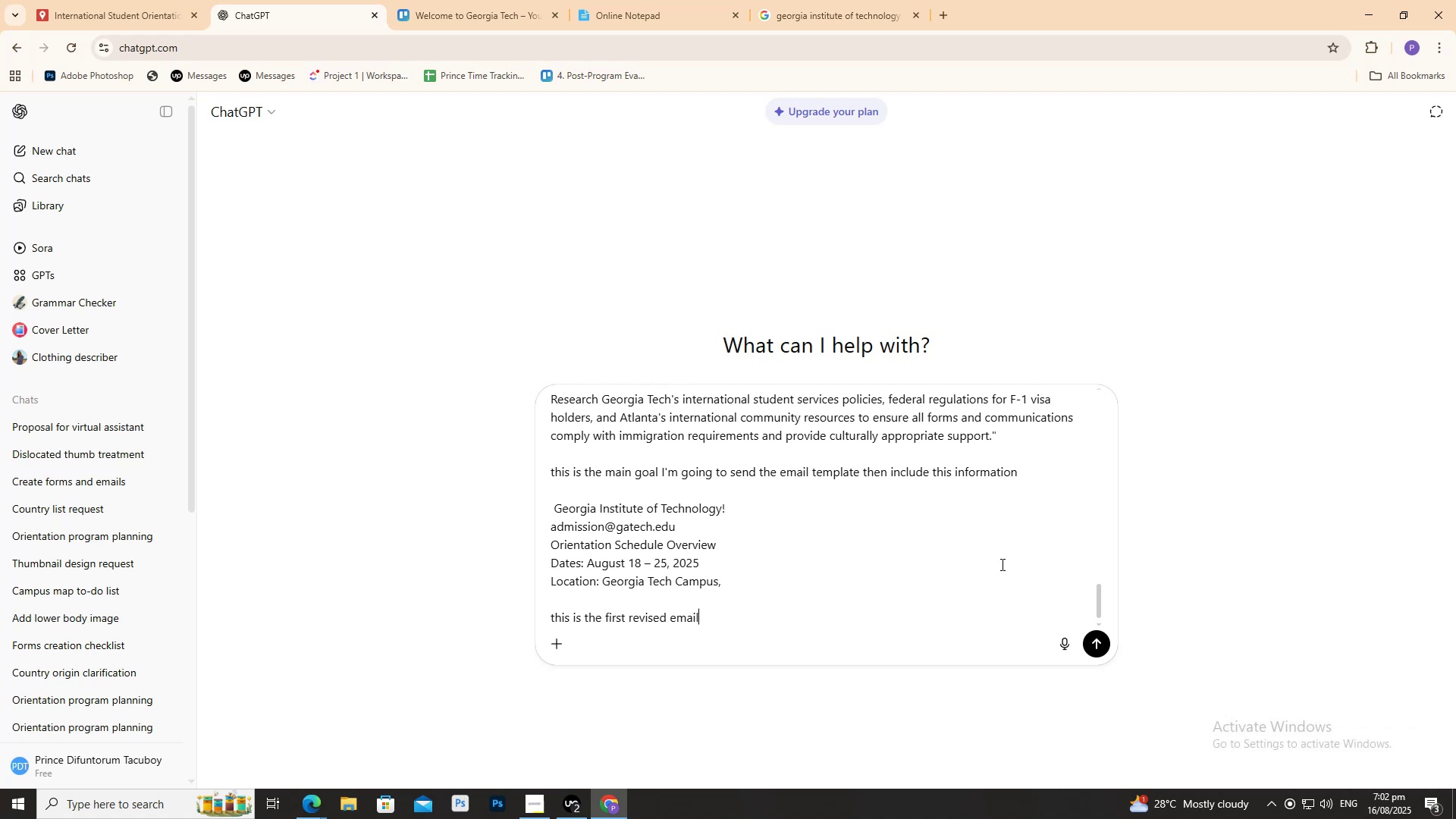 
key(Space)
 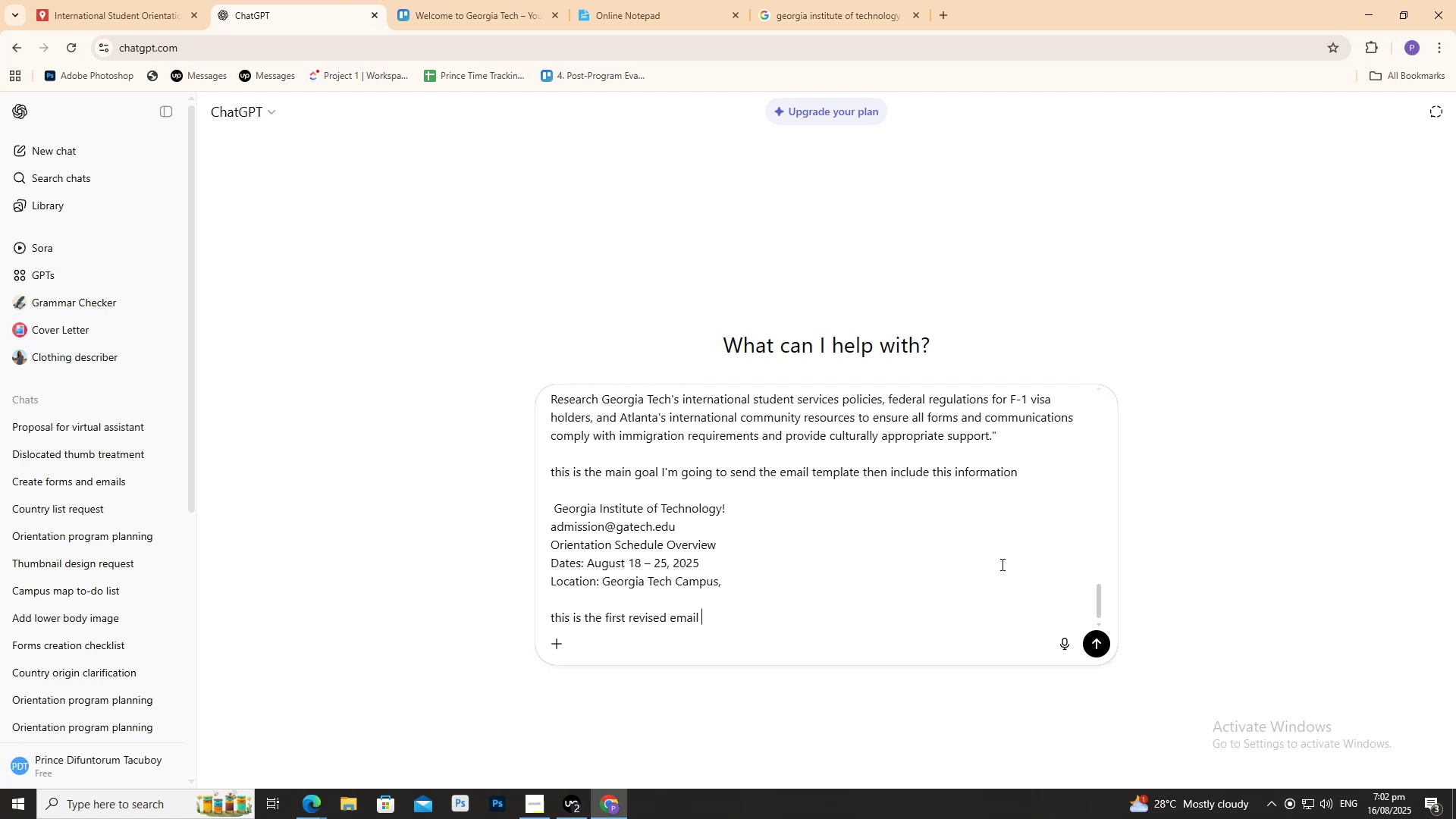 
key(Control+V)
 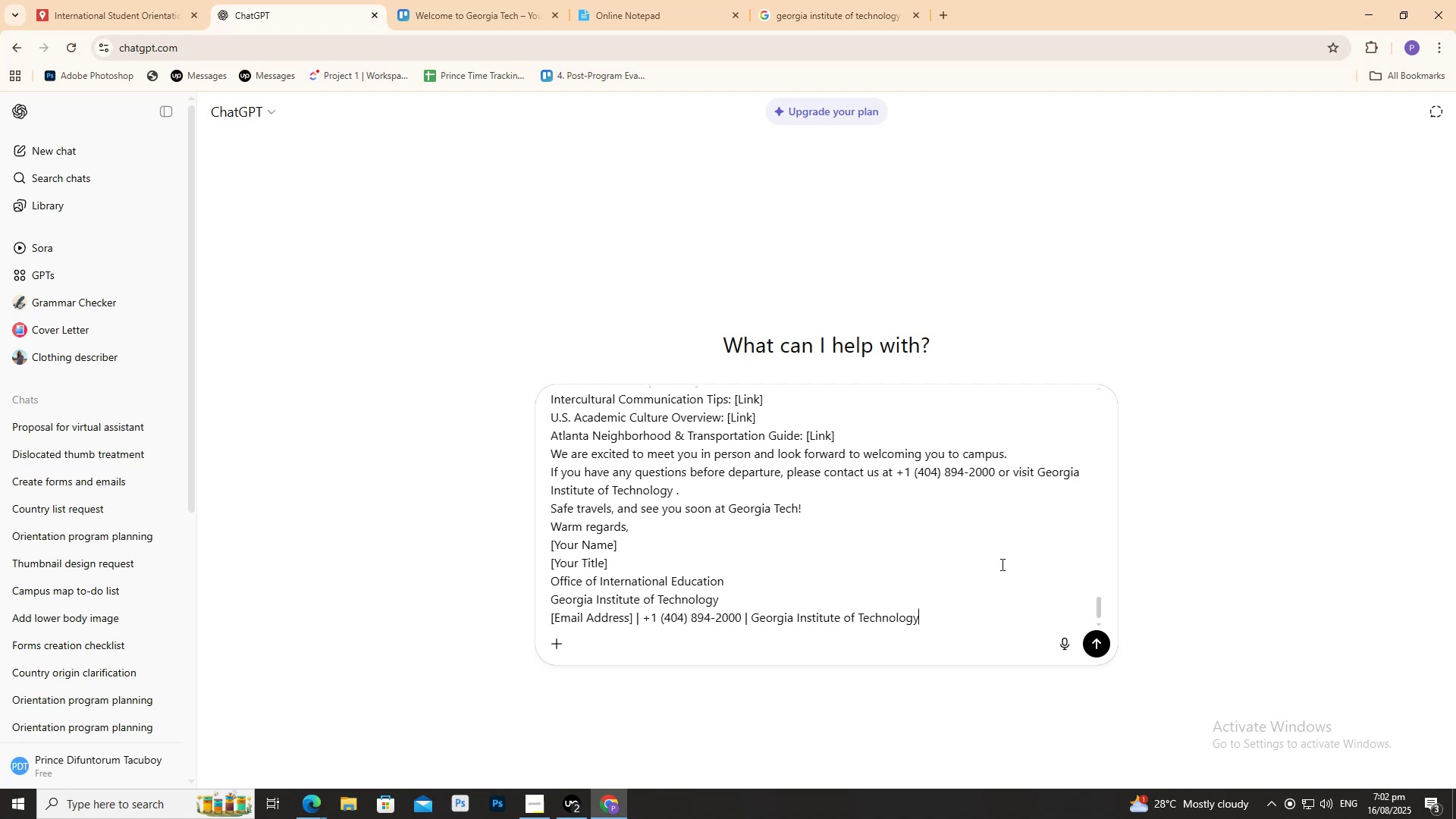 
key(Shift+Enter)
 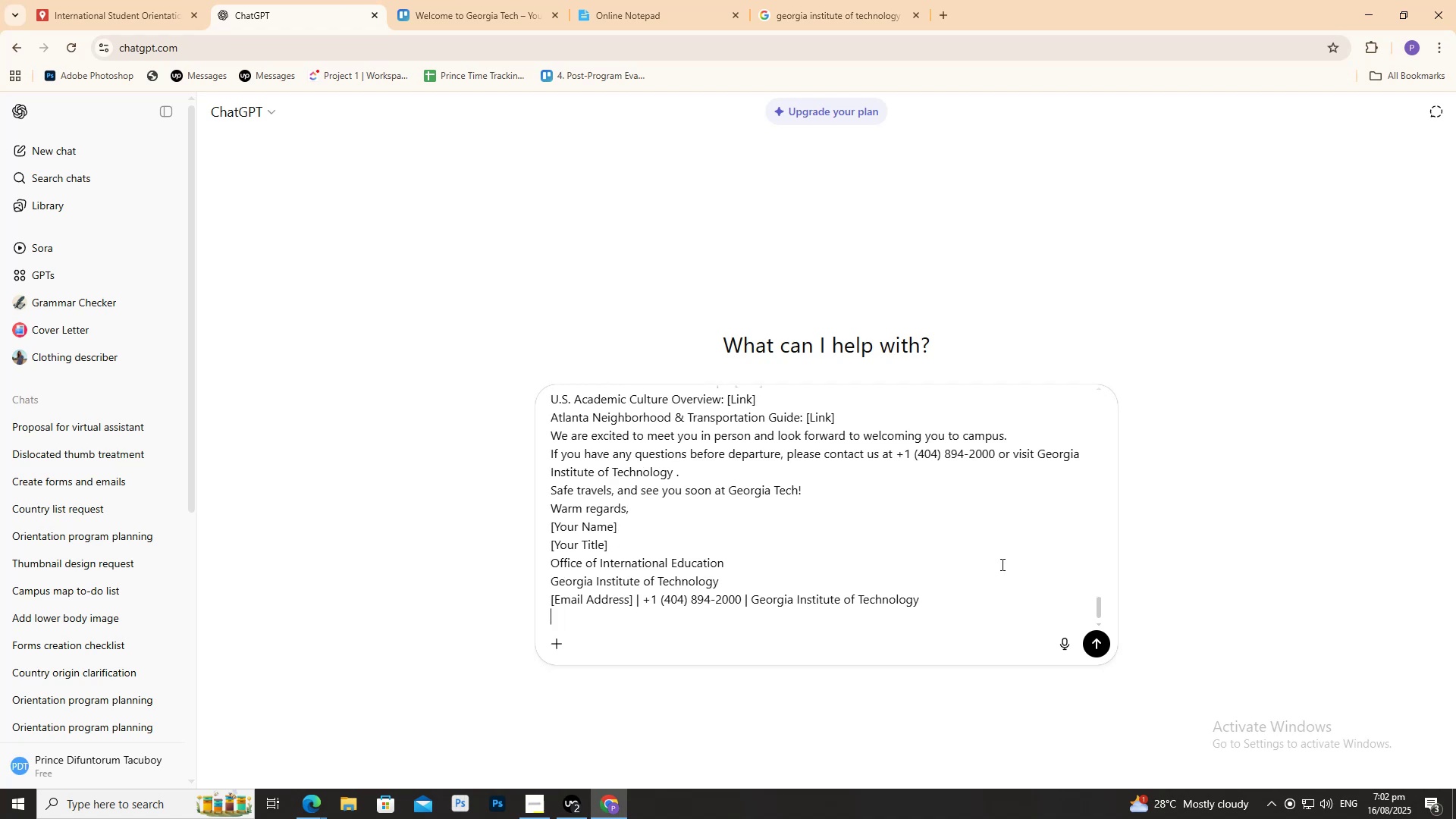 
key(Shift+Enter)
 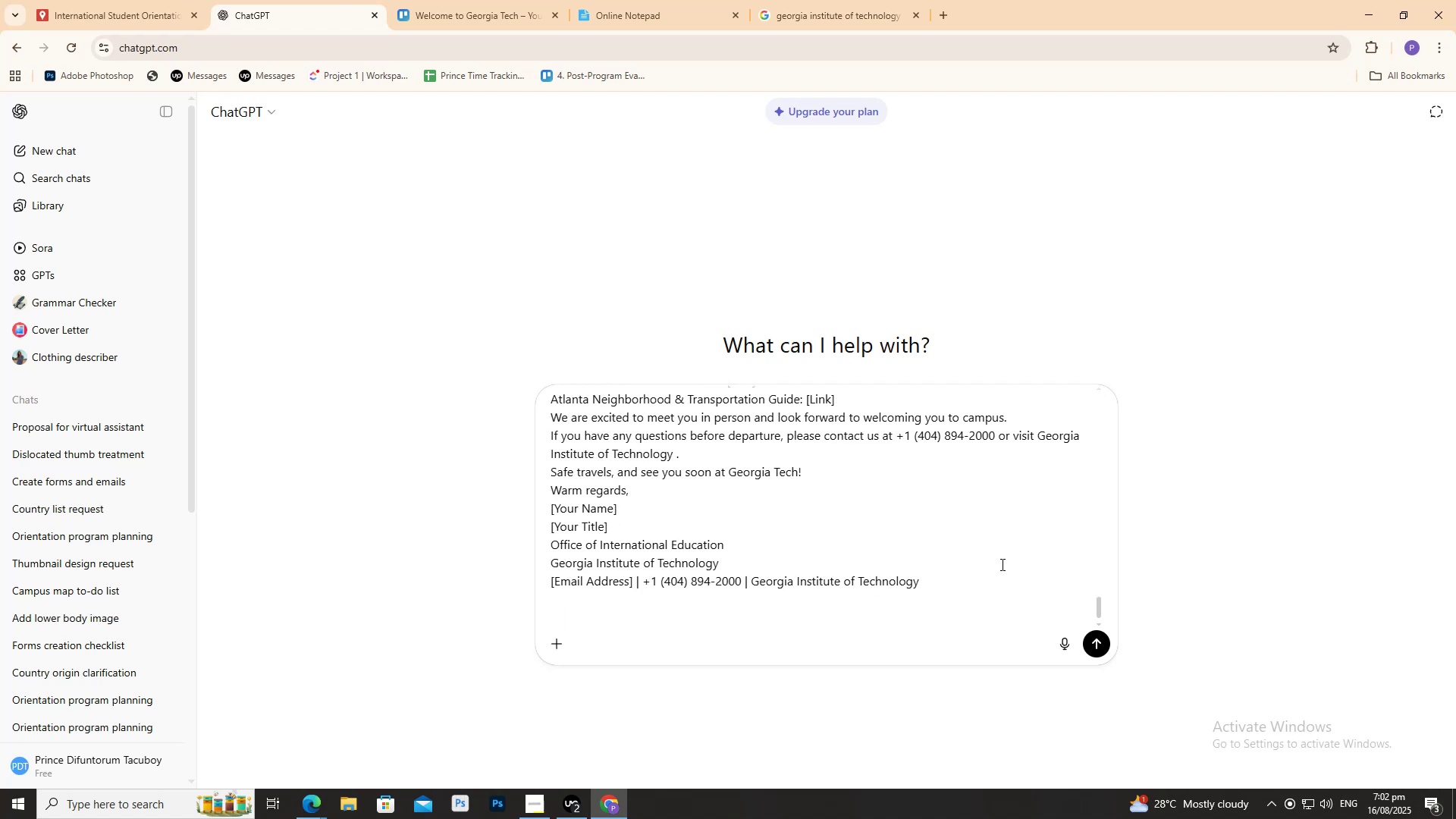 
type(take note of the informations)
 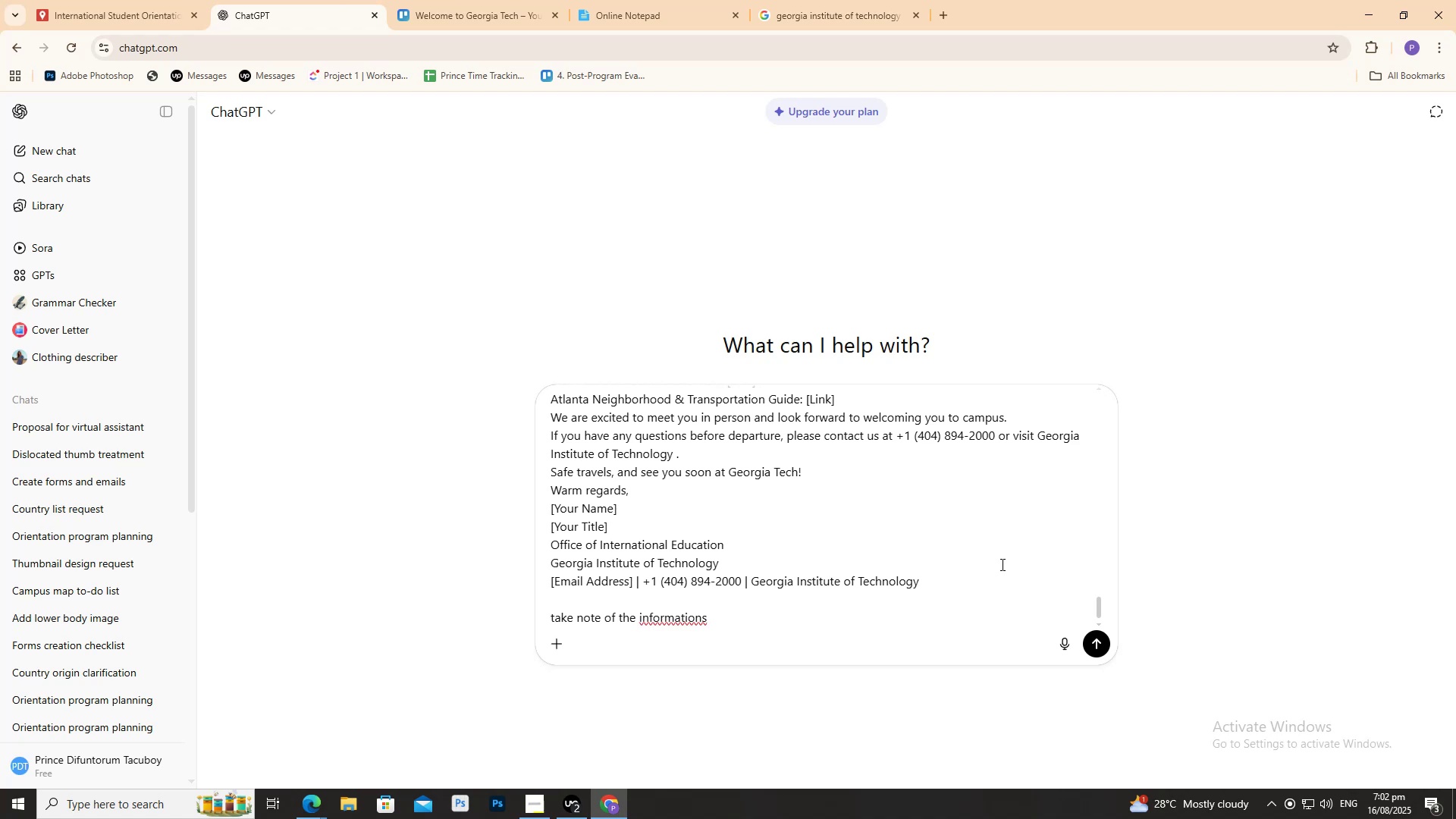 
key(Enter)
 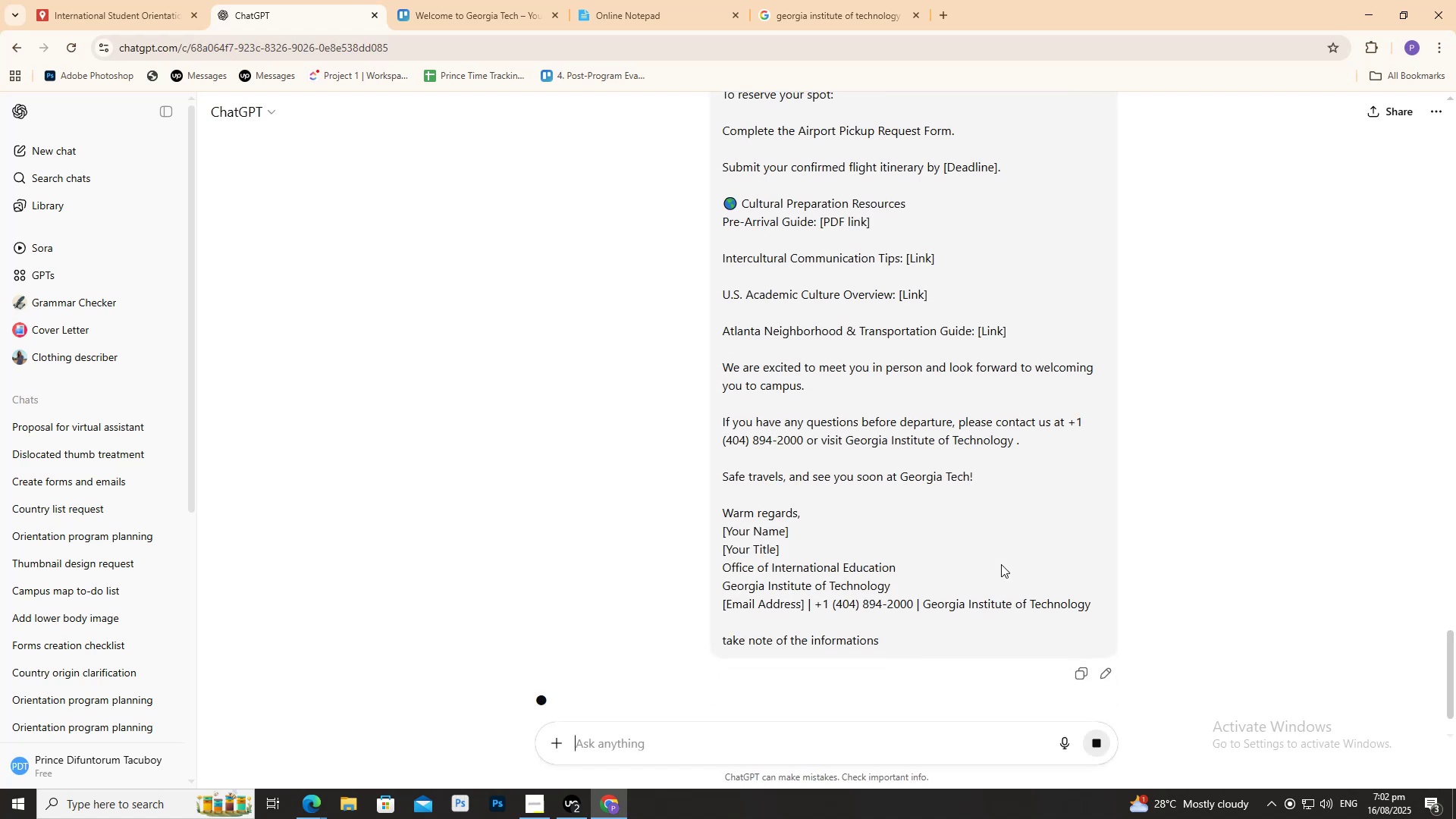 
scroll: coordinate [975, 570], scroll_direction: down, amount: 16.0
 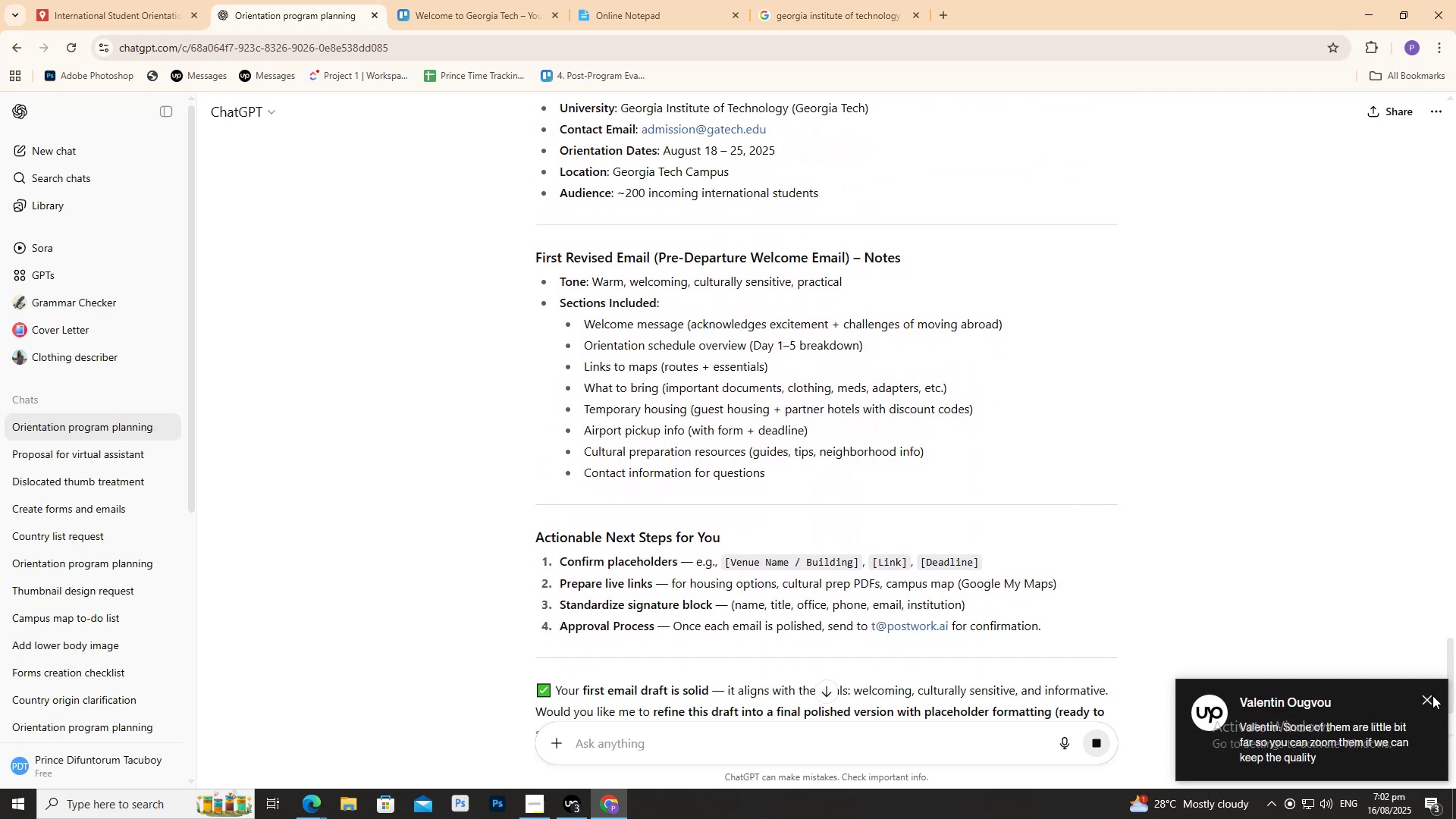 
left_click([1429, 697])
 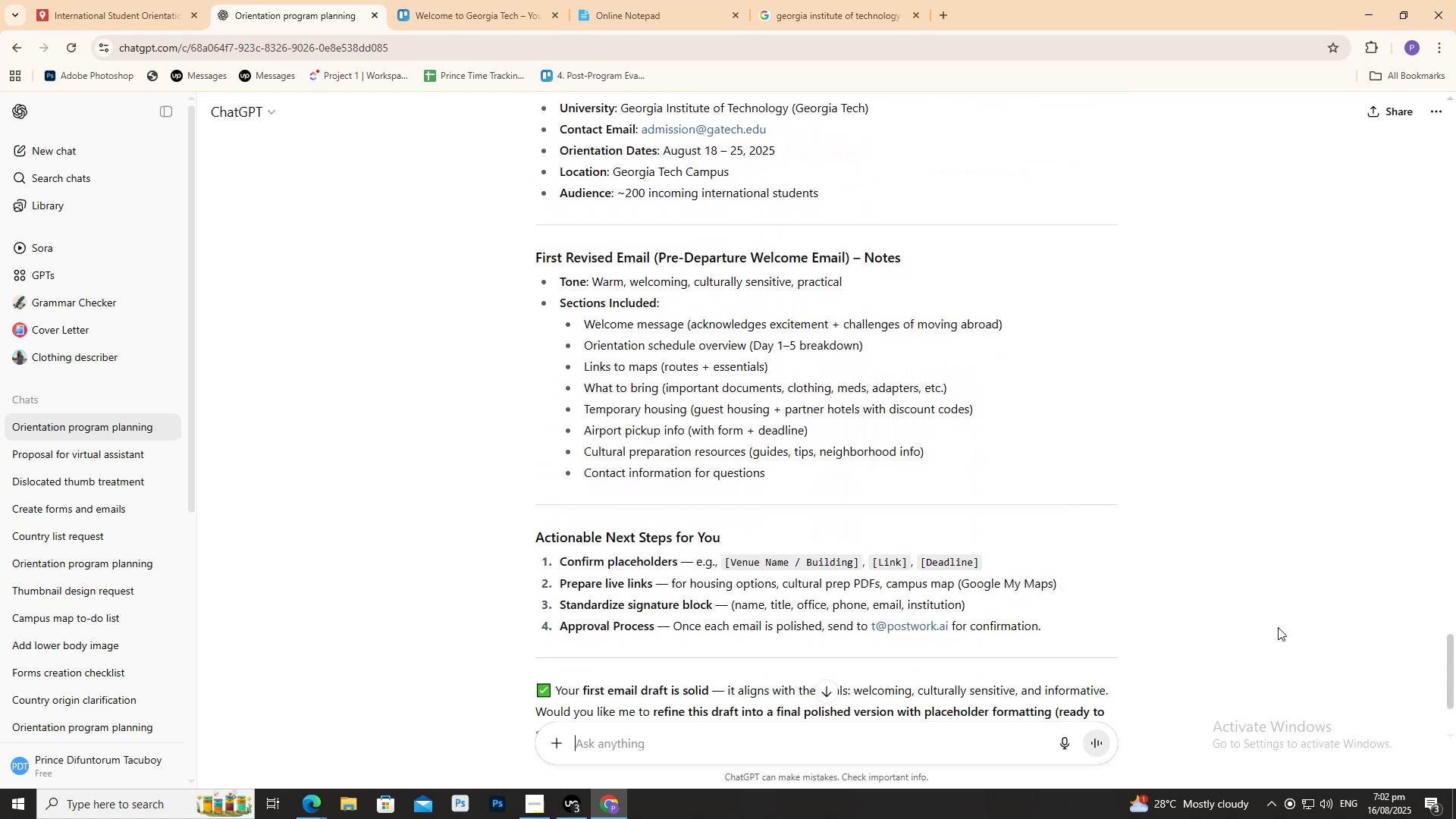 
scroll: coordinate [1235, 619], scroll_direction: down, amount: 8.0
 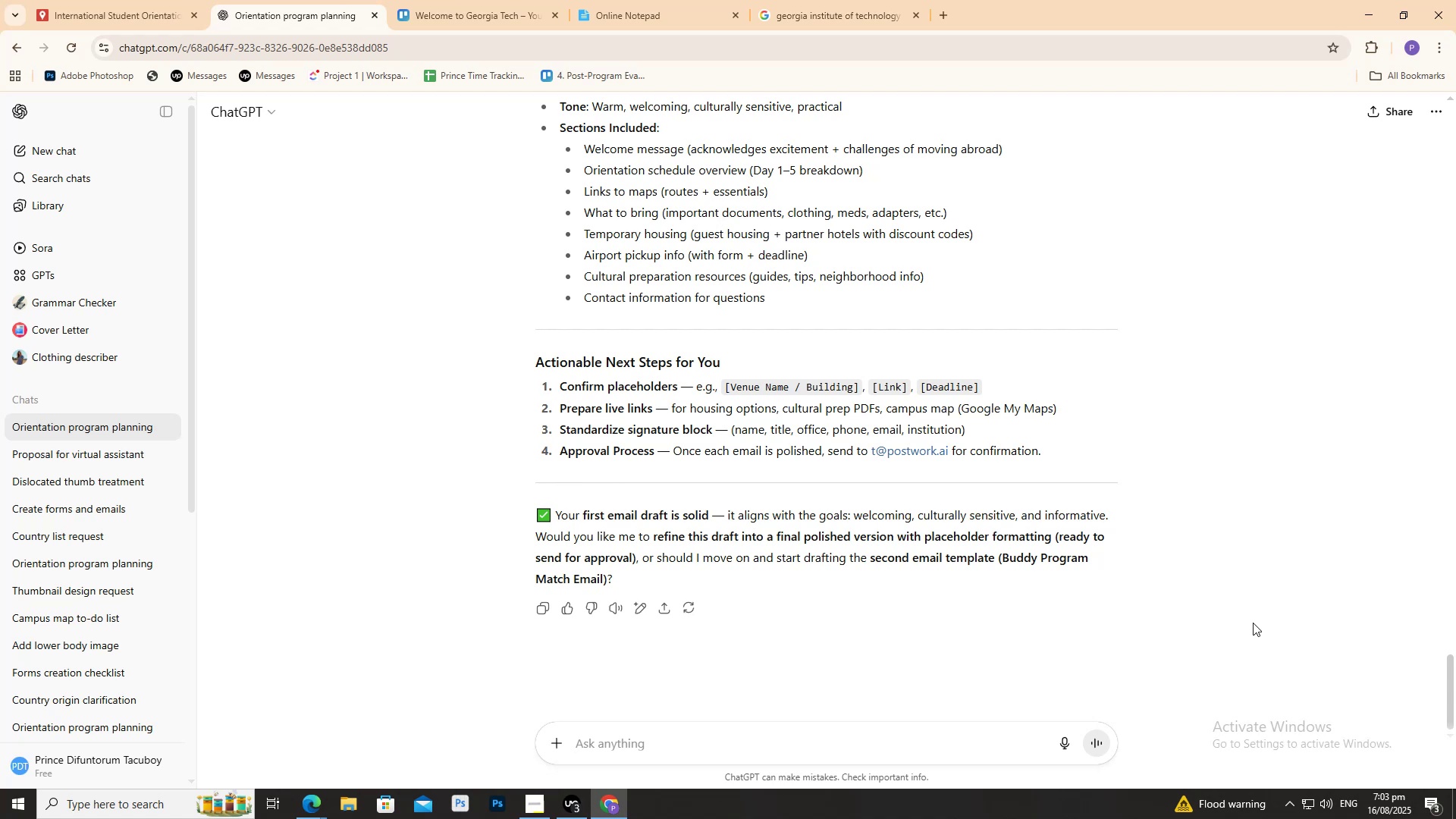 
wait(55.69)
 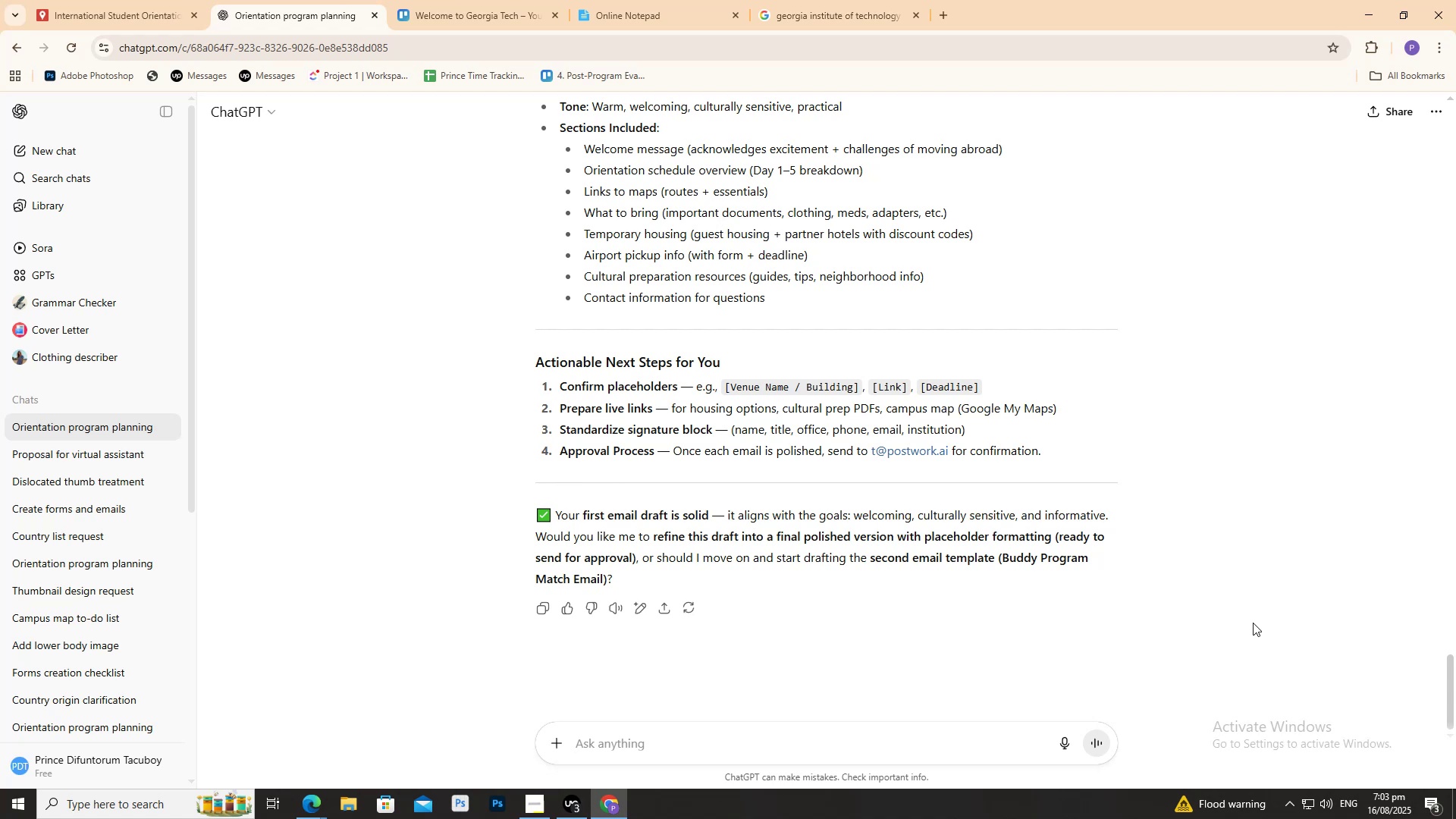 
scroll: coordinate [1357, 784], scroll_direction: up, amount: 3.0
 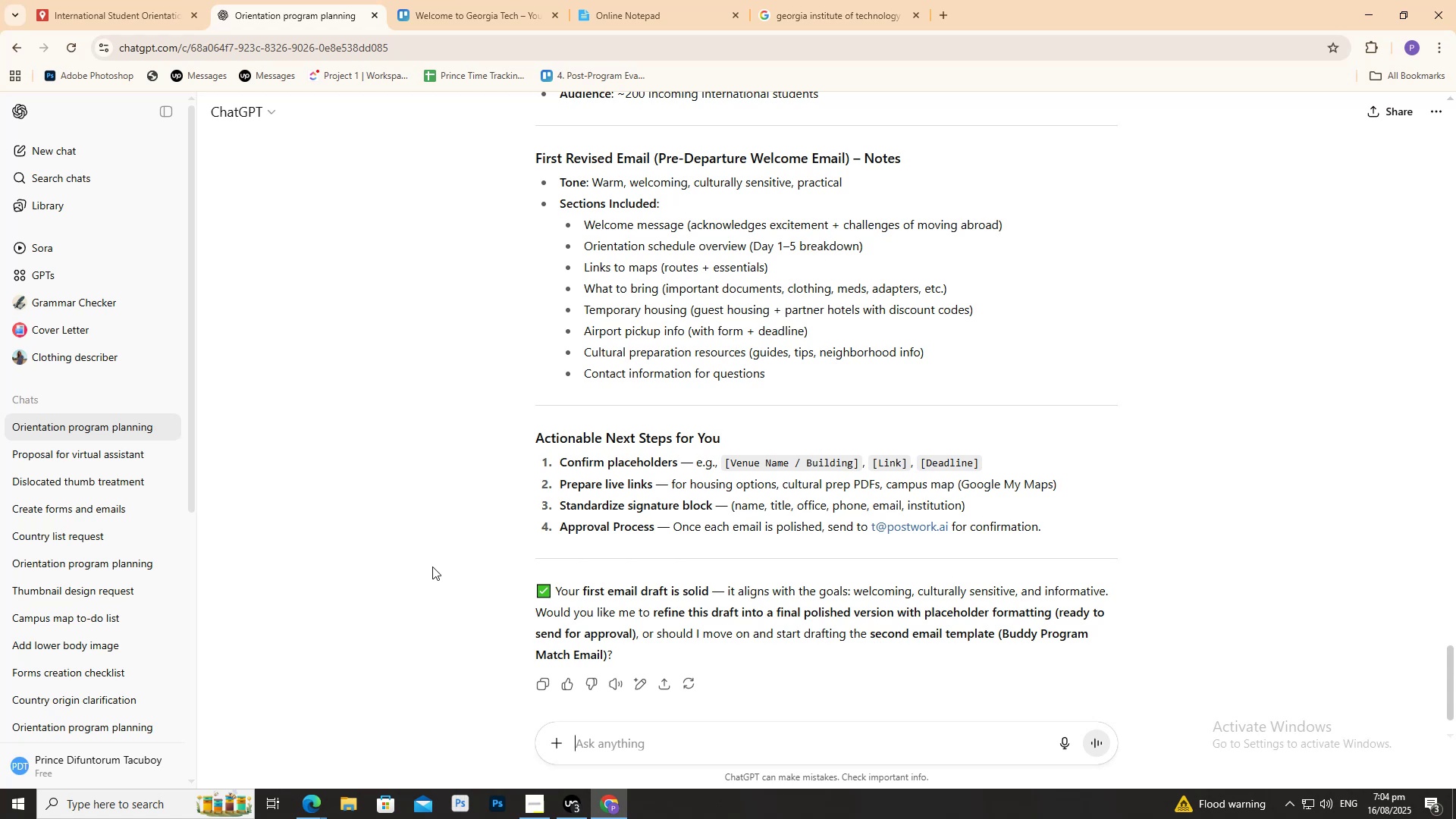 
wait(18.03)
 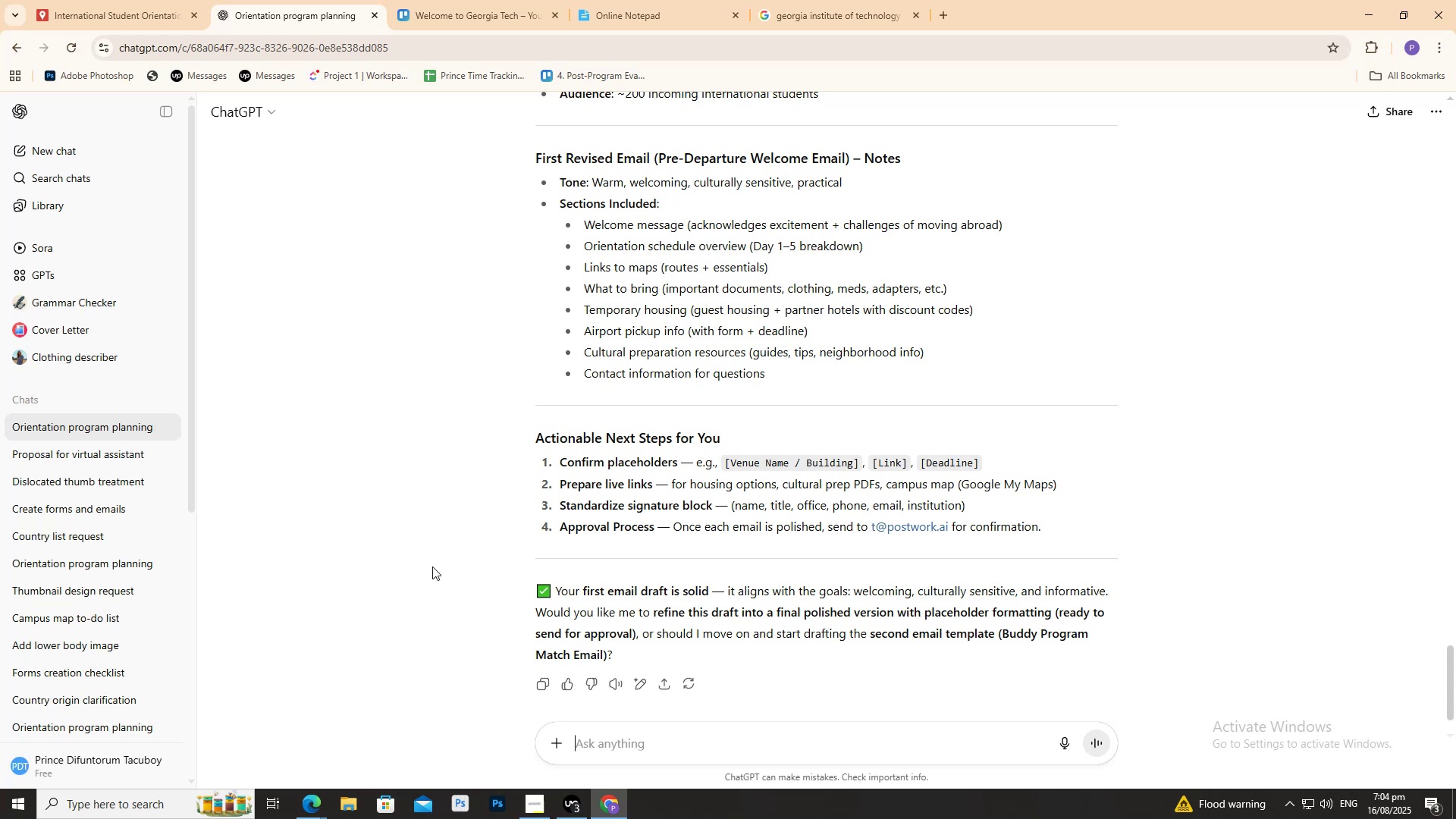 
scroll: coordinate [629, 448], scroll_direction: up, amount: 2.0
 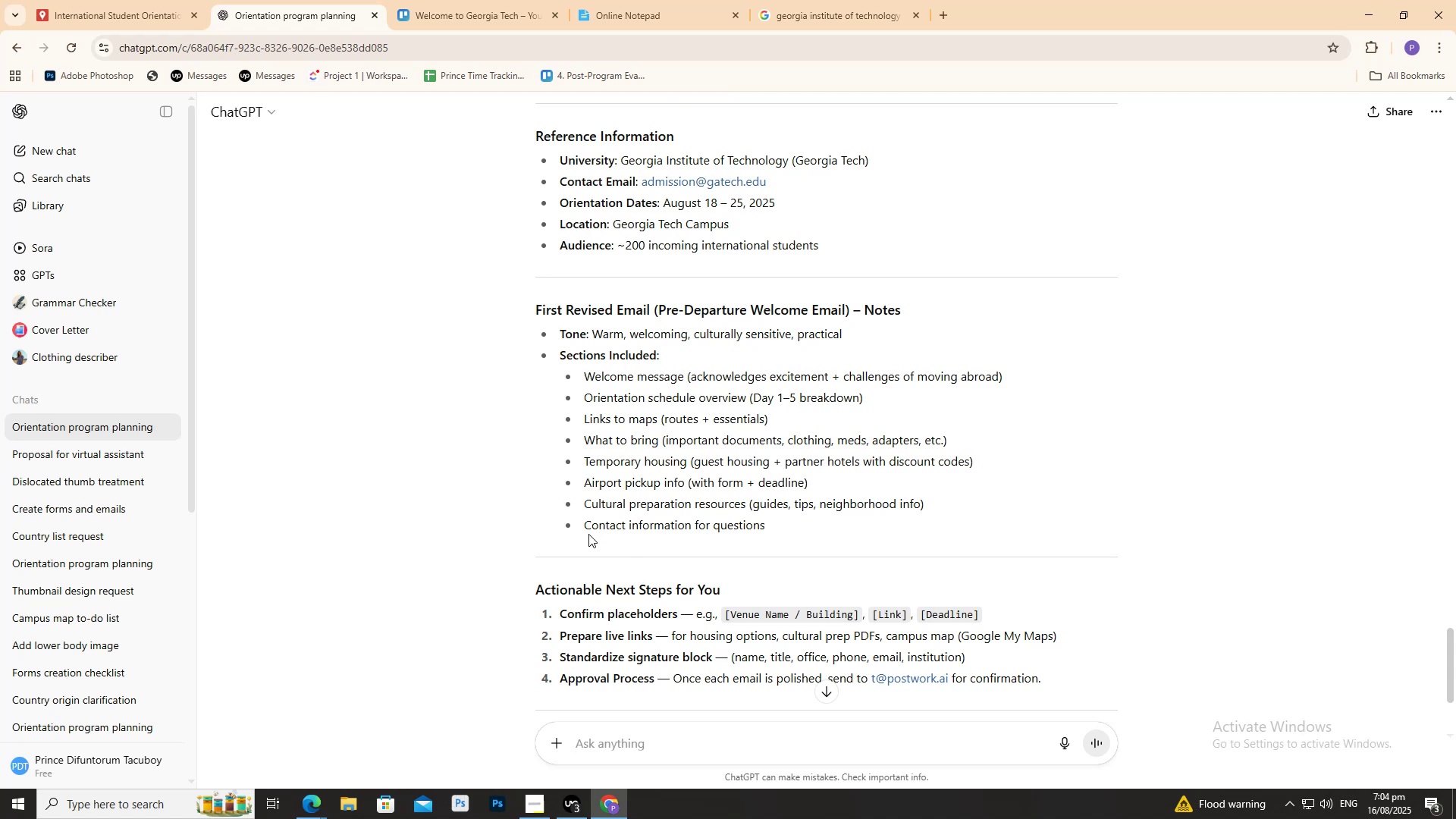 
wait(6.63)
 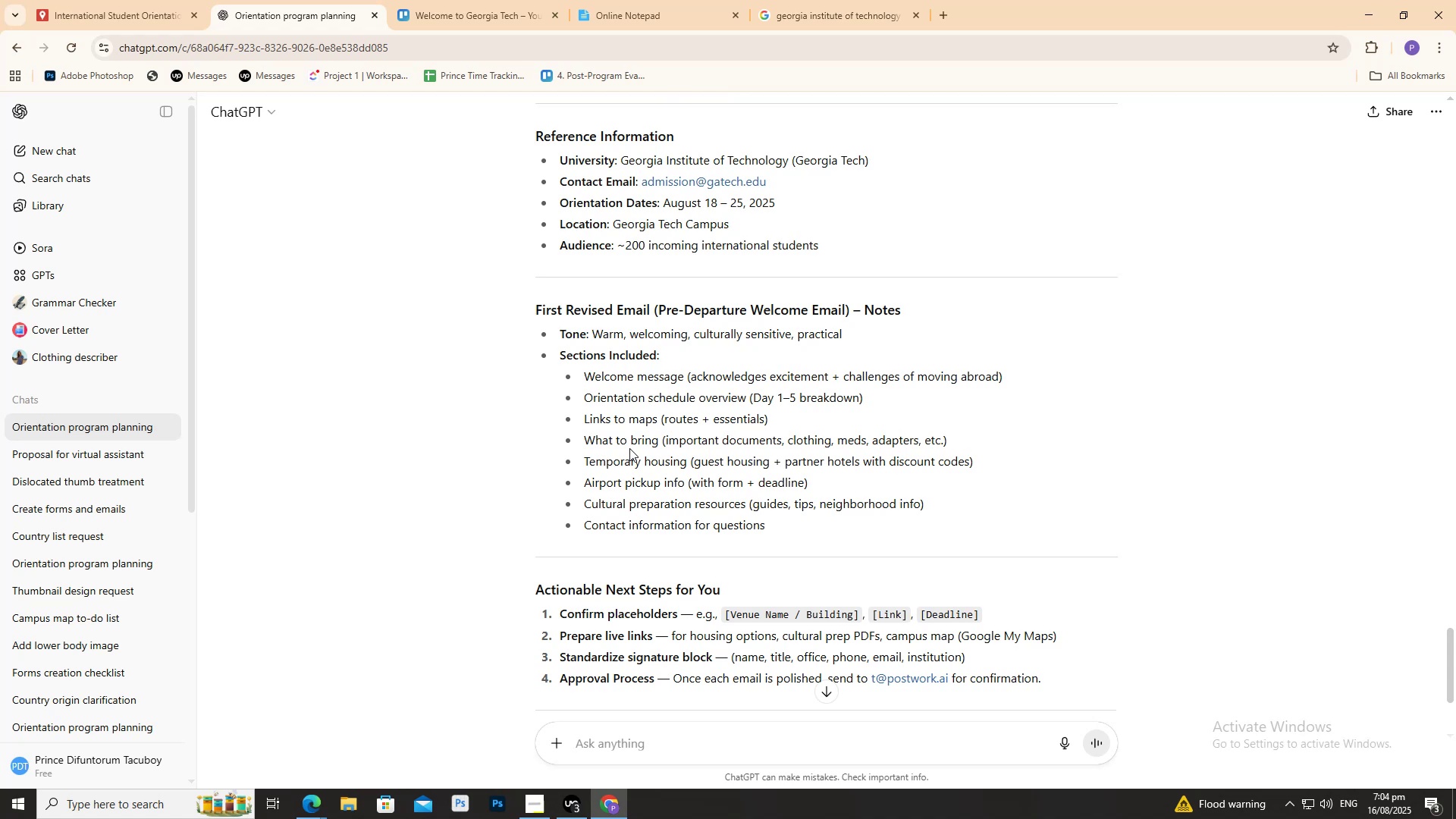 
scroll: coordinate [616, 409], scroll_direction: down, amount: 5.0
 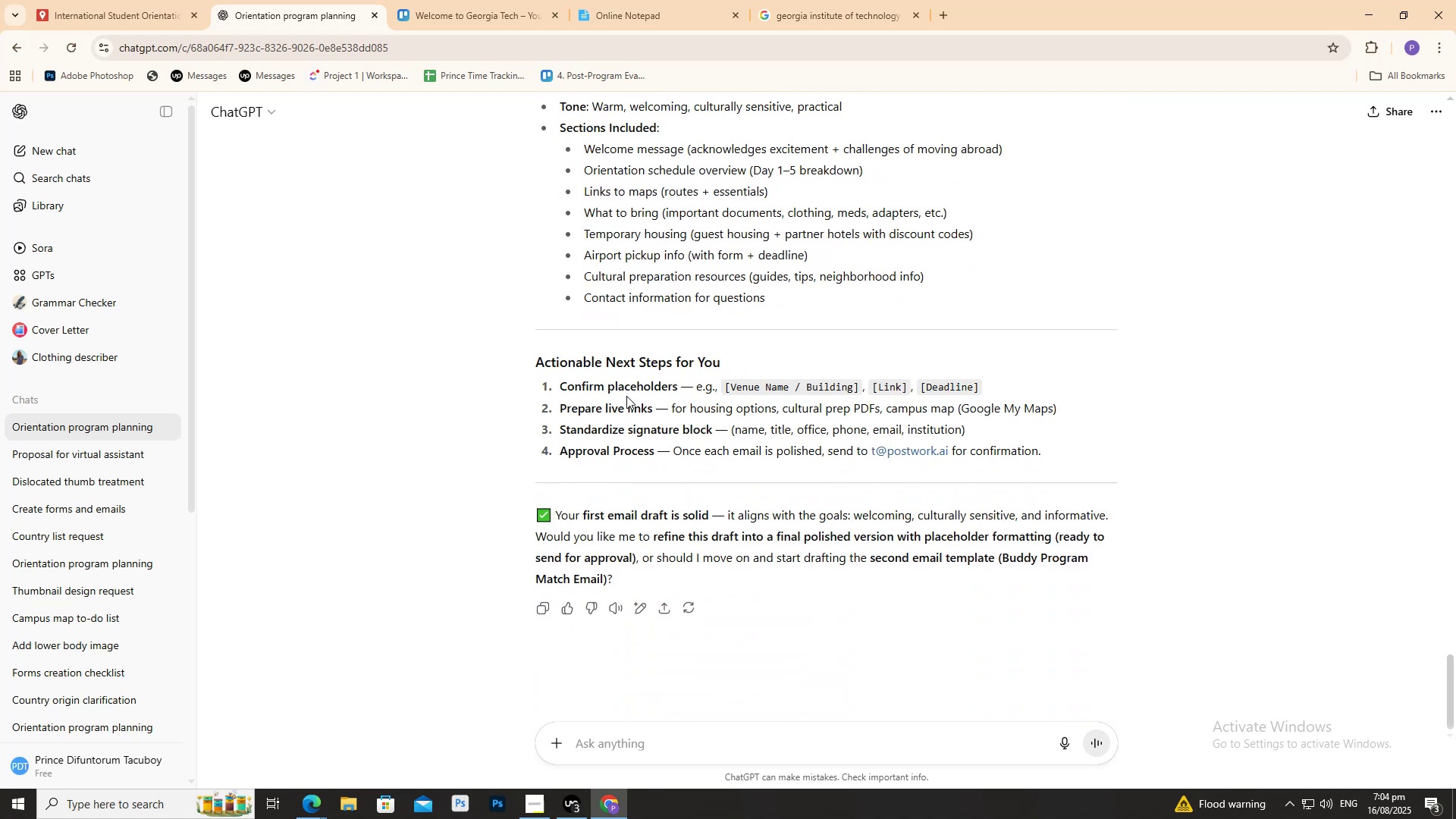 
scroll: coordinate [643, 440], scroll_direction: up, amount: 4.0
 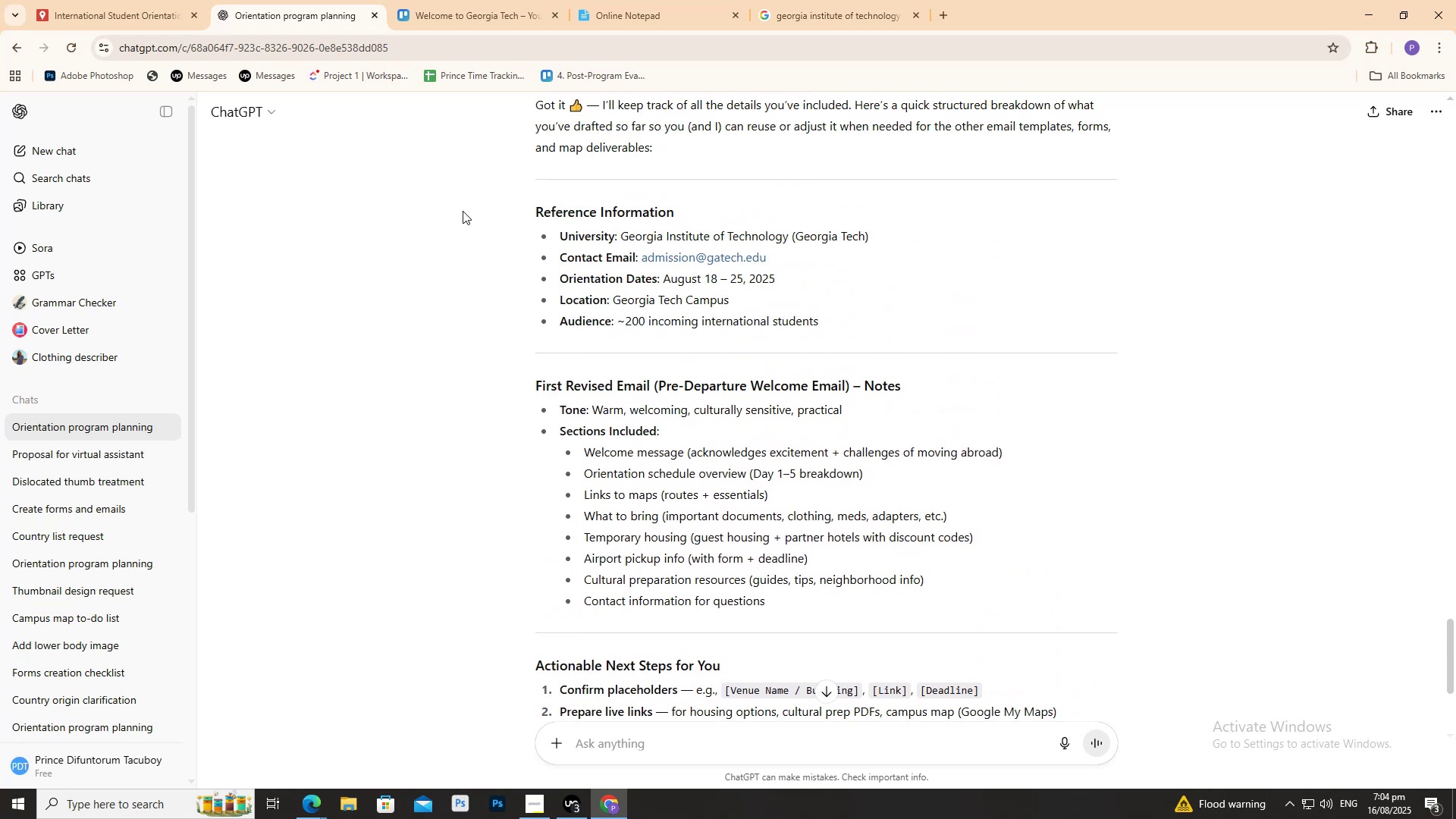 
wait(8.27)
 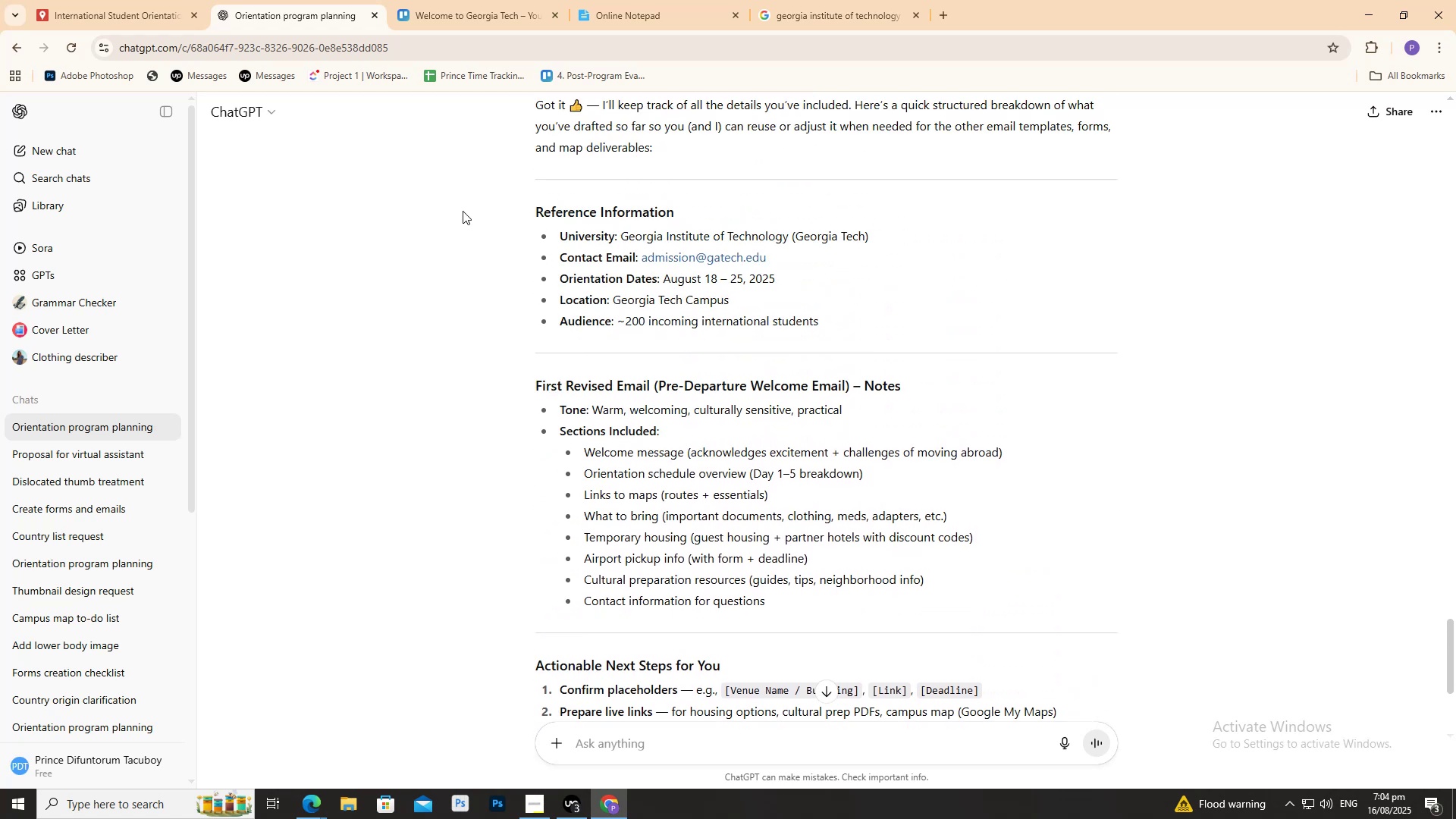 
scroll: coordinate [416, 22], scroll_direction: down, amount: 9.0
 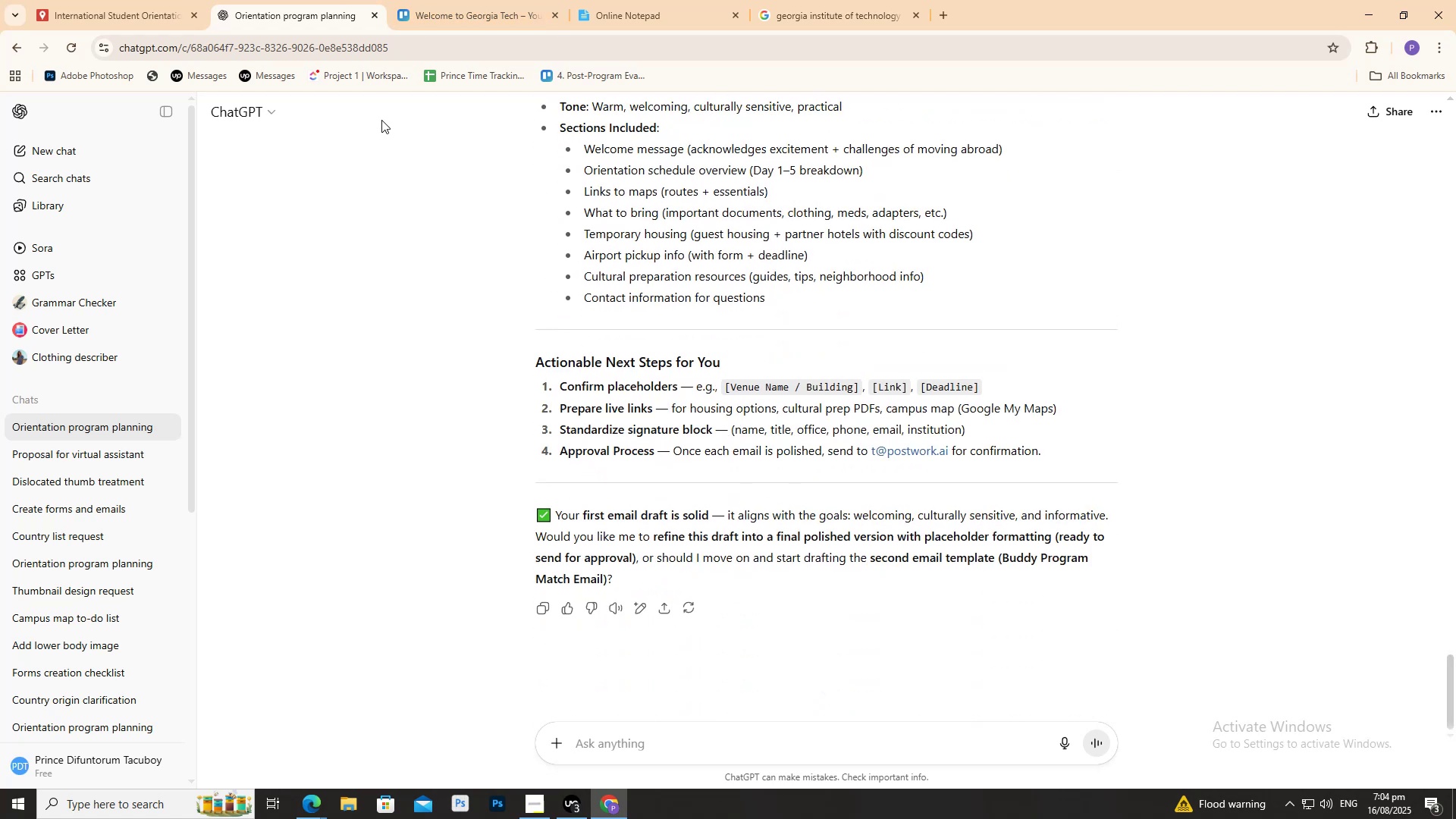 
type(Also for the form to apply )
 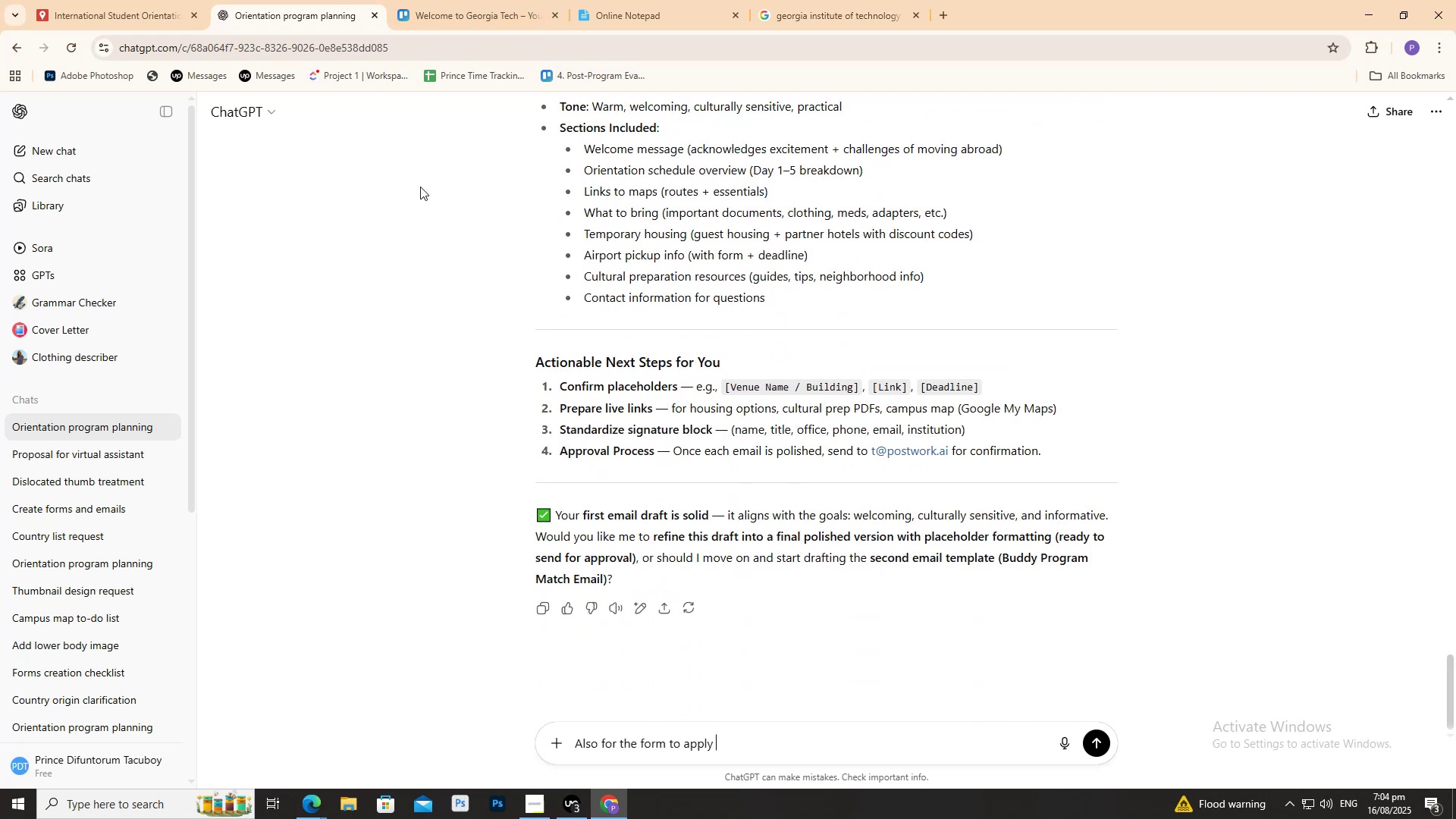 
scroll: coordinate [421, 199], scroll_direction: up, amount: 6.0
 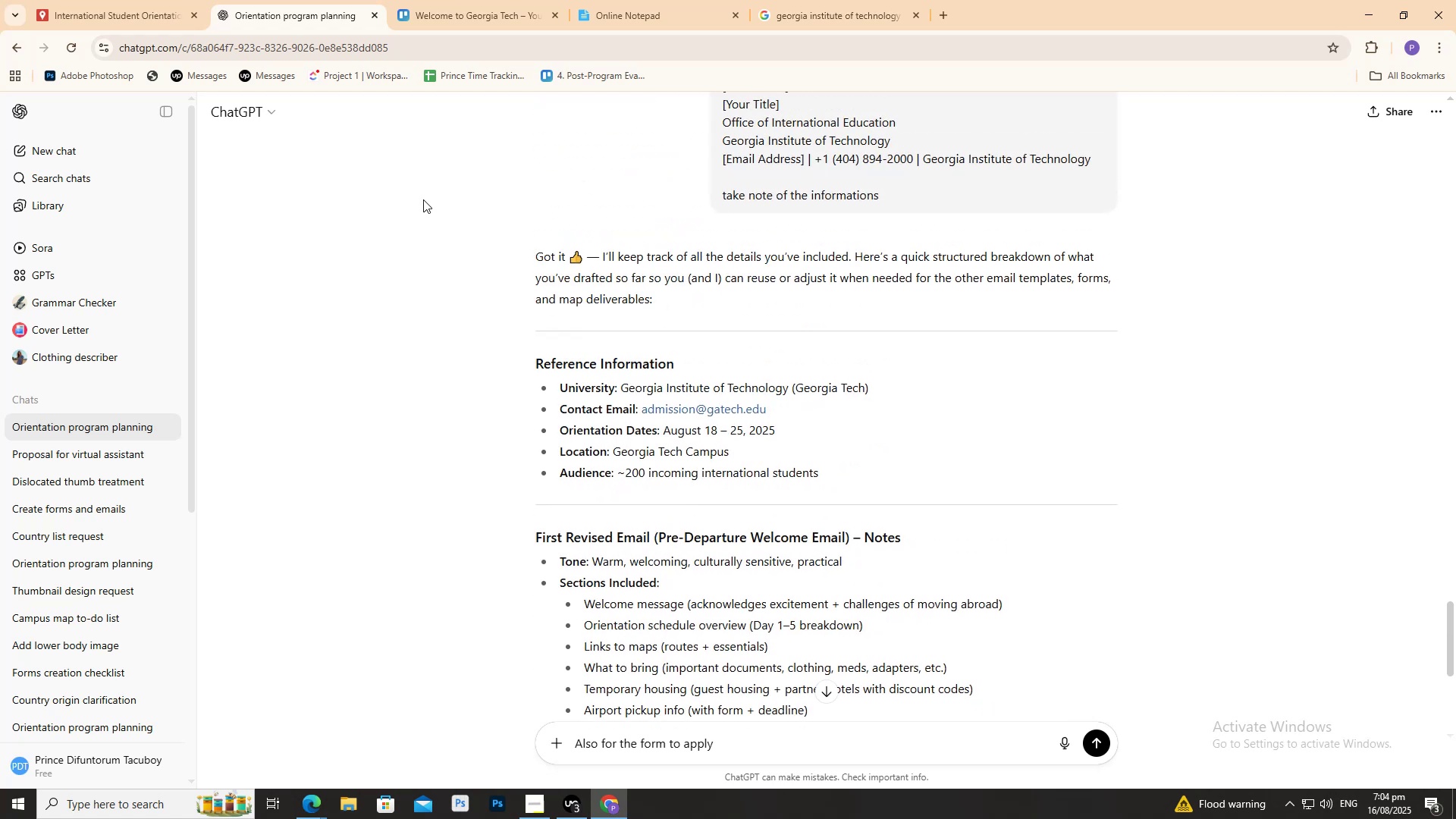 
scroll: coordinate [428, 198], scroll_direction: down, amount: 6.0
 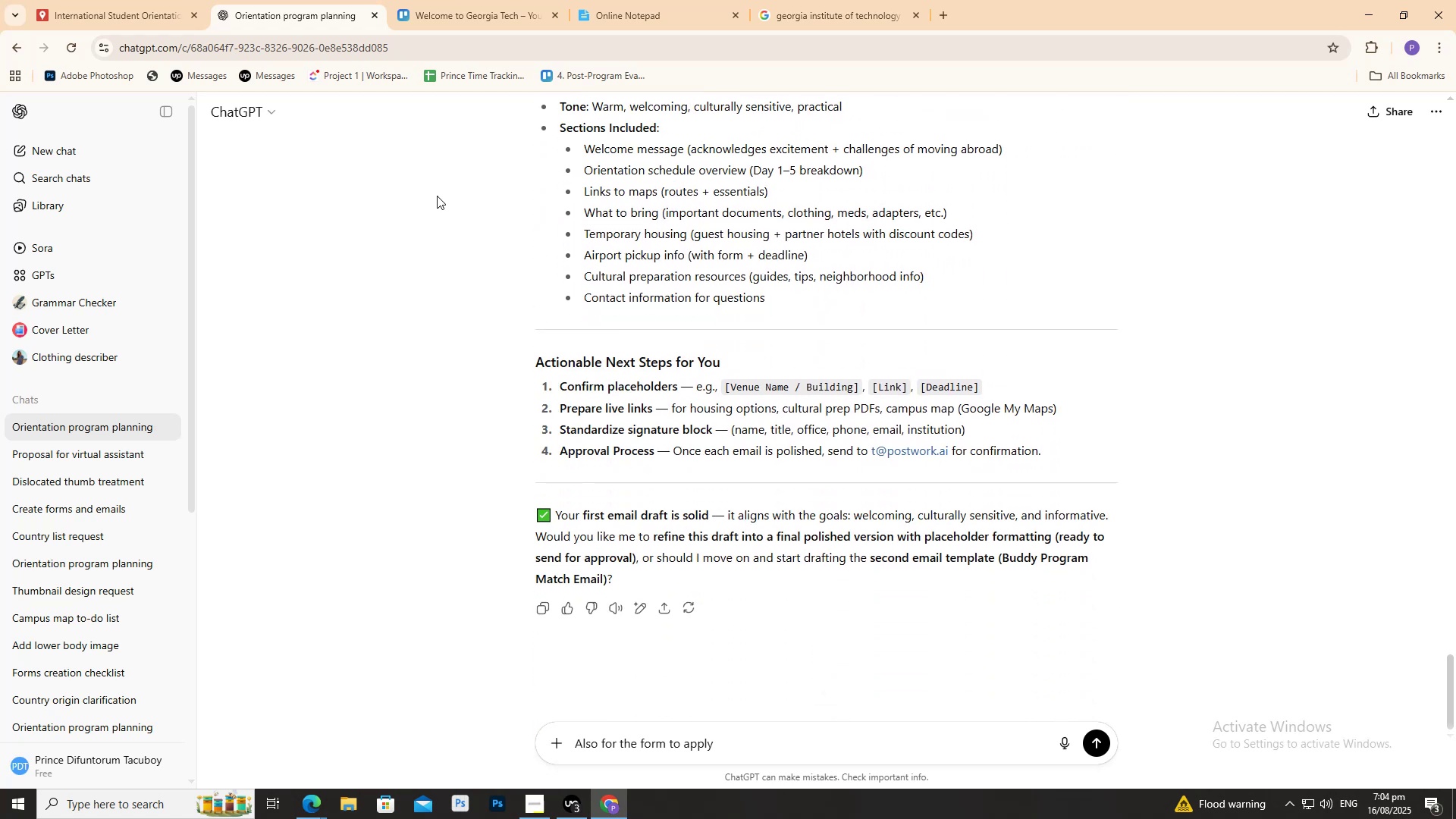 
key(Shift+Enter)
 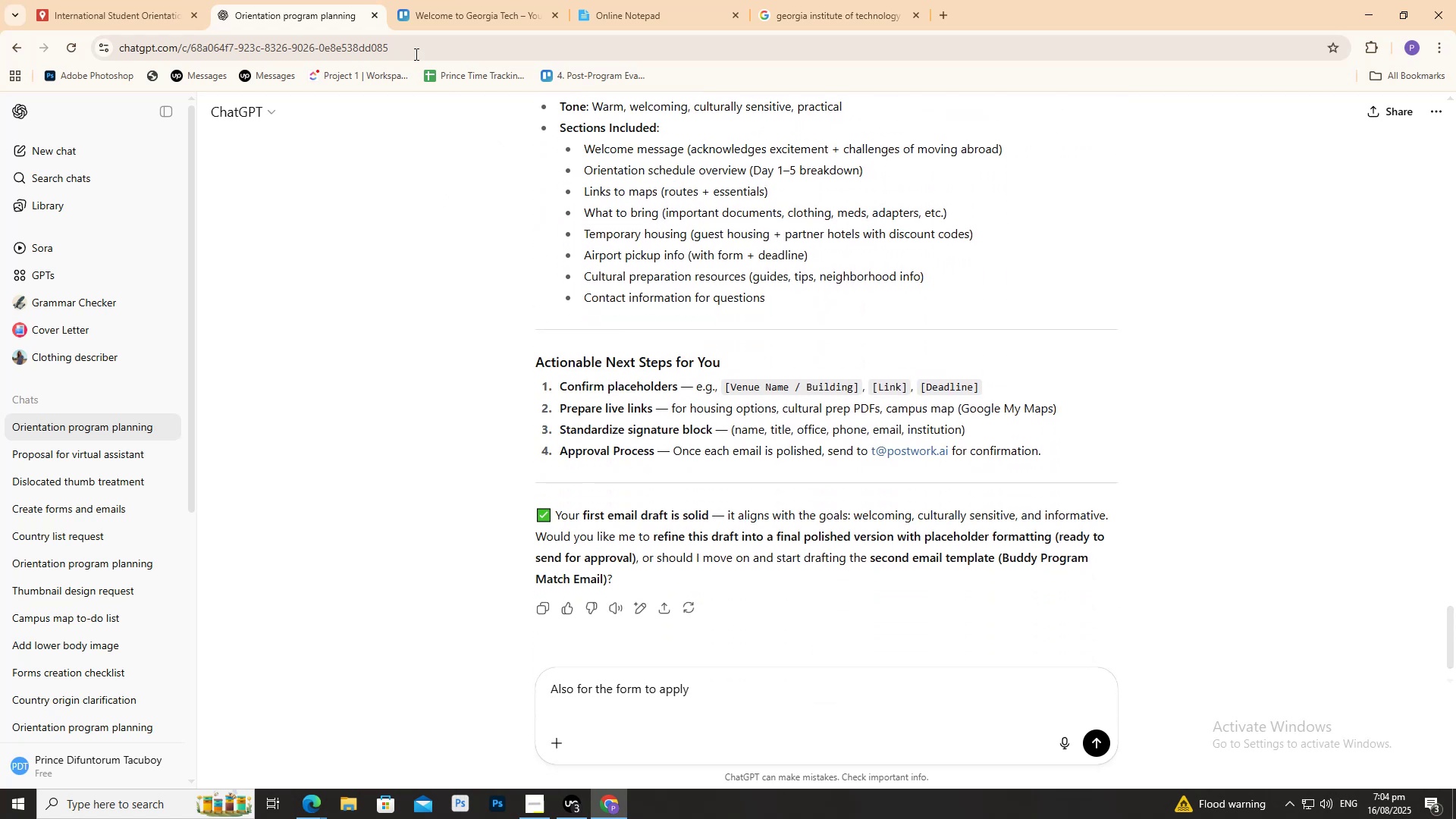 
left_click([428, 0])
 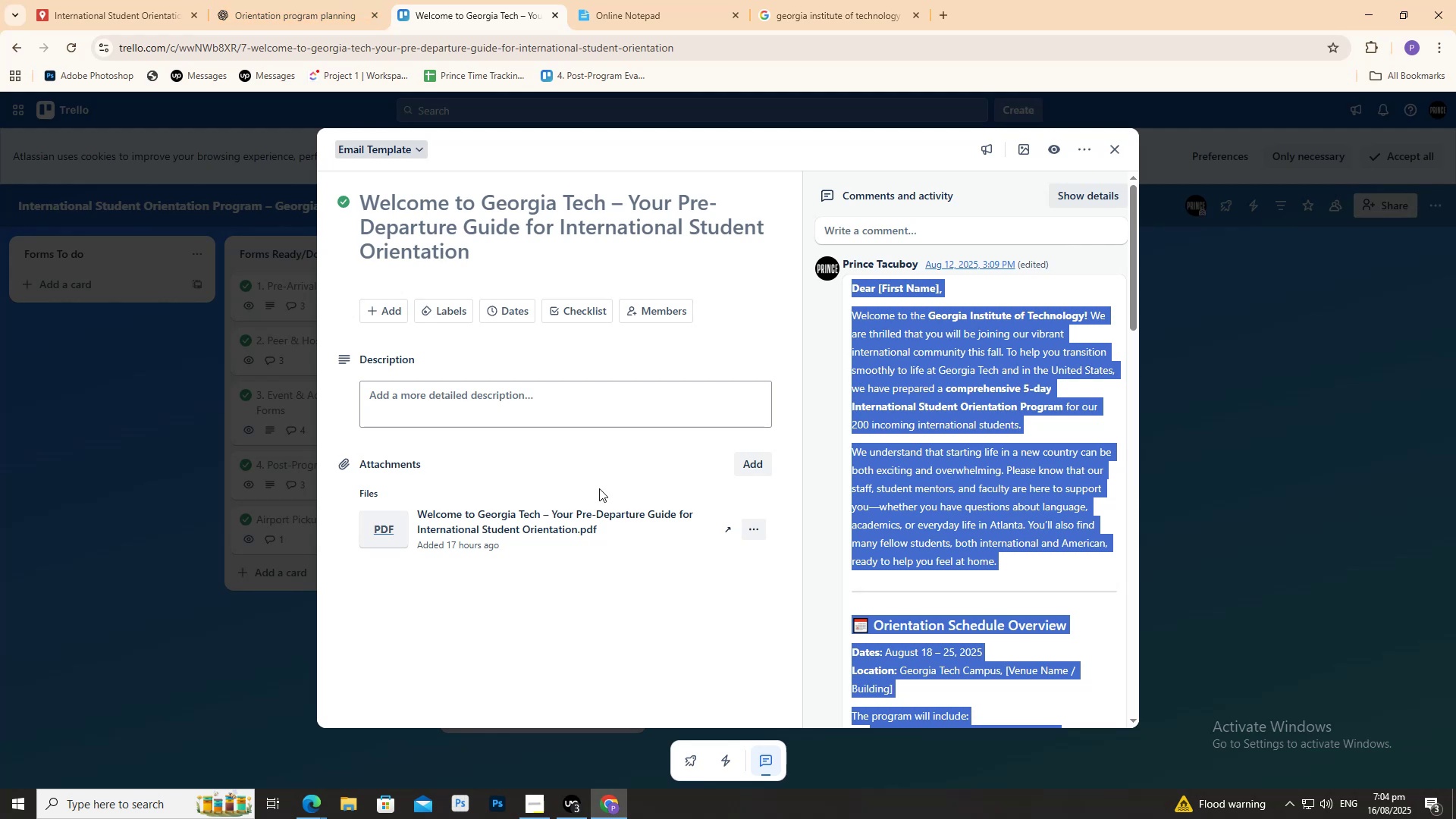 
scroll: coordinate [839, 456], scroll_direction: down, amount: 6.0
 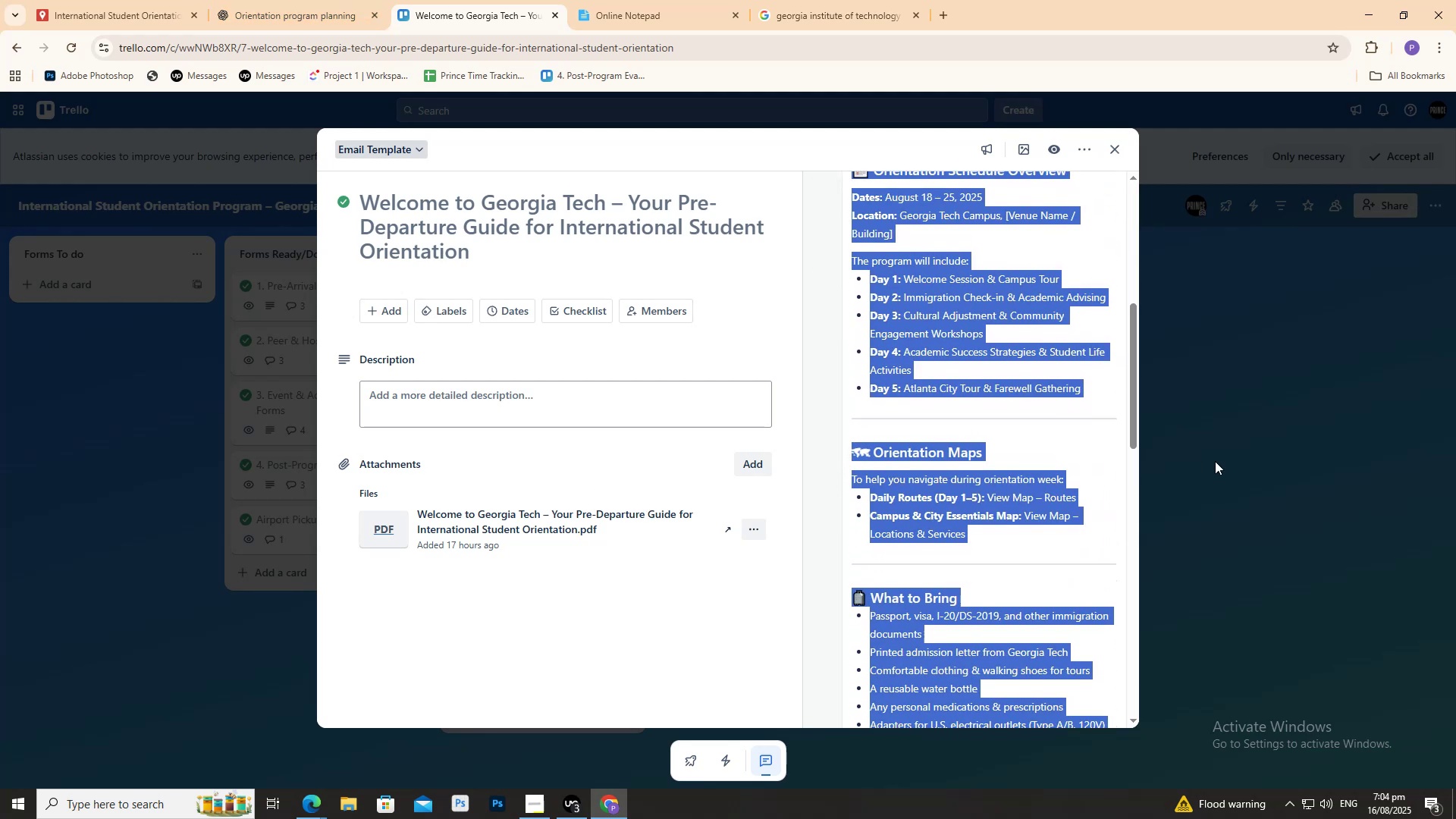 
left_click([1216, 448])
 